 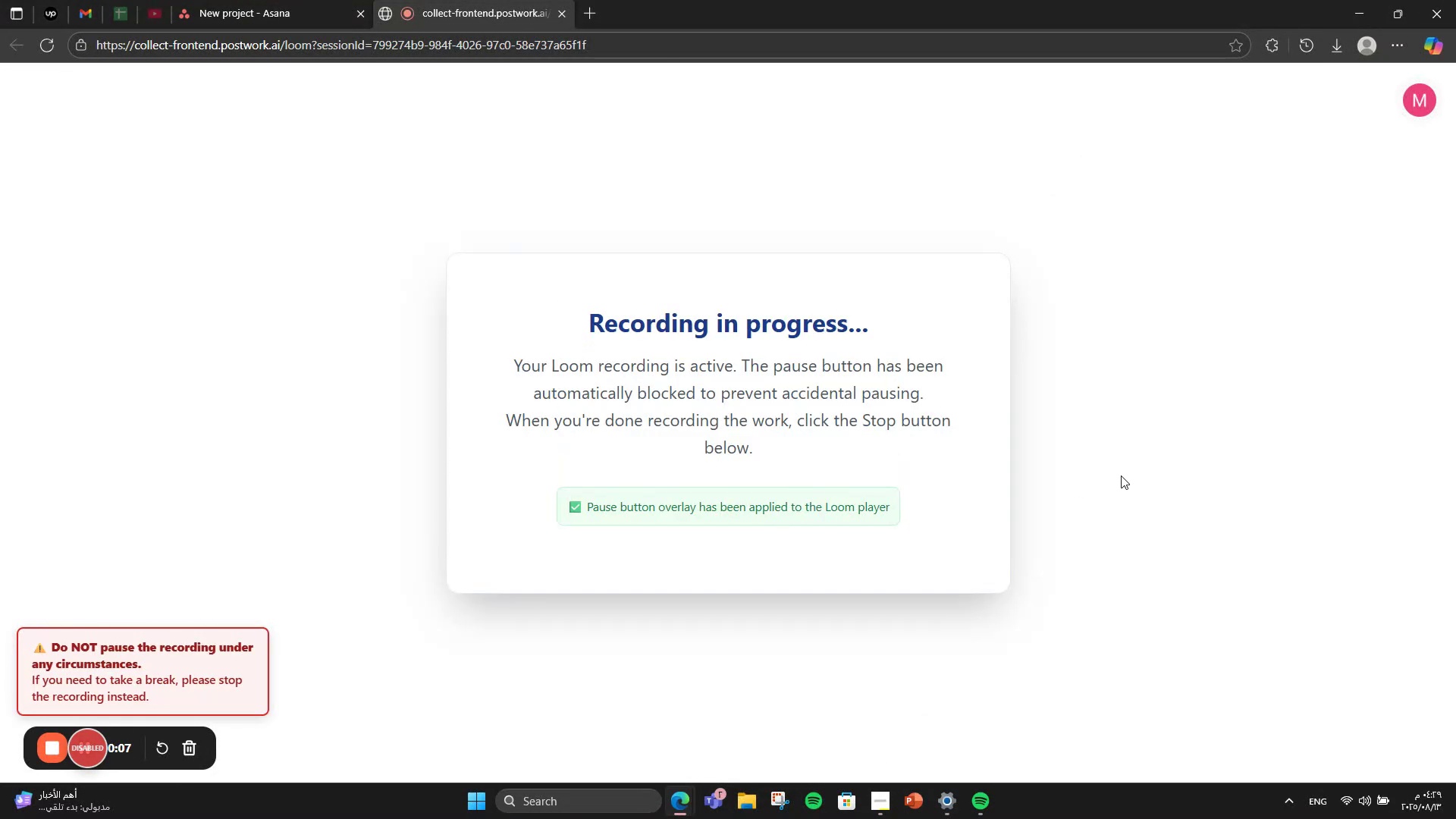 
left_click([883, 818])
 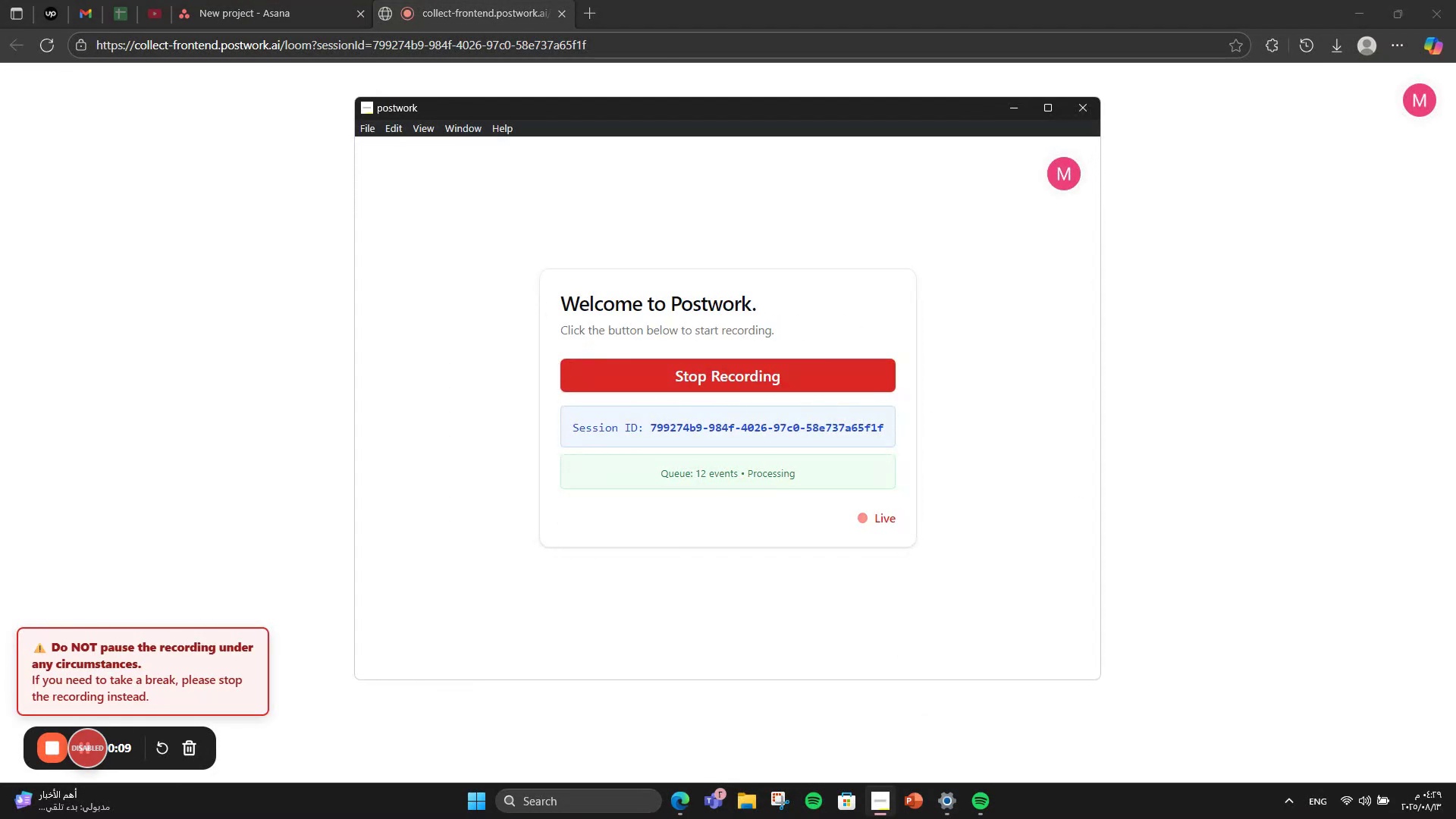 
left_click([883, 818])
 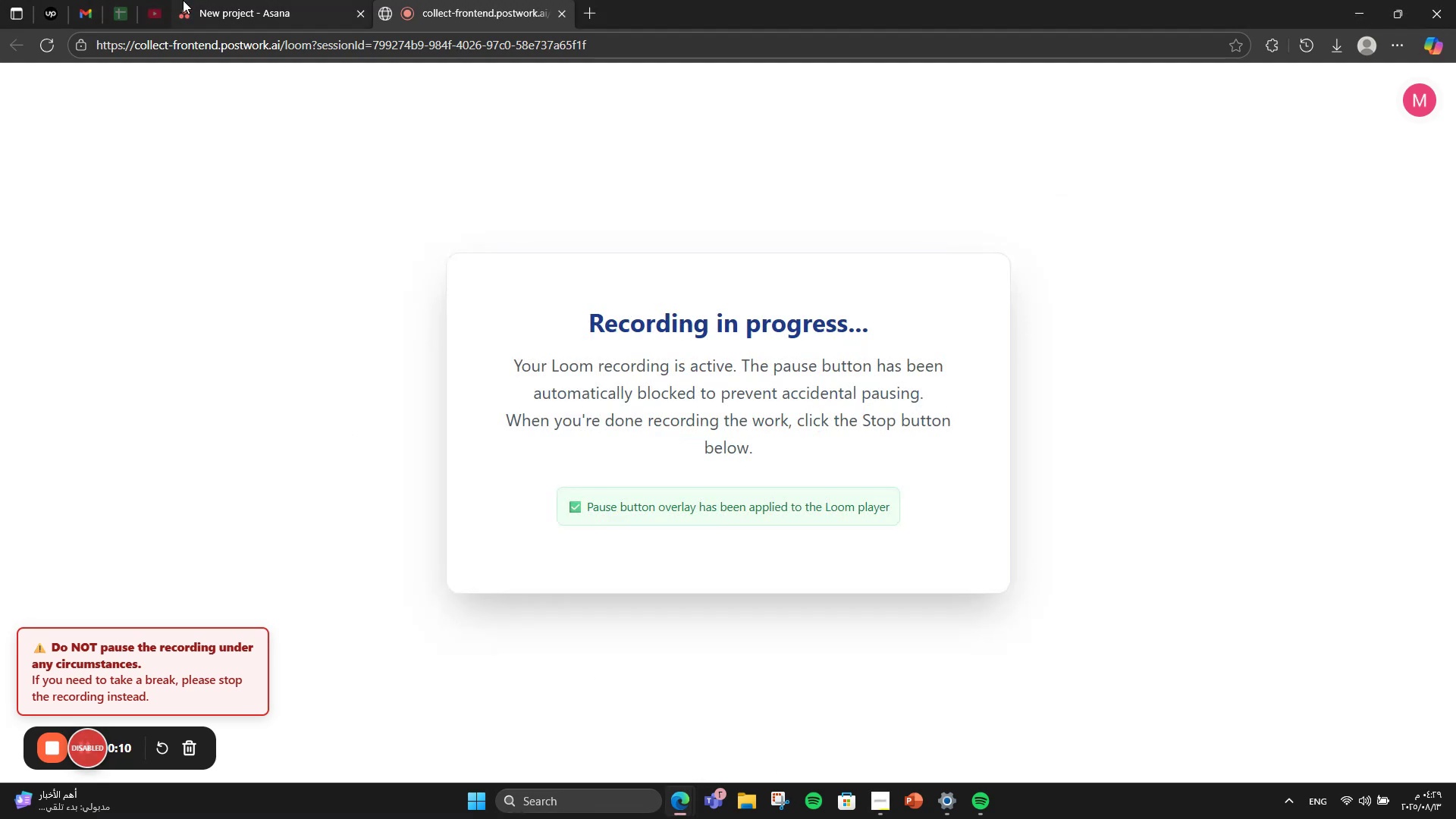 
left_click([211, 0])
 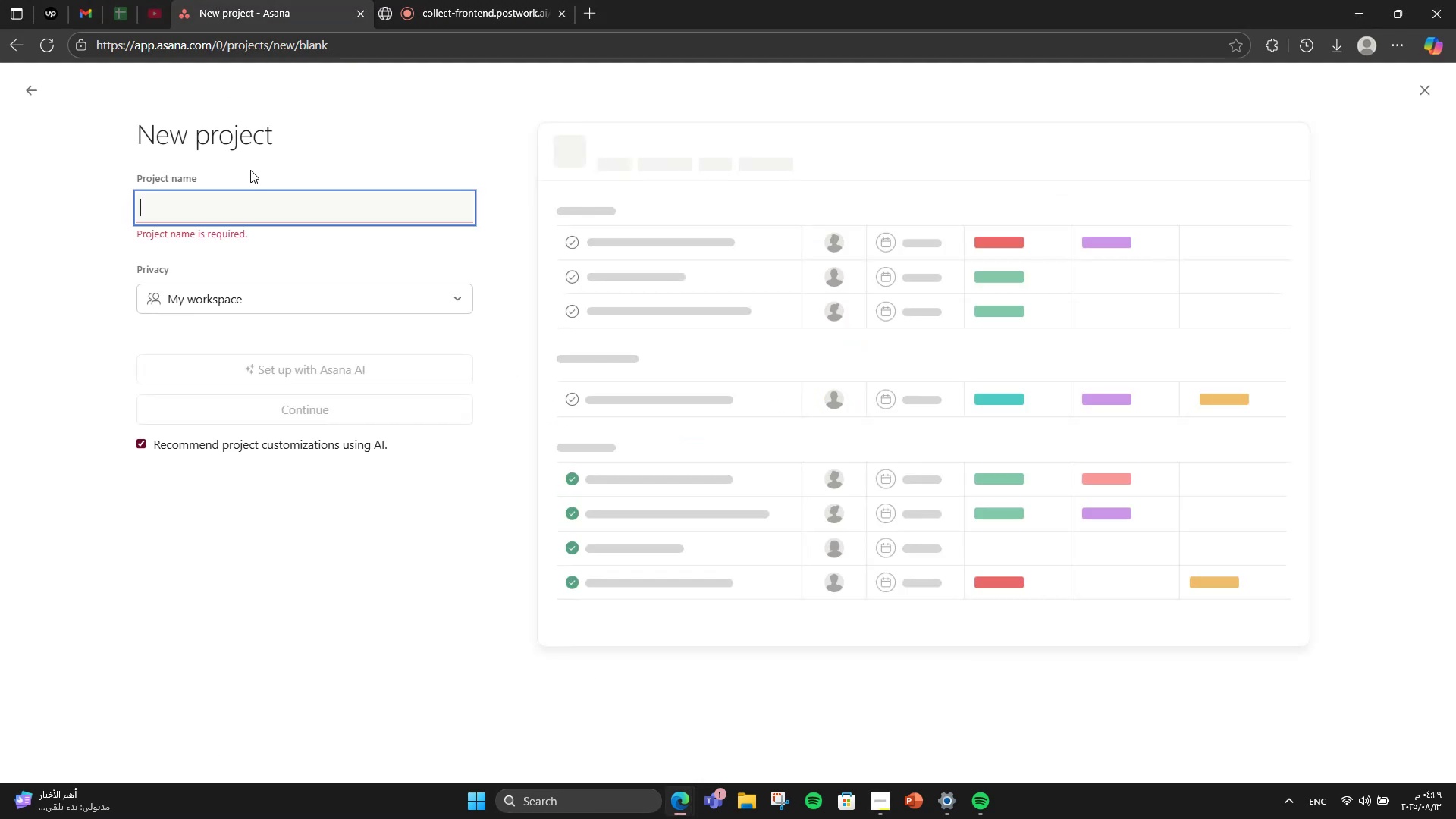 
type(HopeLinkm)
key(Backspace)
type( - Digital Donation & Vlo)
key(Backspace)
key(Backspace)
type(olunteer Coordination Platform)
 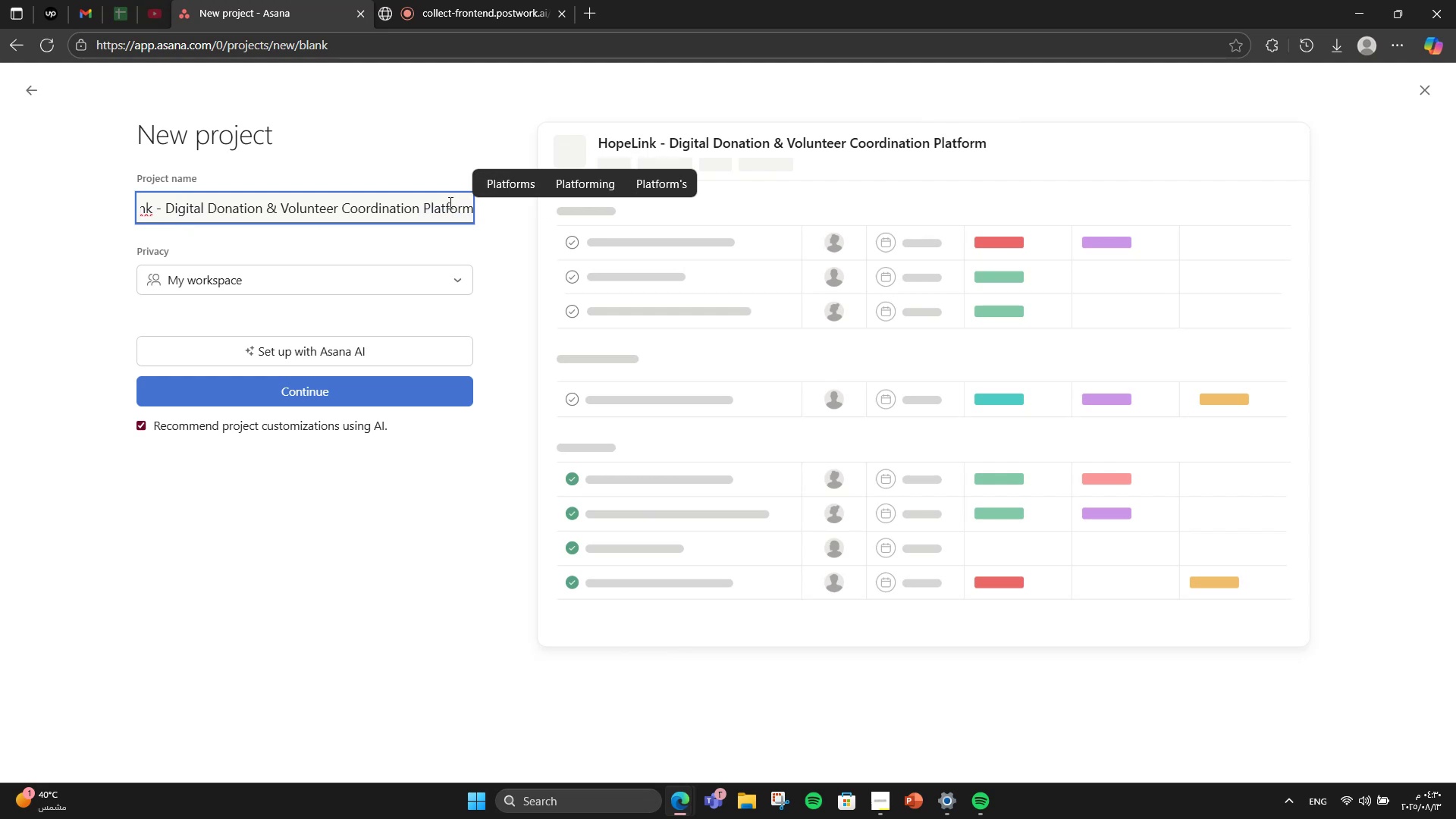 
left_click([240, 395])
 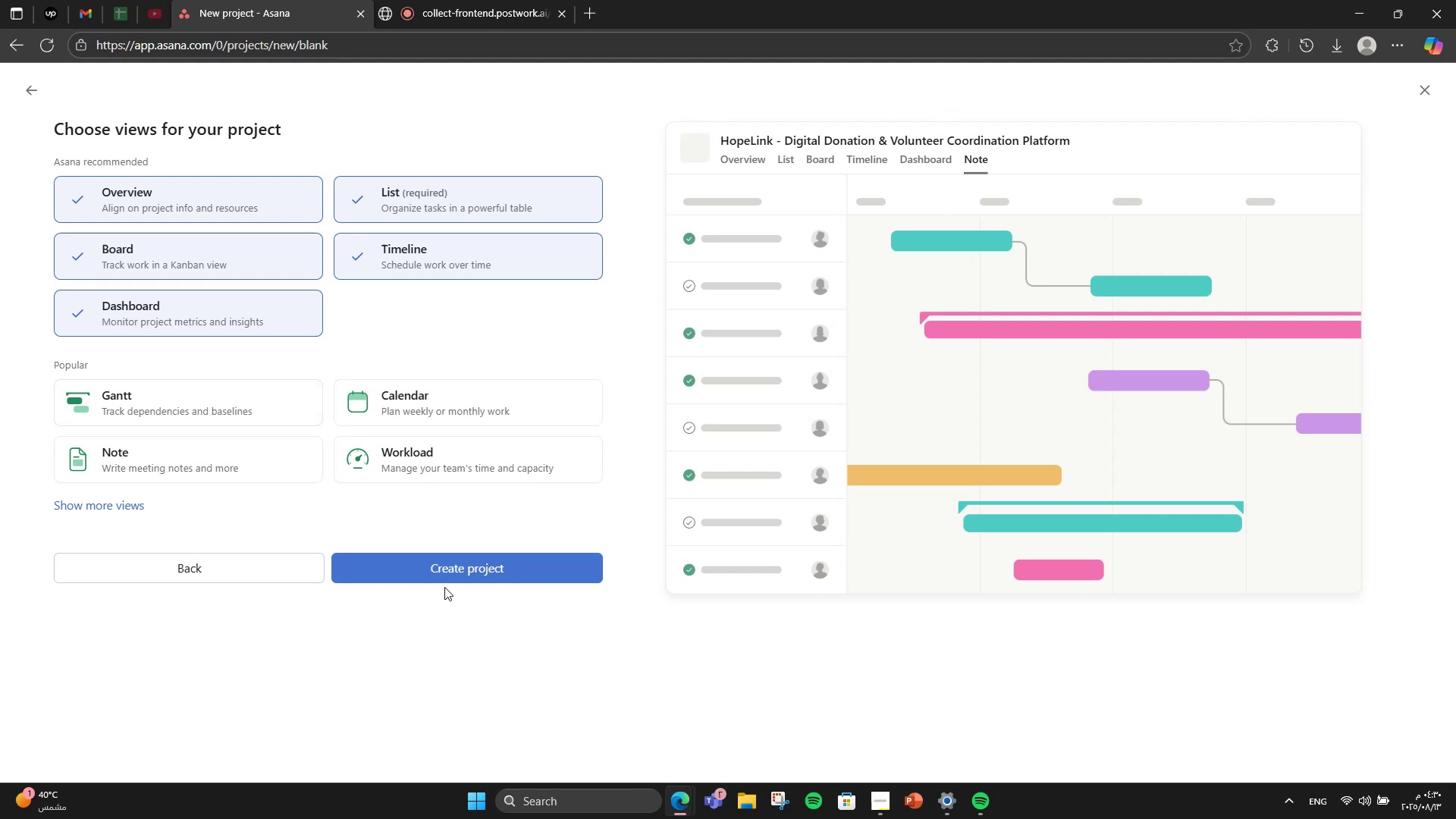 
left_click([446, 572])
 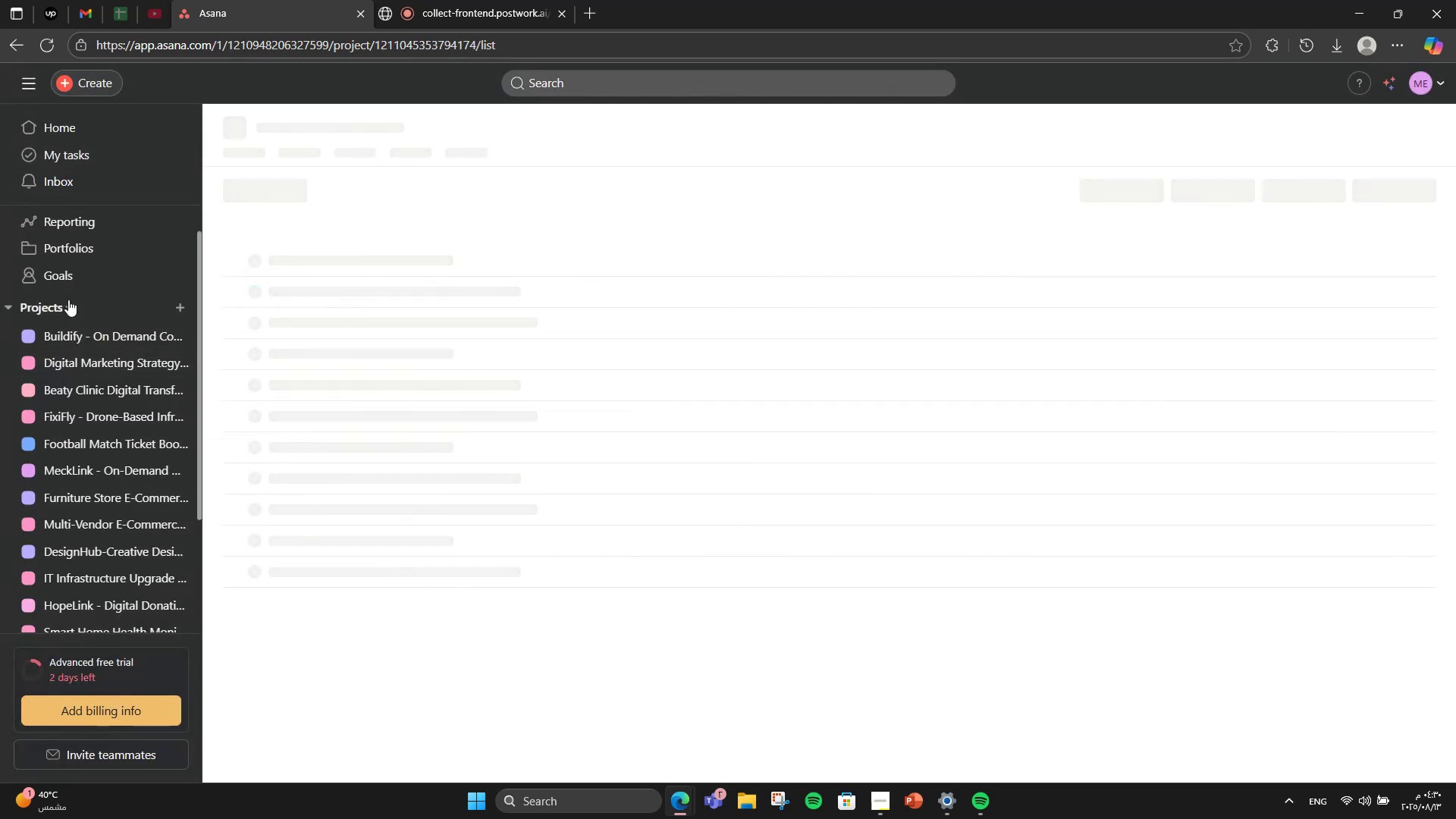 
left_click([6, 303])
 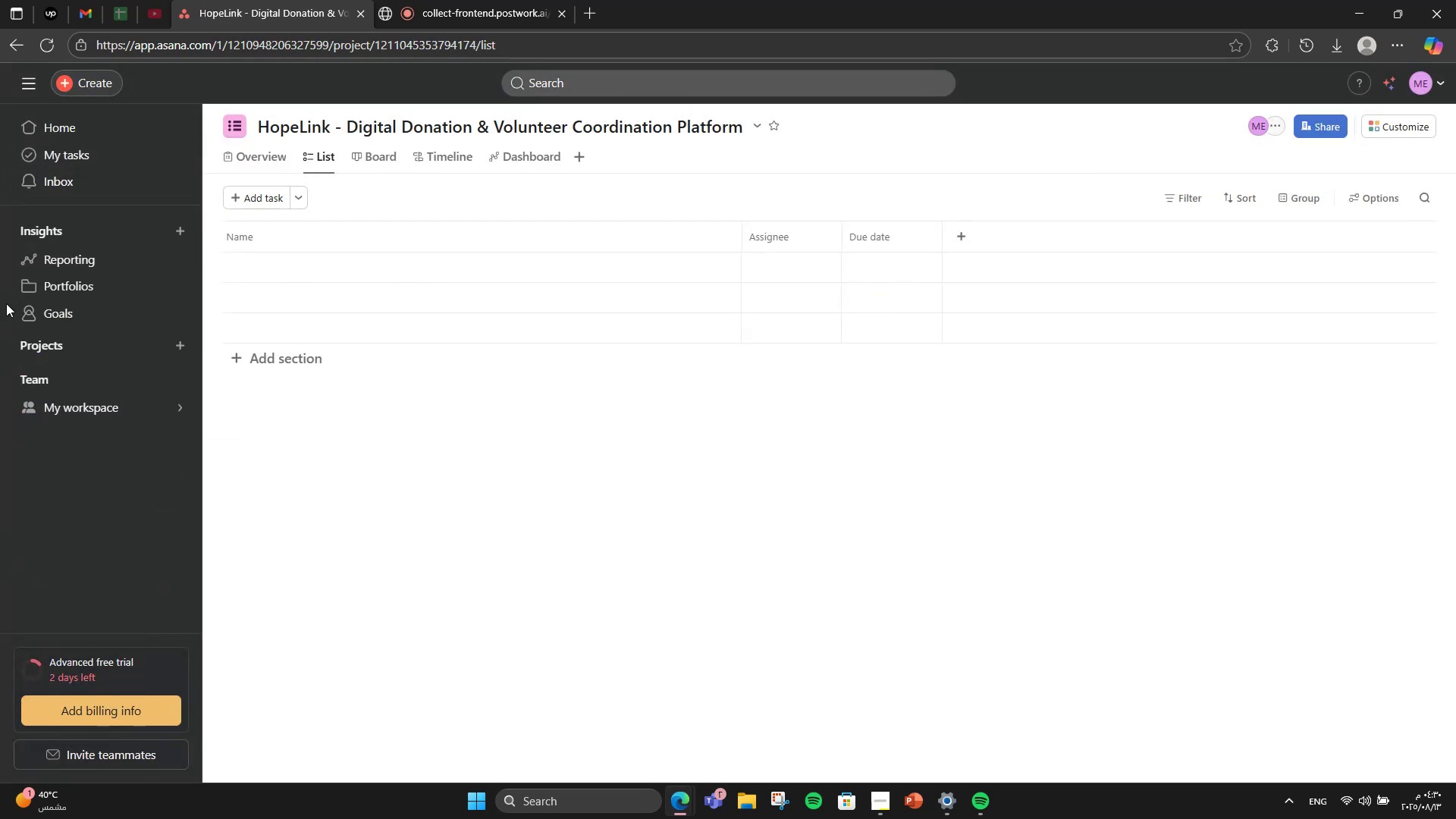 
mouse_move([372, 256])
 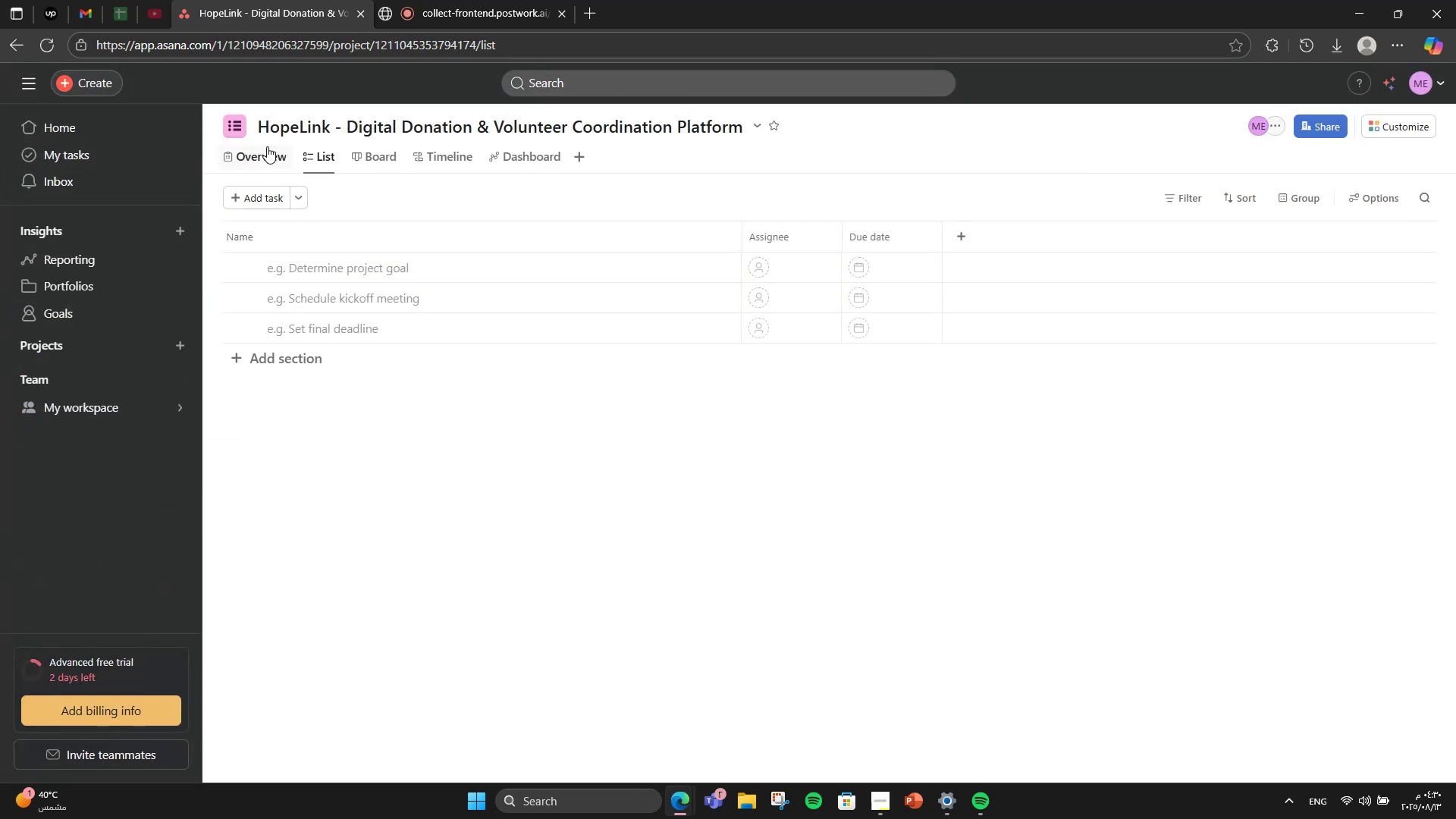 
left_click([253, 164])
 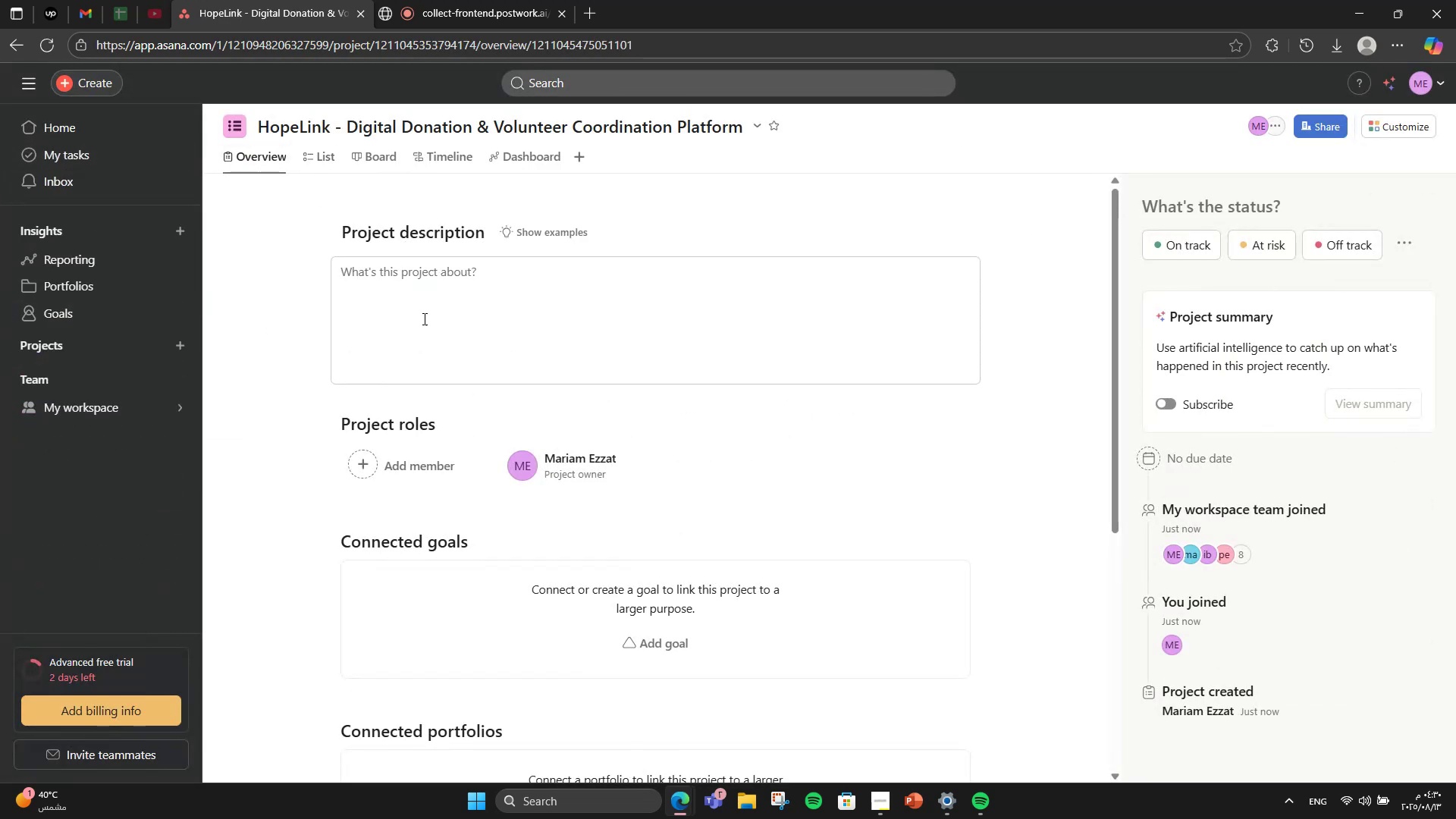 
left_click([423, 325])
 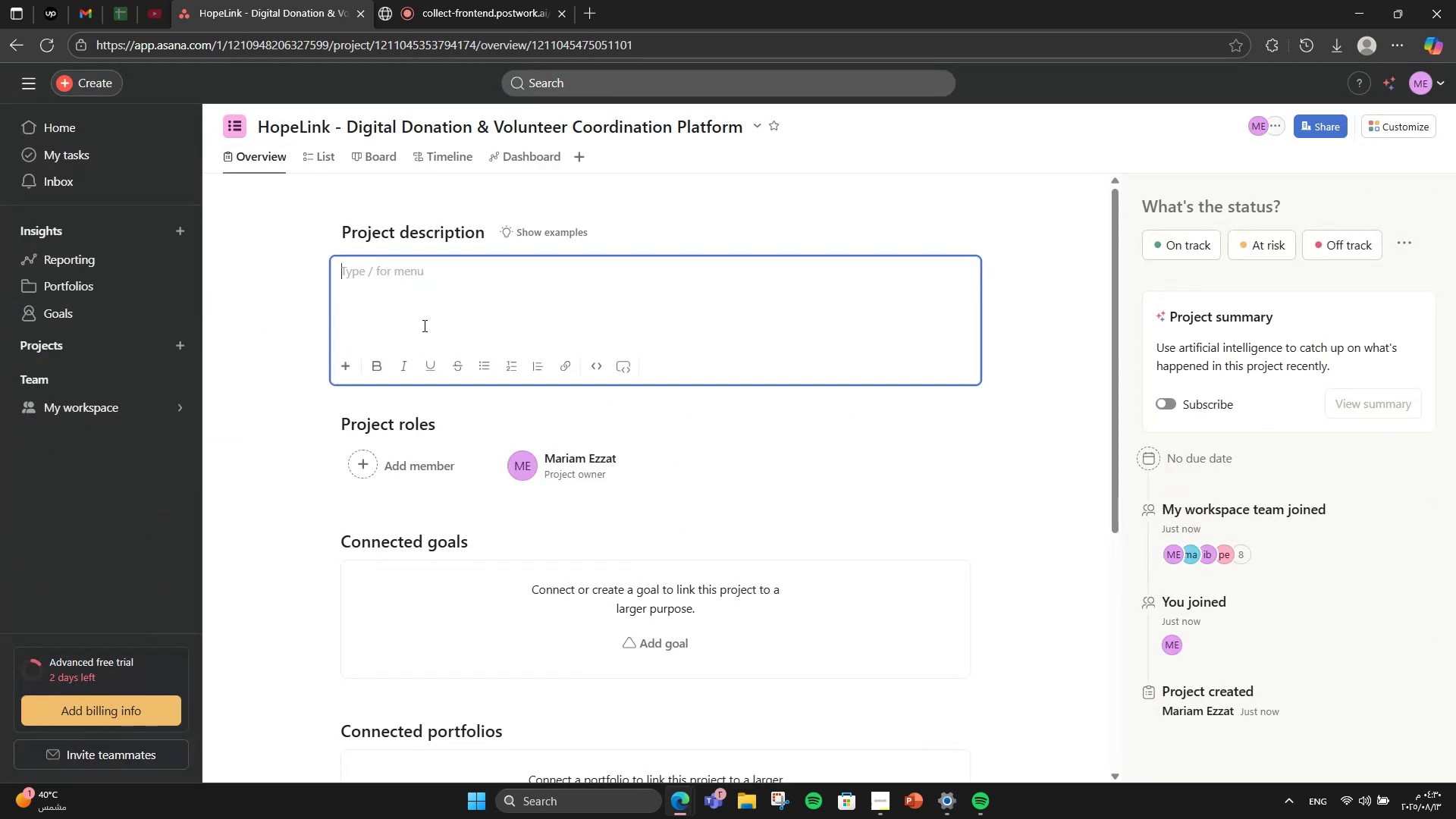 
type(HopeLink is an integrated )
 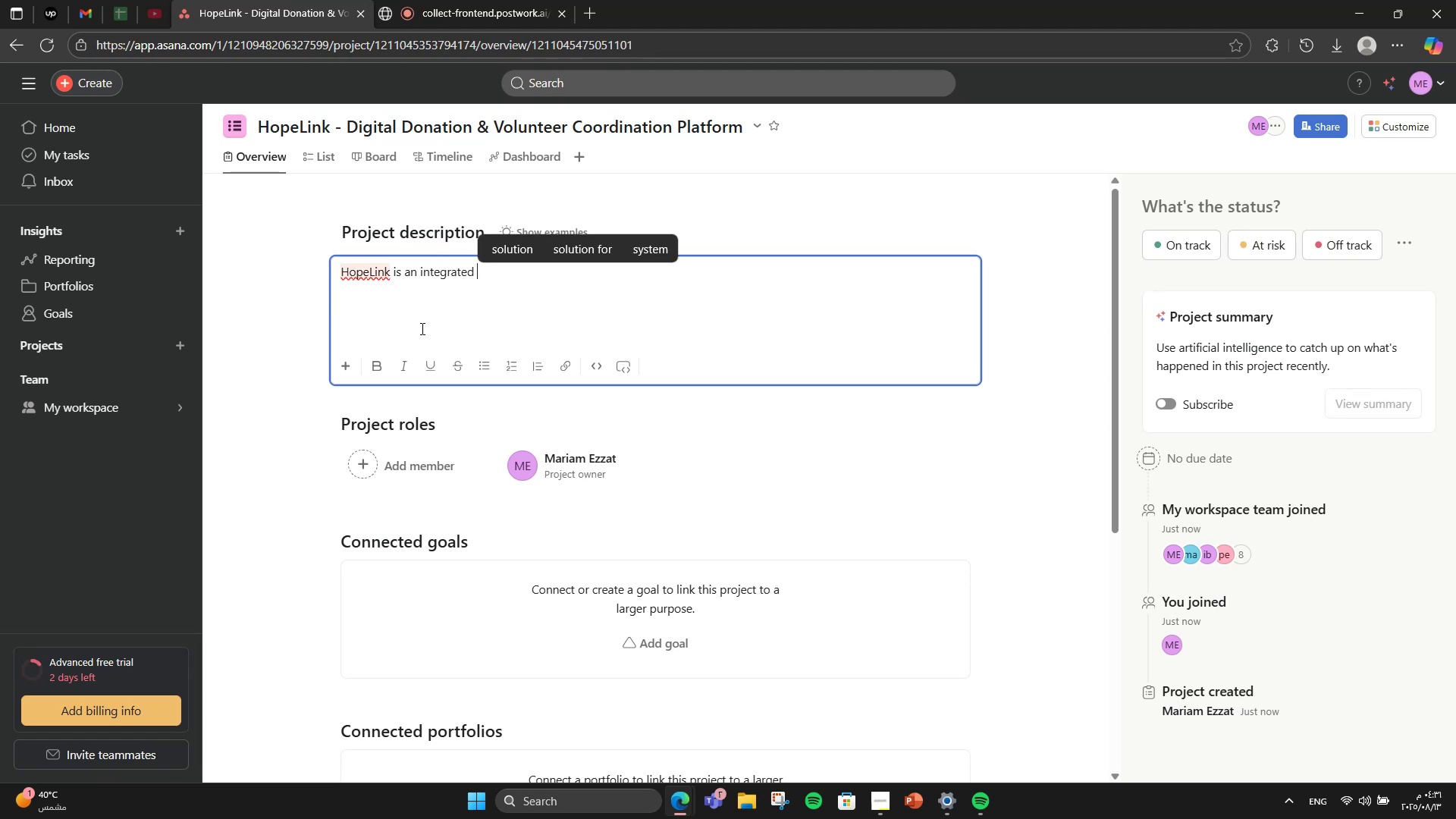 
type(digital platform designed to )
 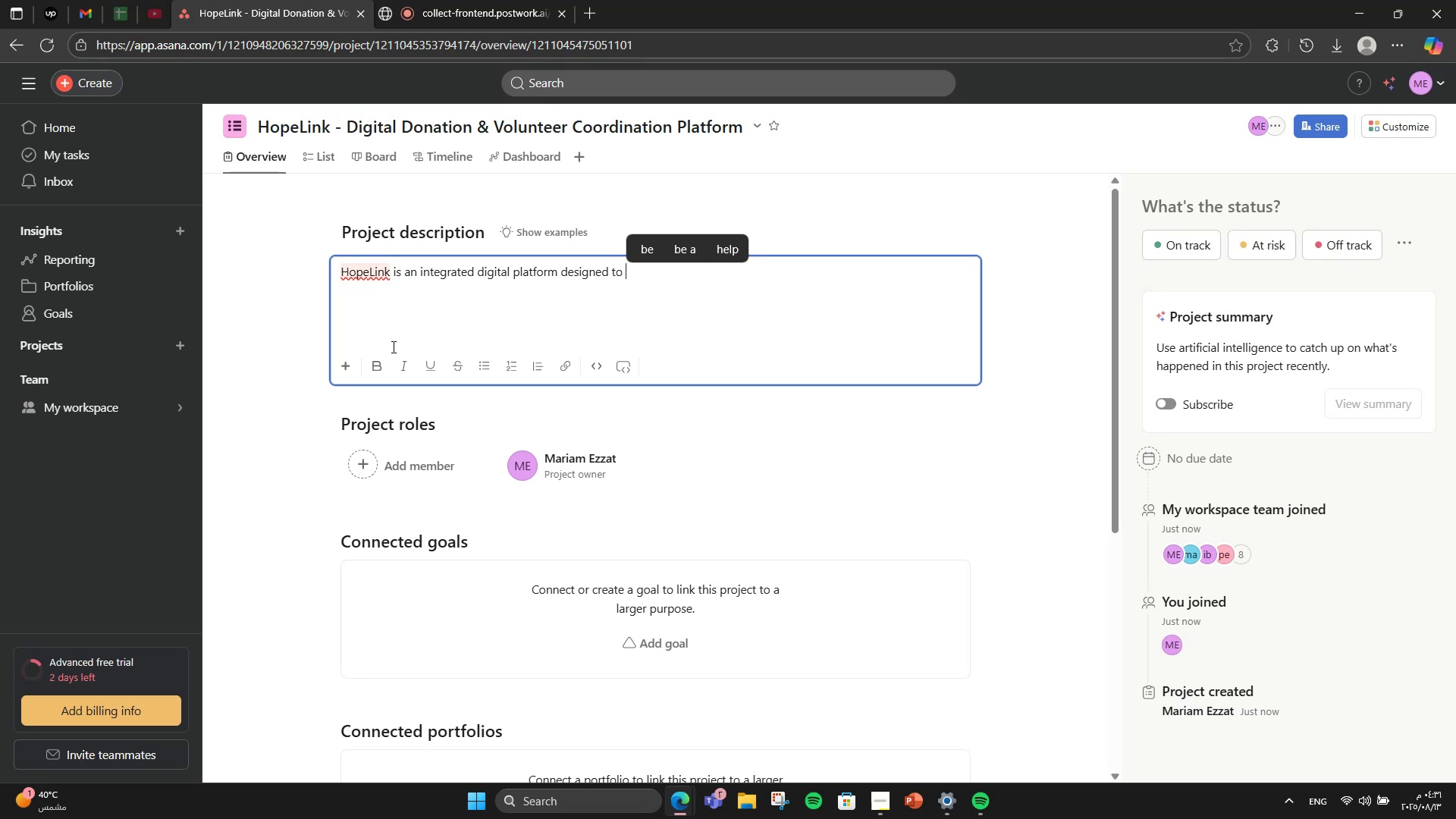 
hold_key(key=VolumeUp, duration=0.52)
 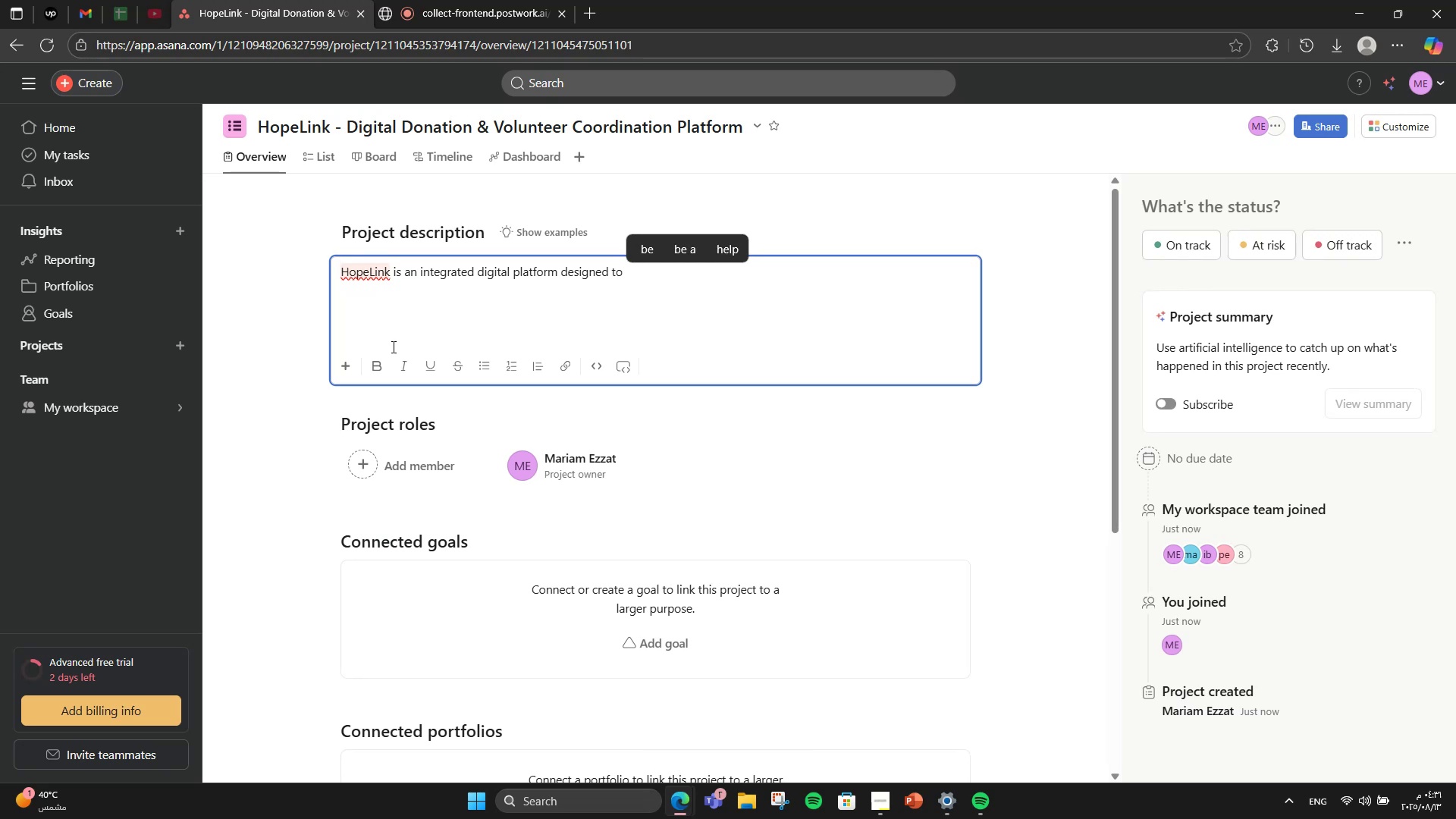 
type(streamline )
 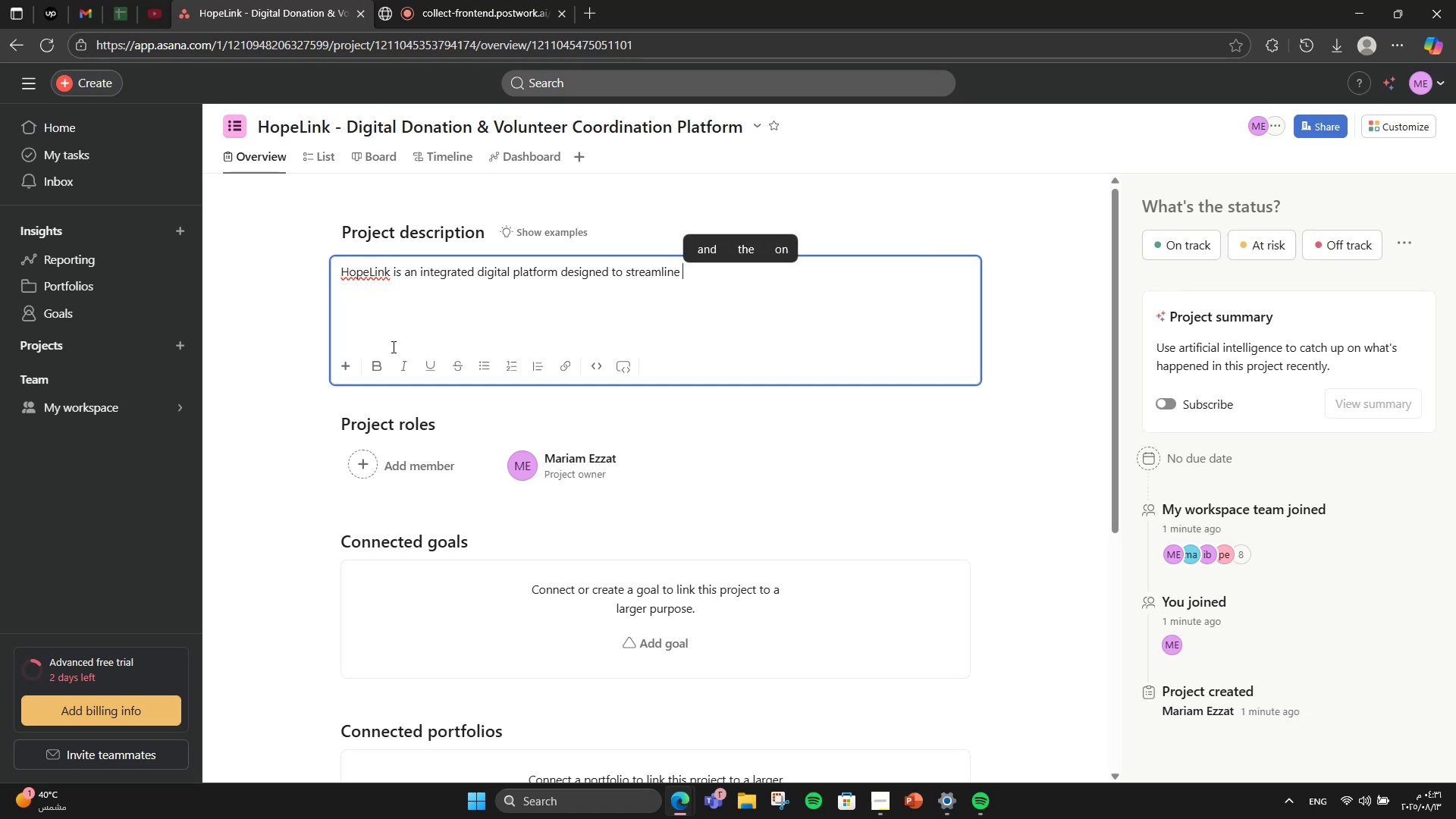 
wait(14.53)
 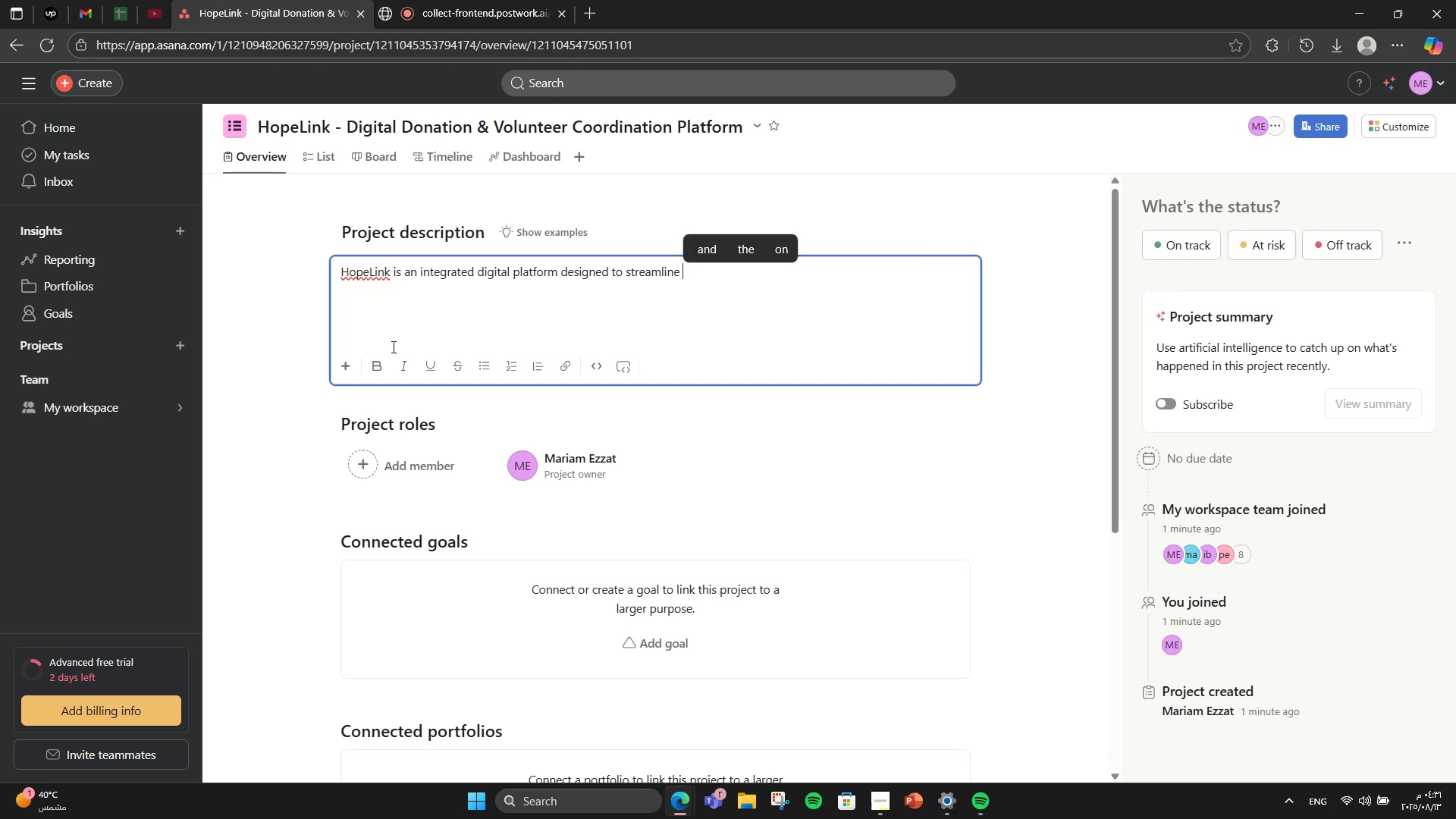 
type(charitable giving)
 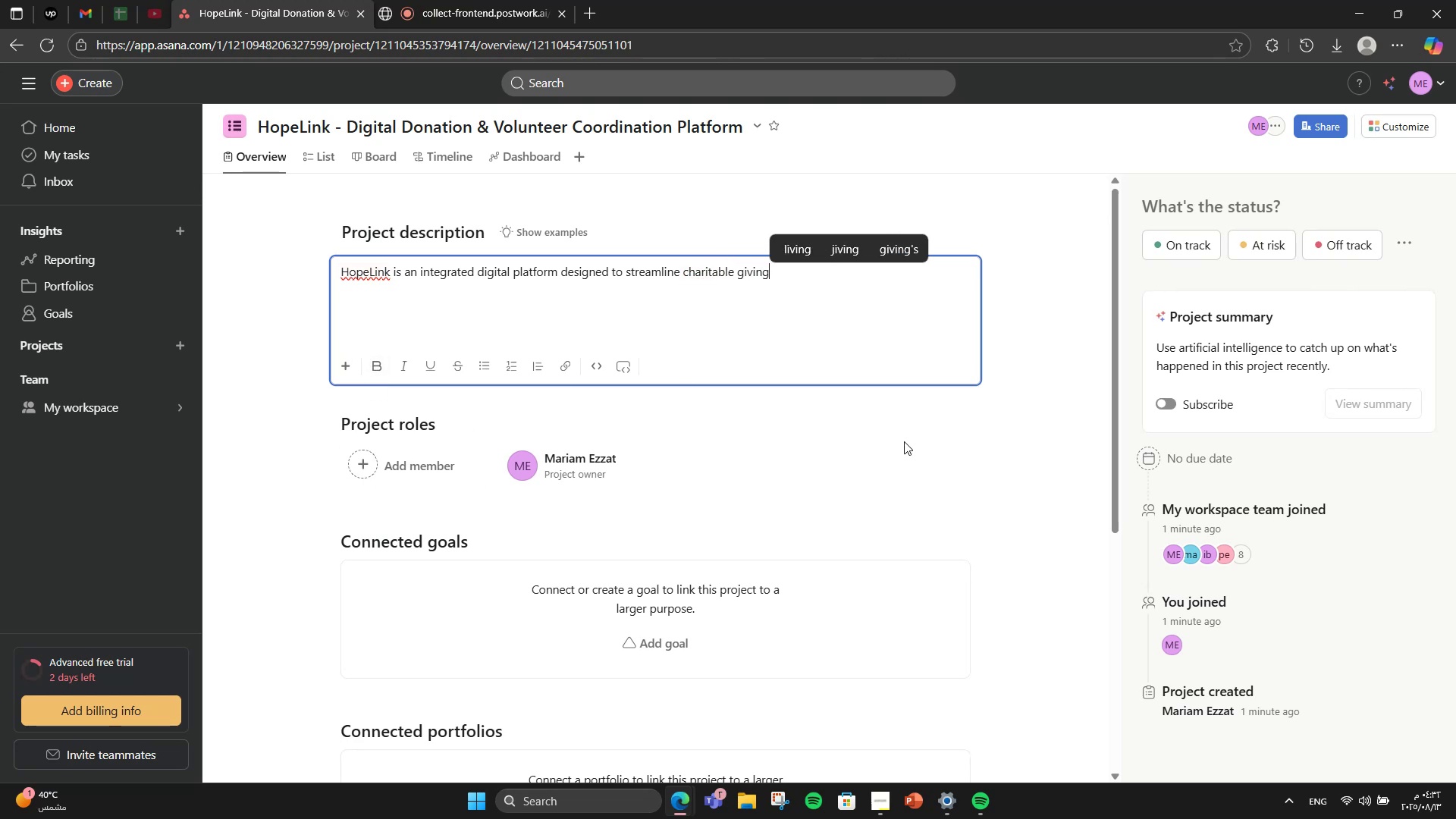 
type(, volunteer management, )
 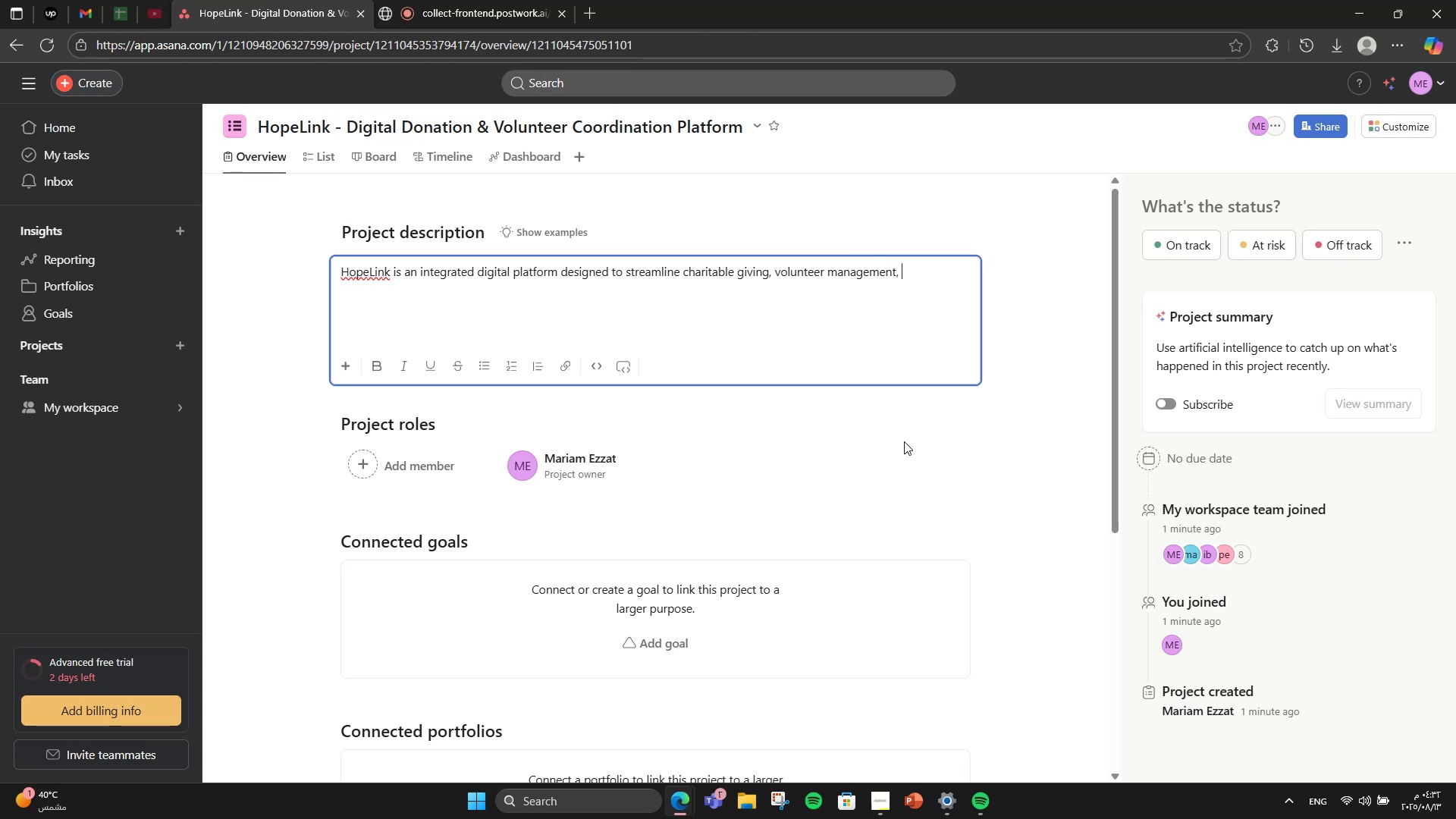 
type(and beni)
key(Backspace)
type(efici)
 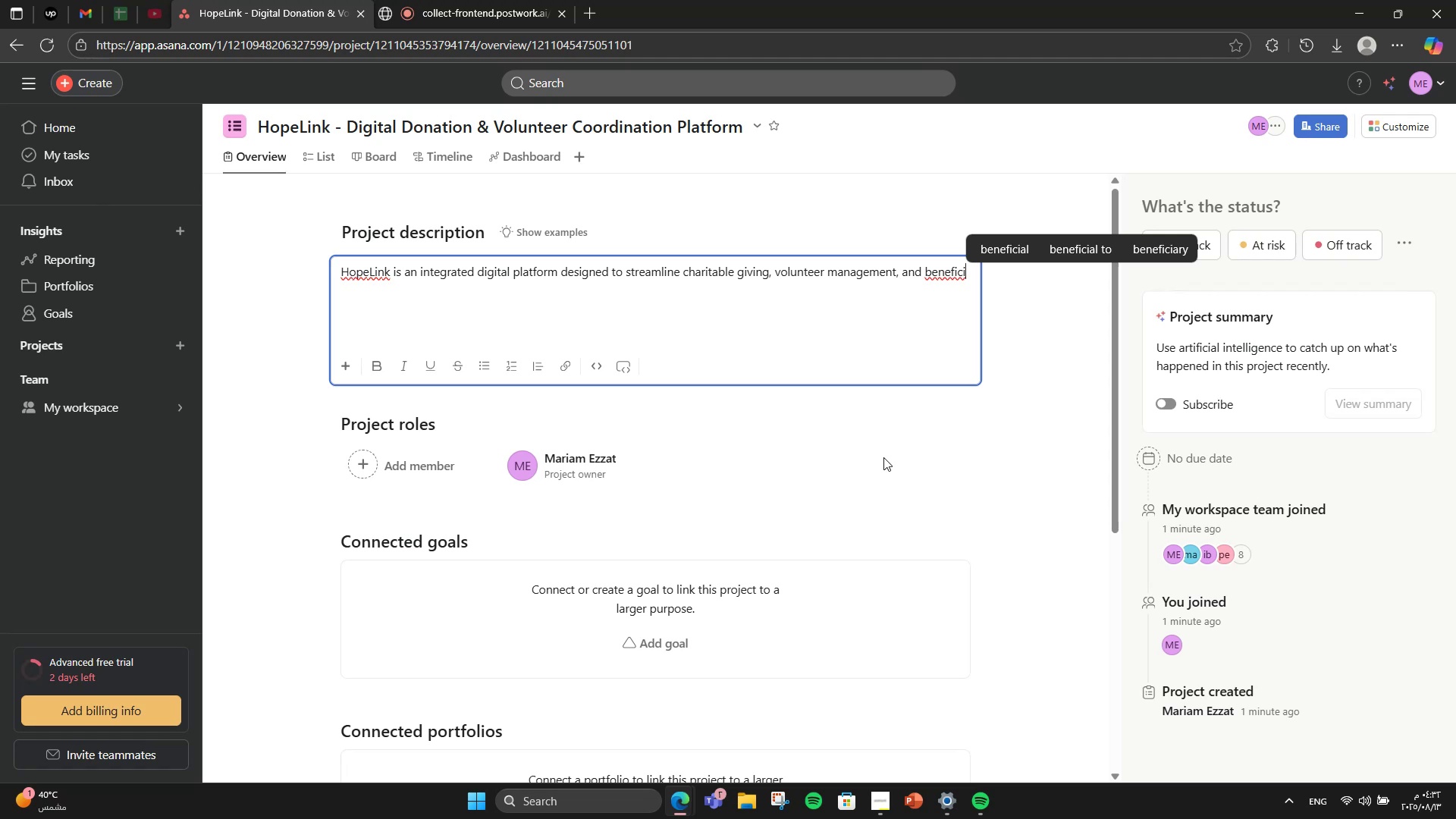 
type(ary support. The o)
key(Backspace)
type(platform will allow )
 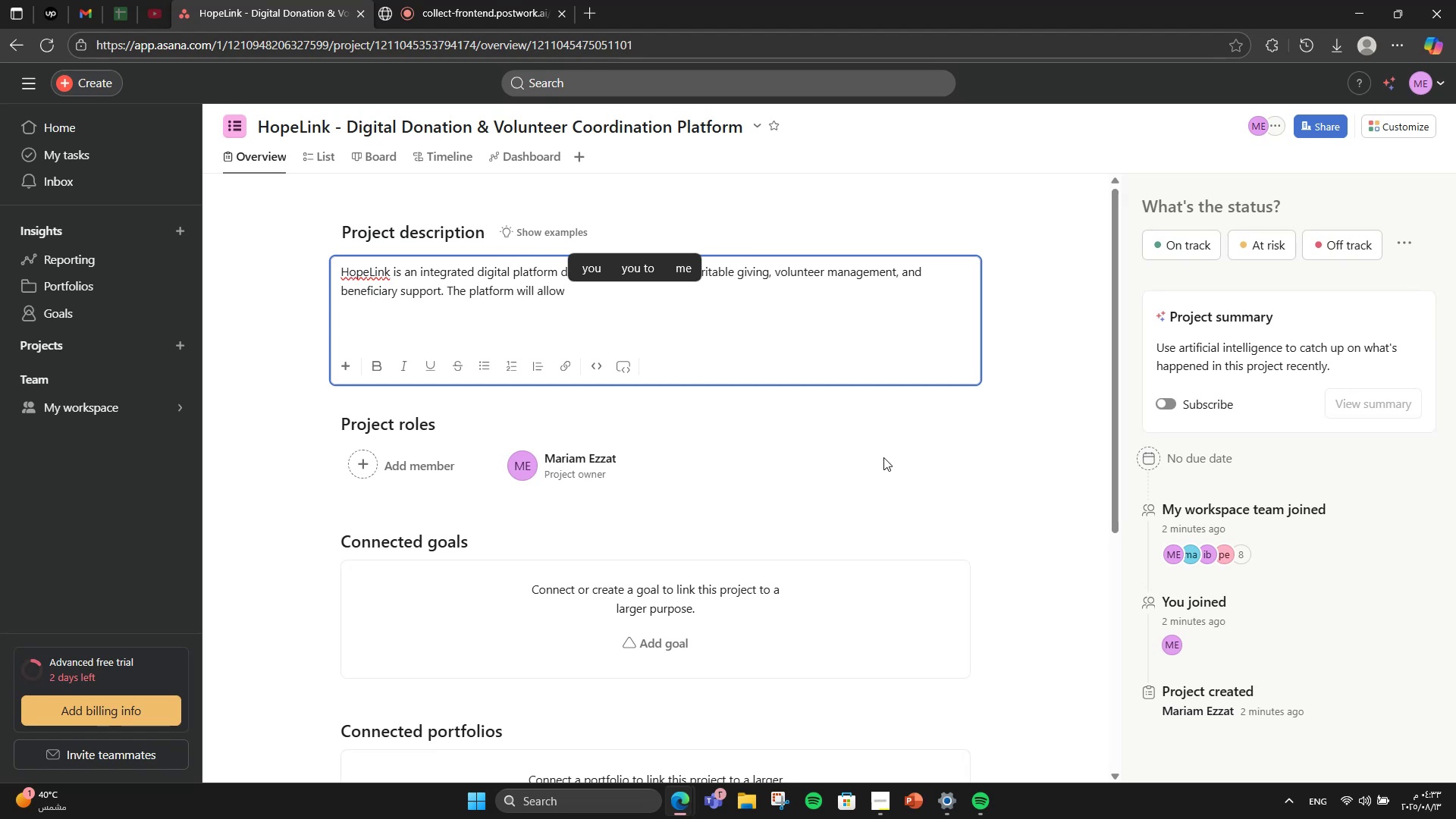 
wait(5.39)
 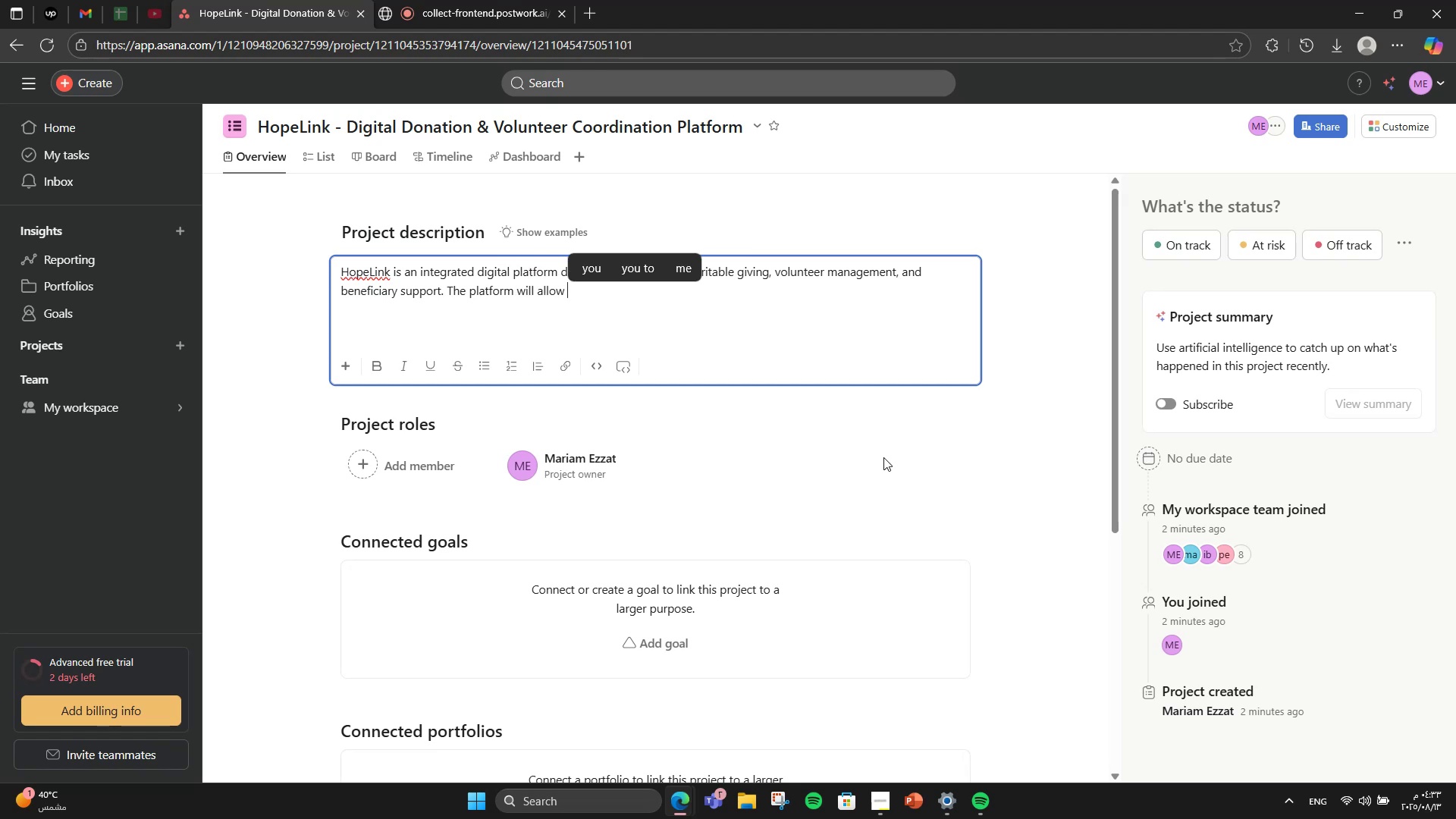 
type(donors to contribute securly i)
key(Backspace)
type(onlo)
key(Backspace)
type(ine )
 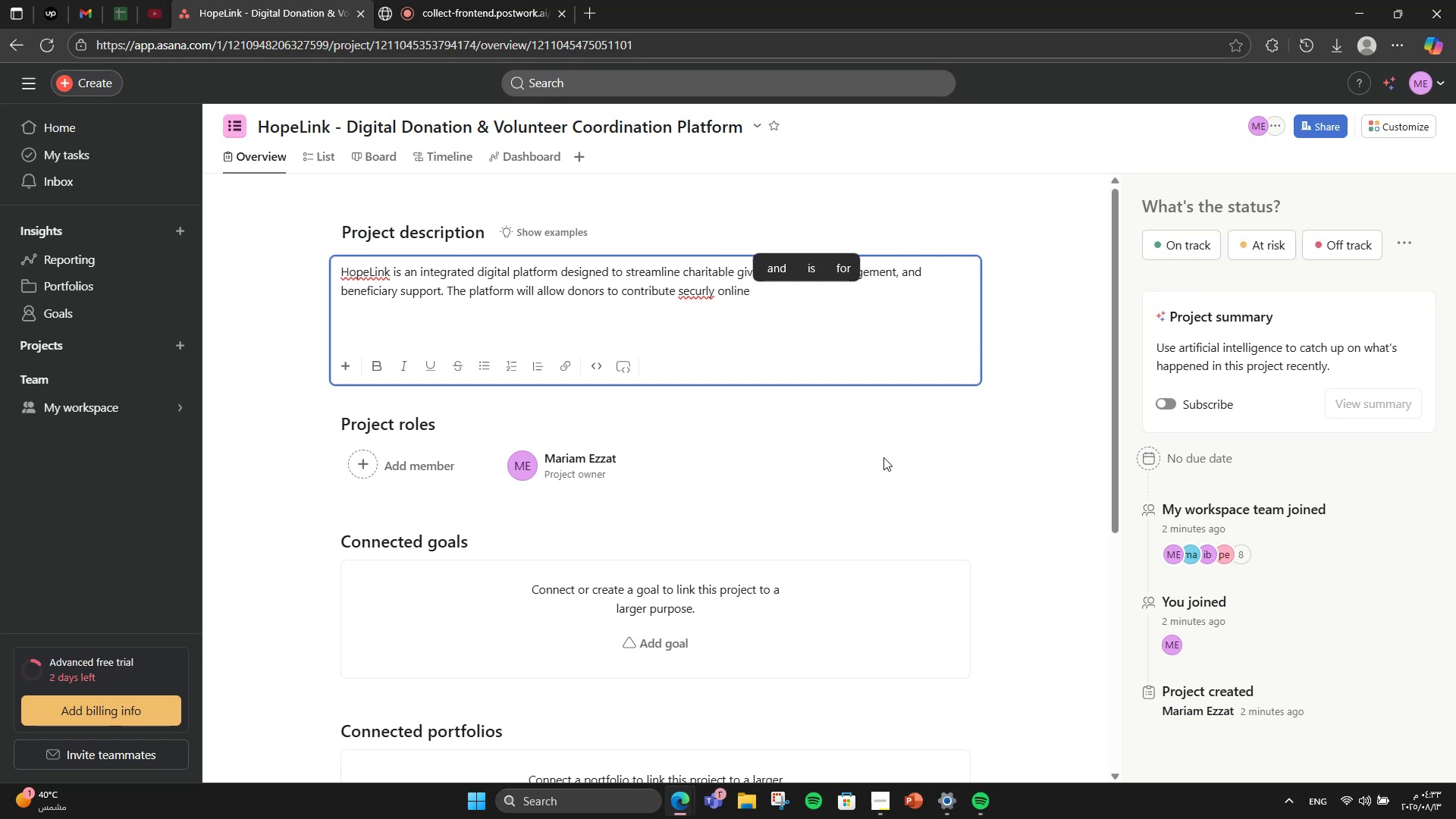 
hold_key(key=ArrowLeft, duration=0.68)
 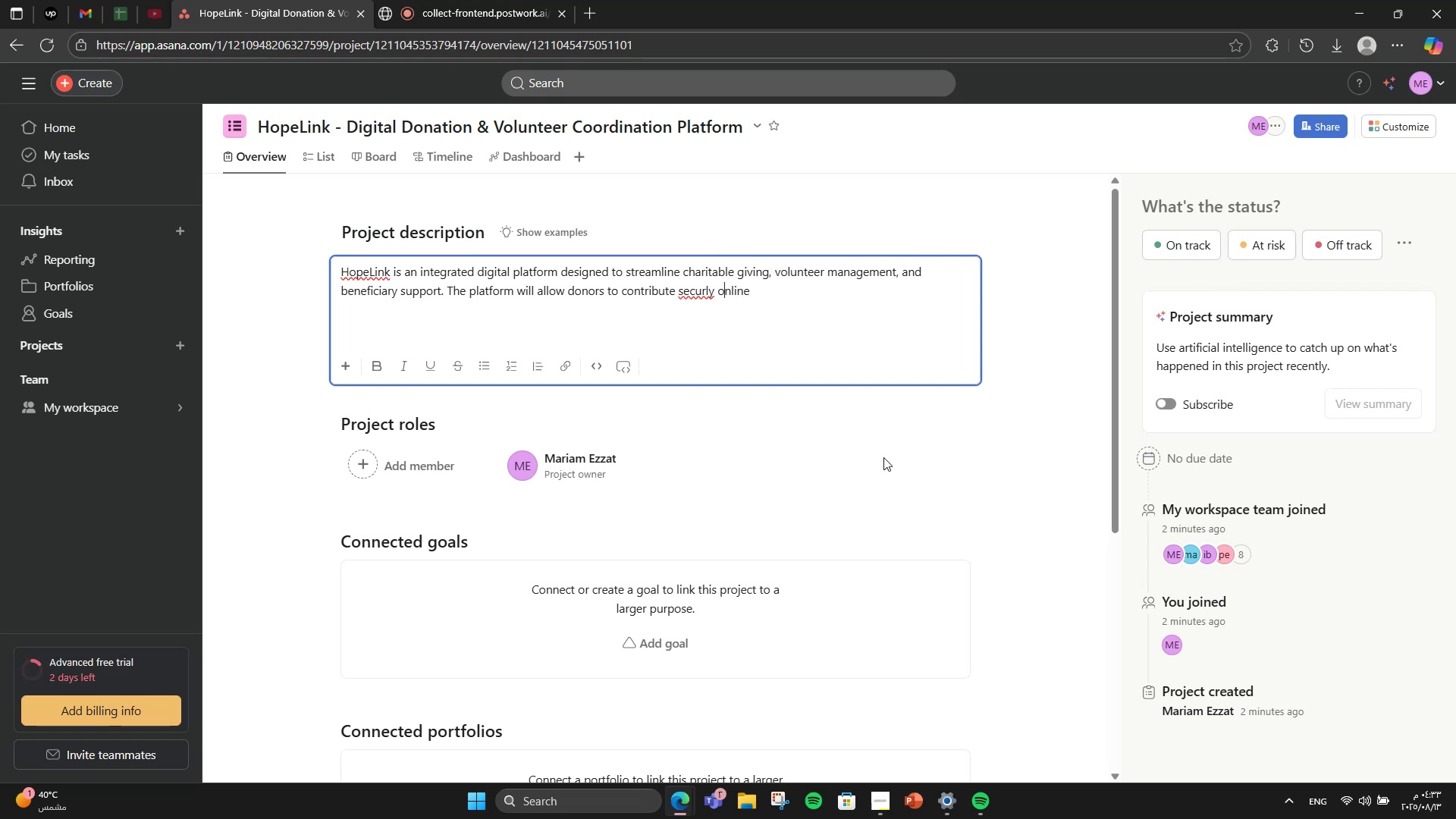 
key(ArrowLeft)
 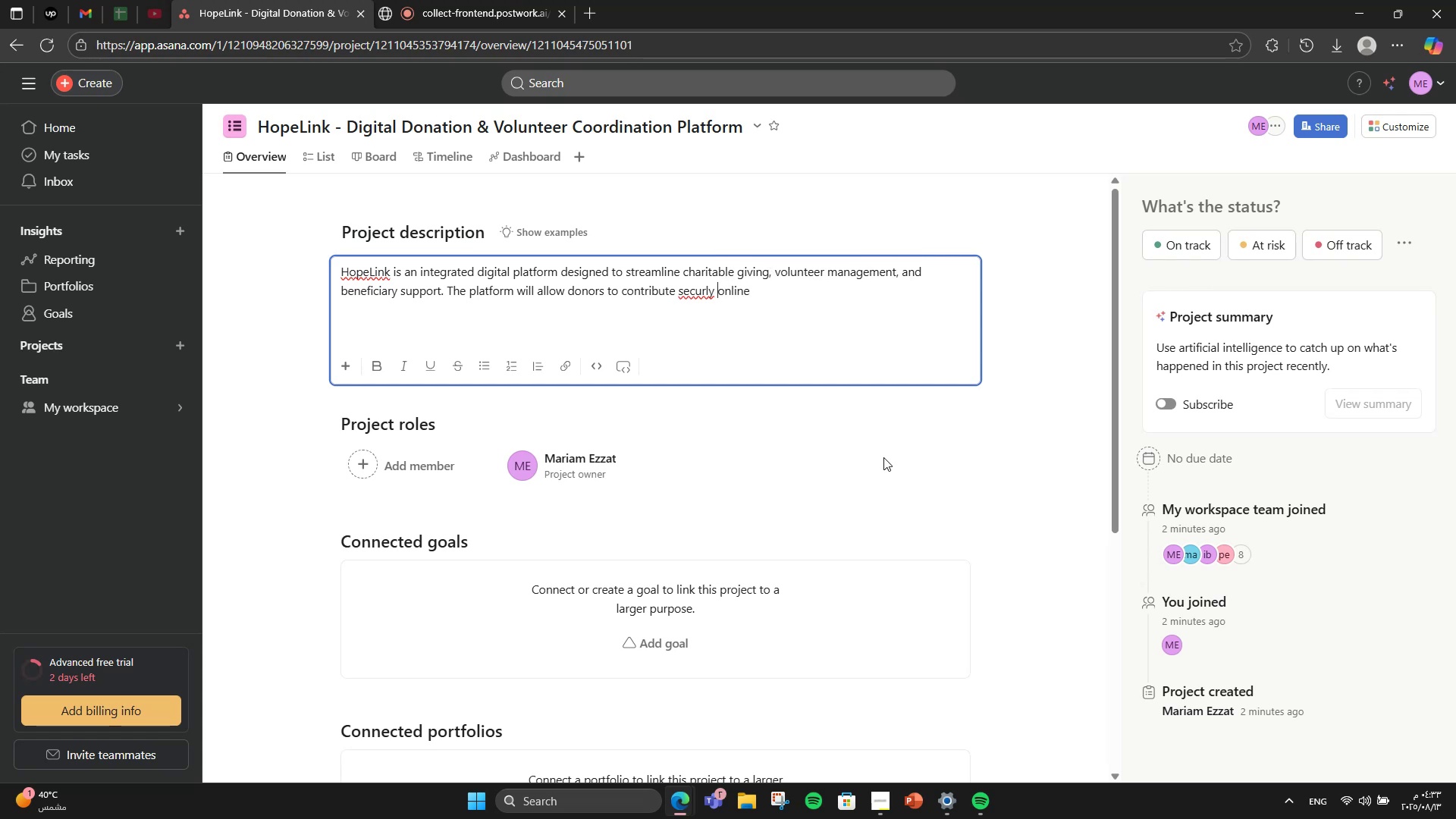 
key(ArrowLeft)
 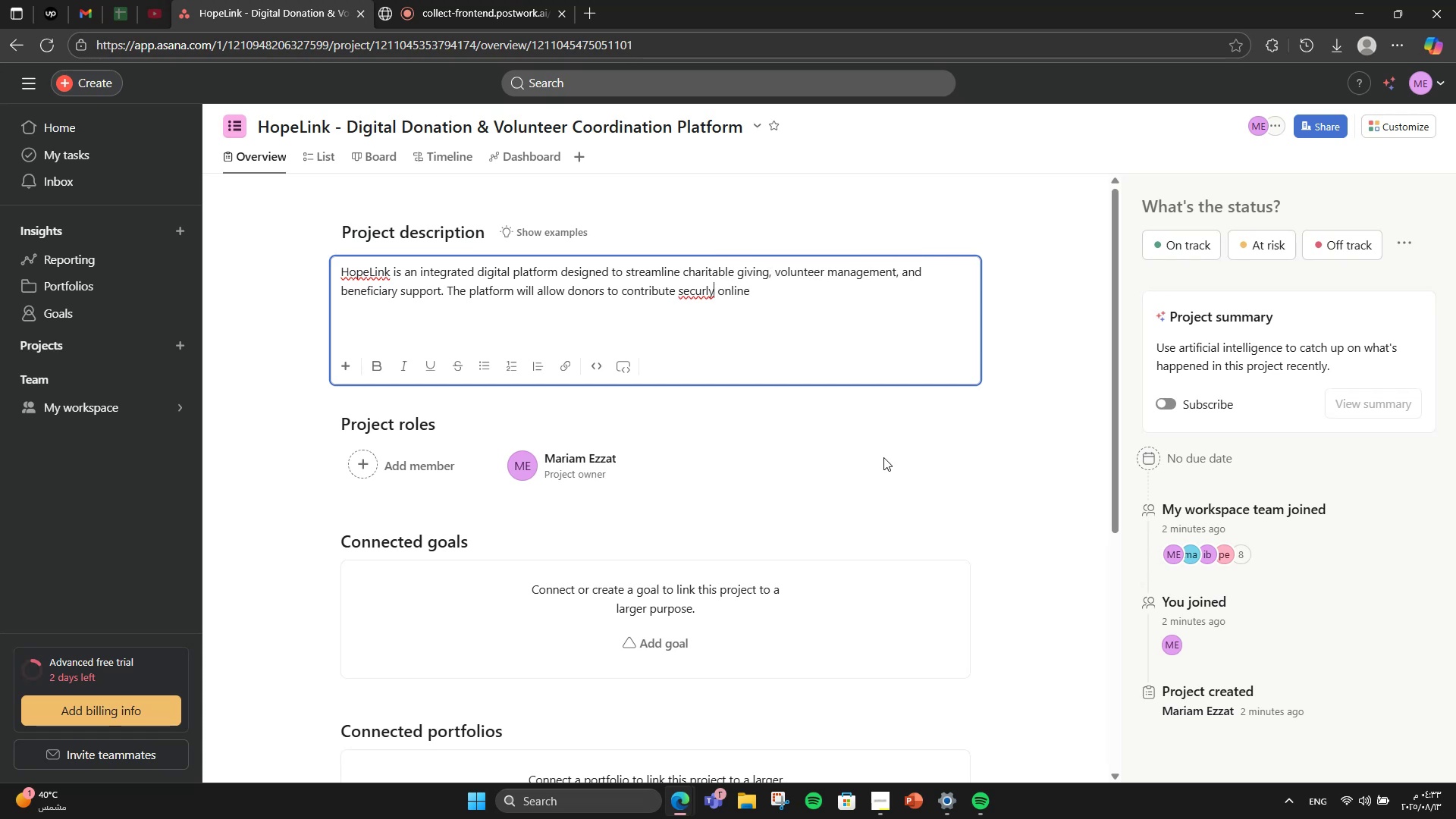 
key(ArrowLeft)
 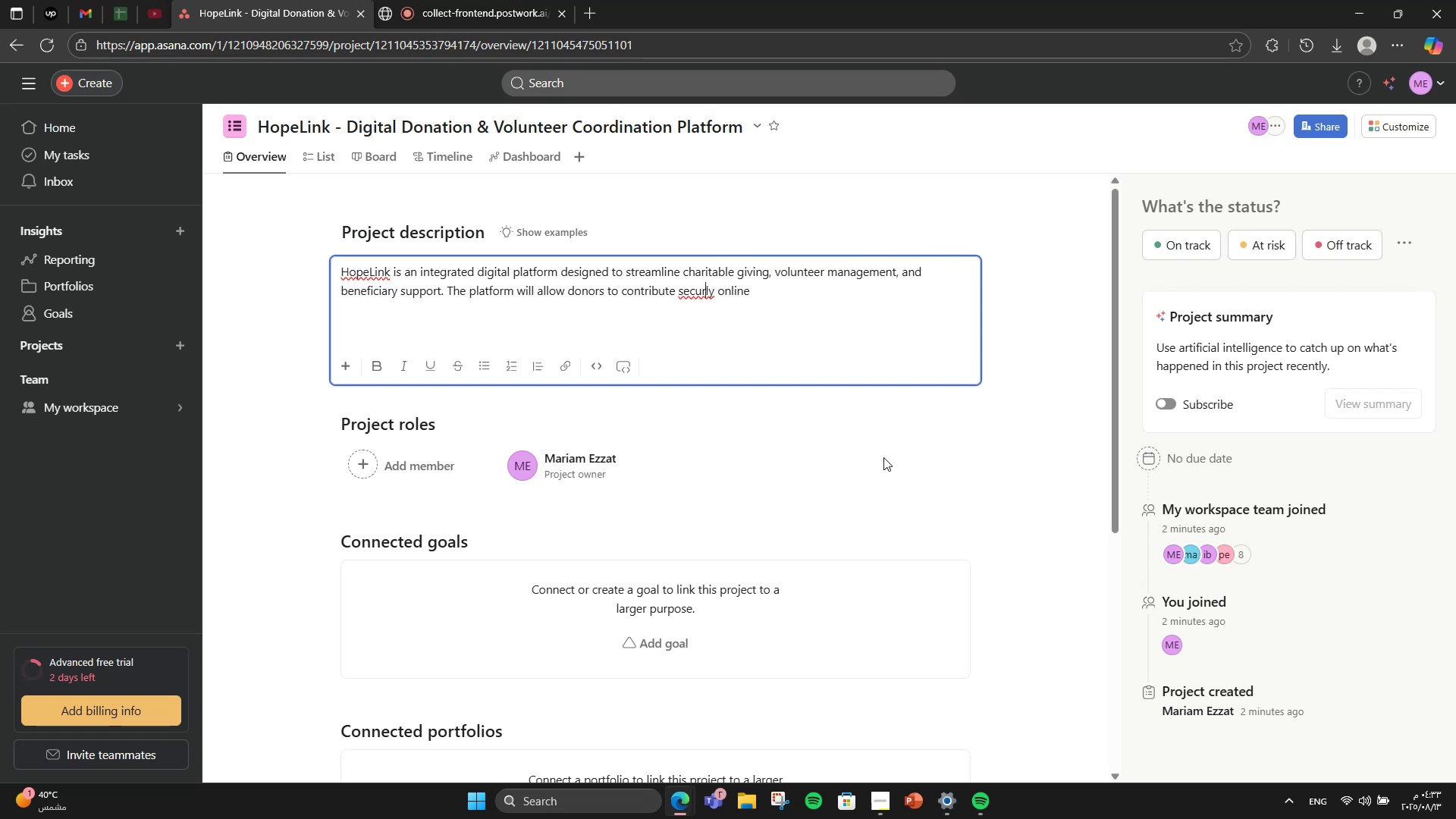 
key(ArrowLeft)
 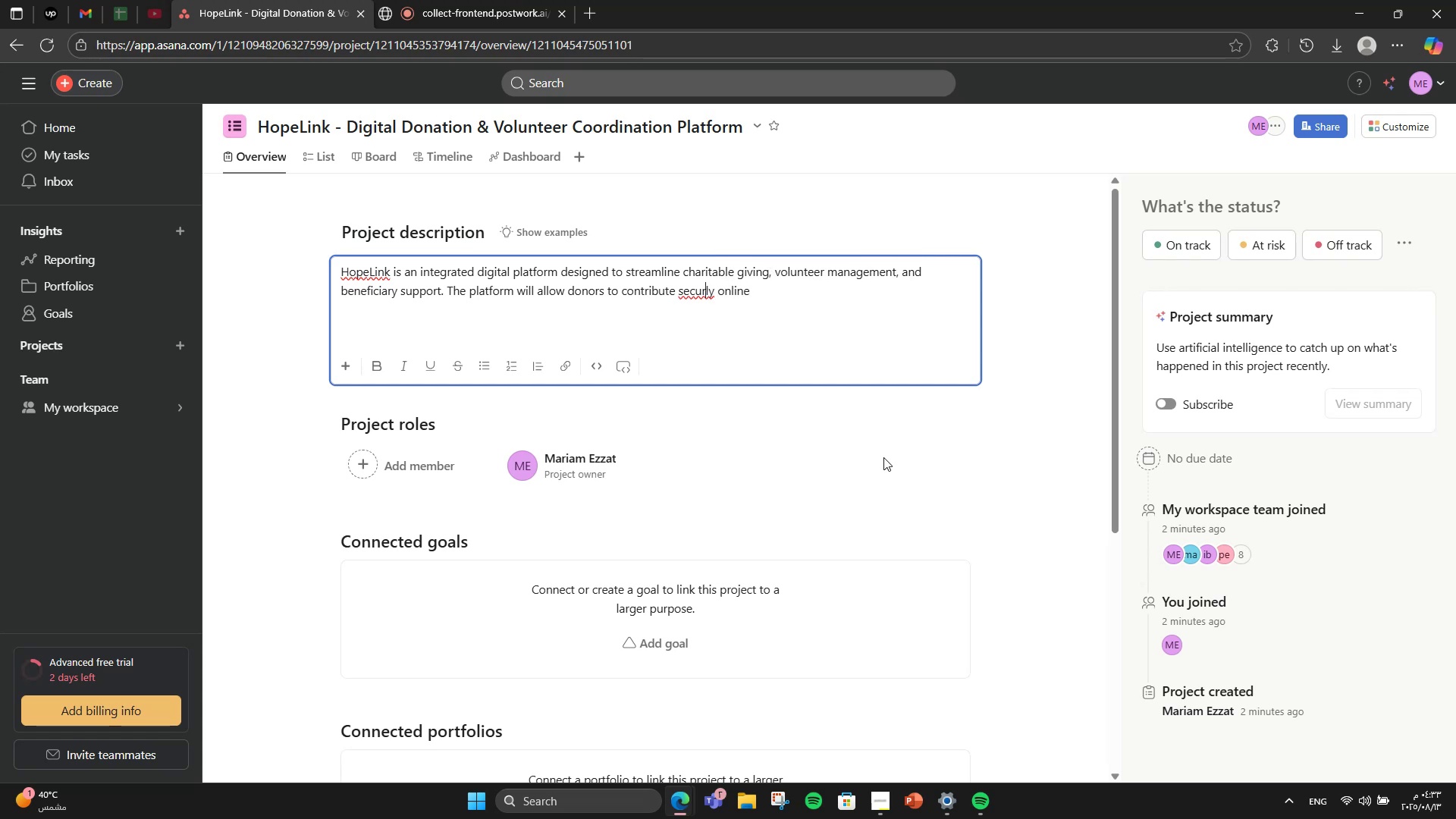 
key(ArrowLeft)
 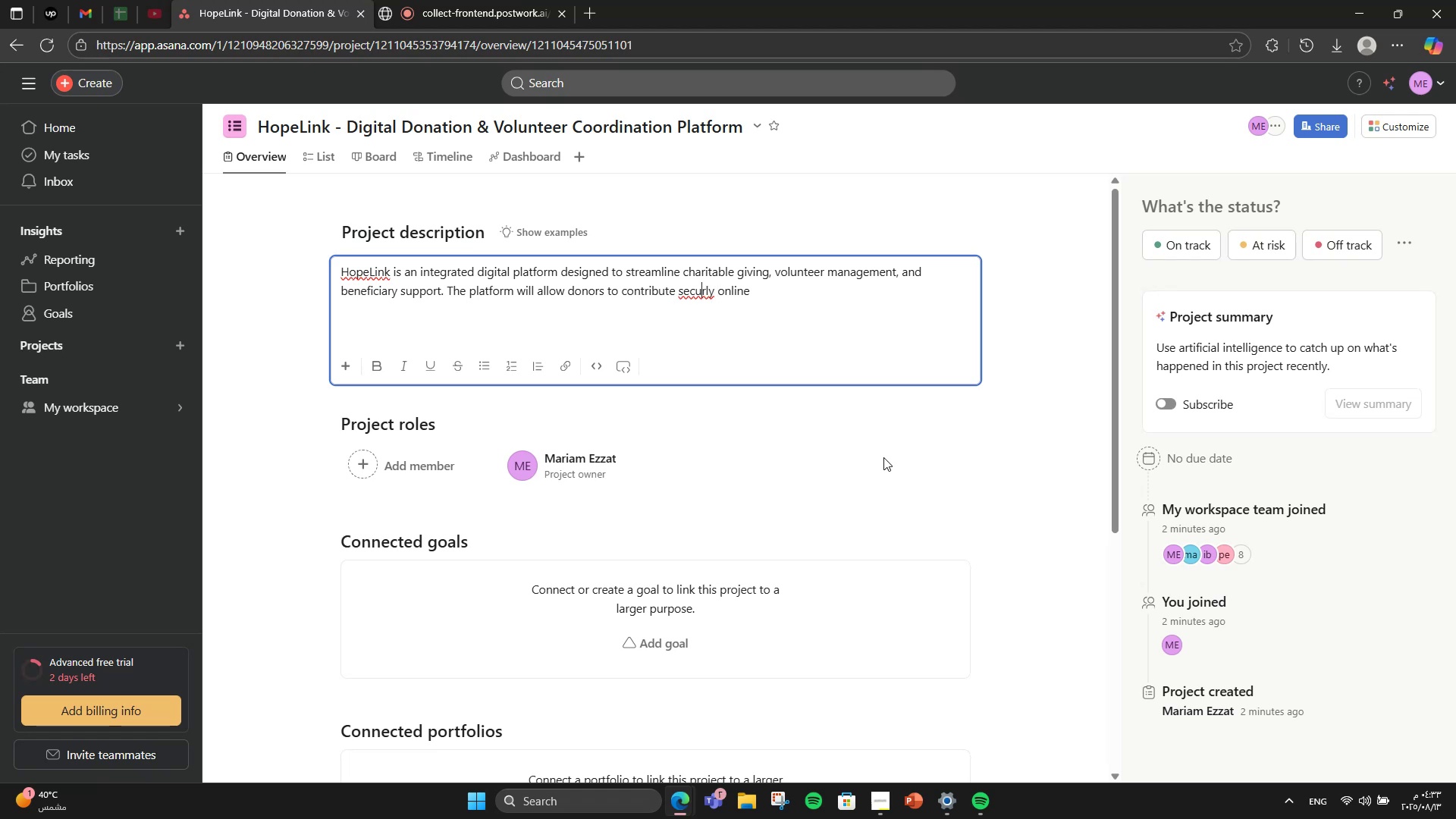 
key(ArrowRight)
 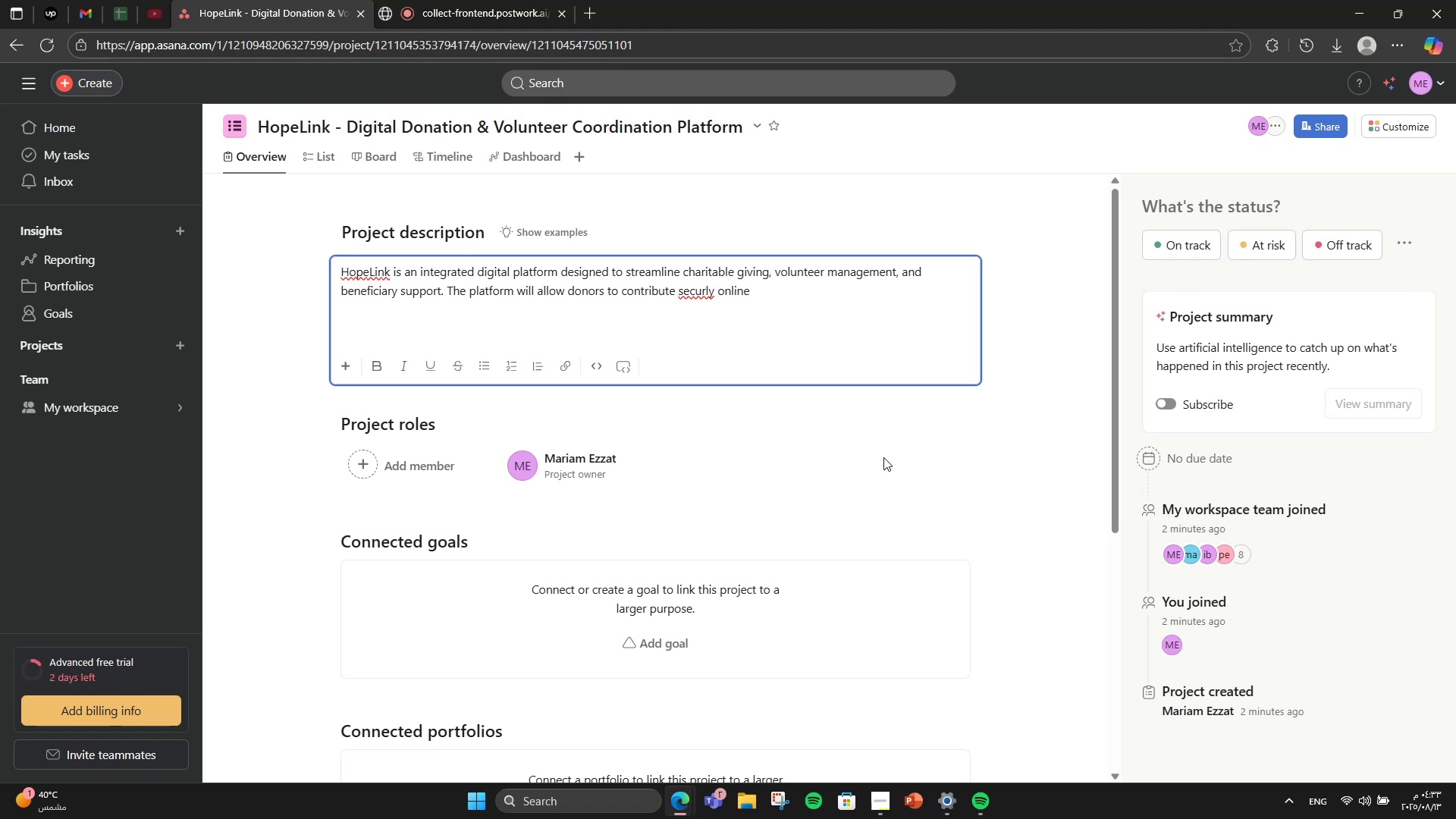 
key(E)
 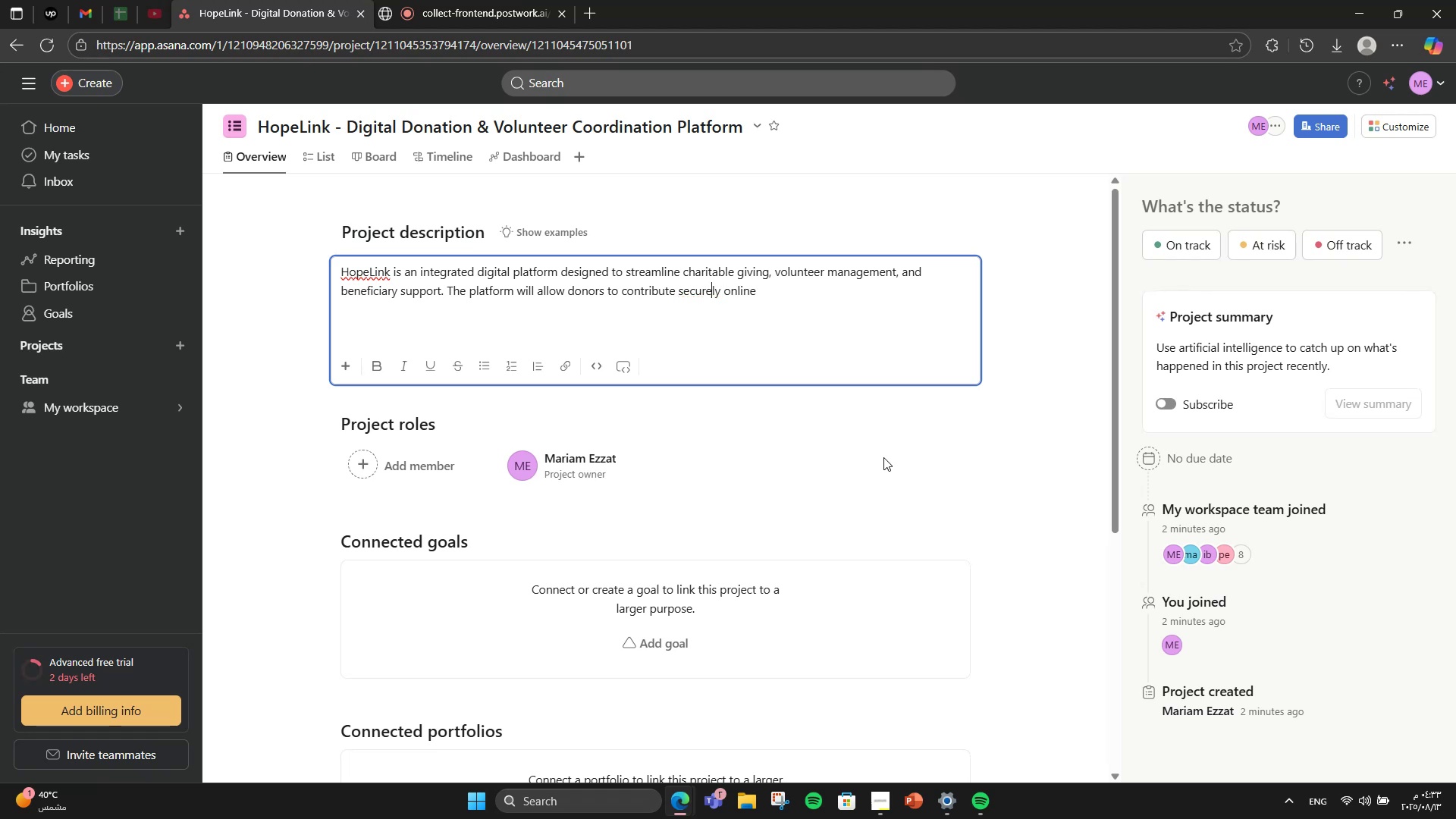 
hold_key(key=ArrowRight, duration=0.92)
 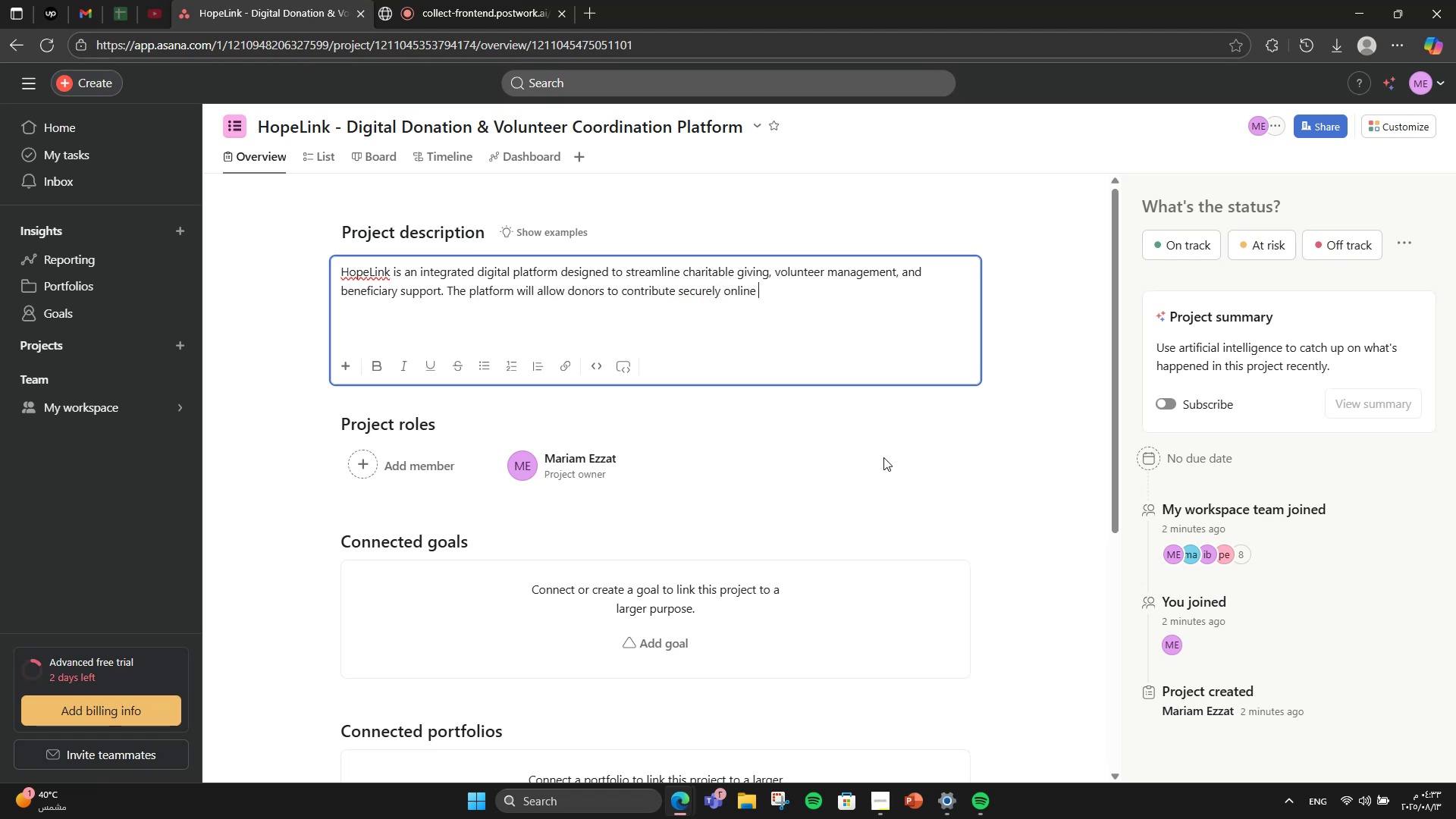 
key(Backspace)
type(, volunteer too)
key(Backspace)
type( register and track )
 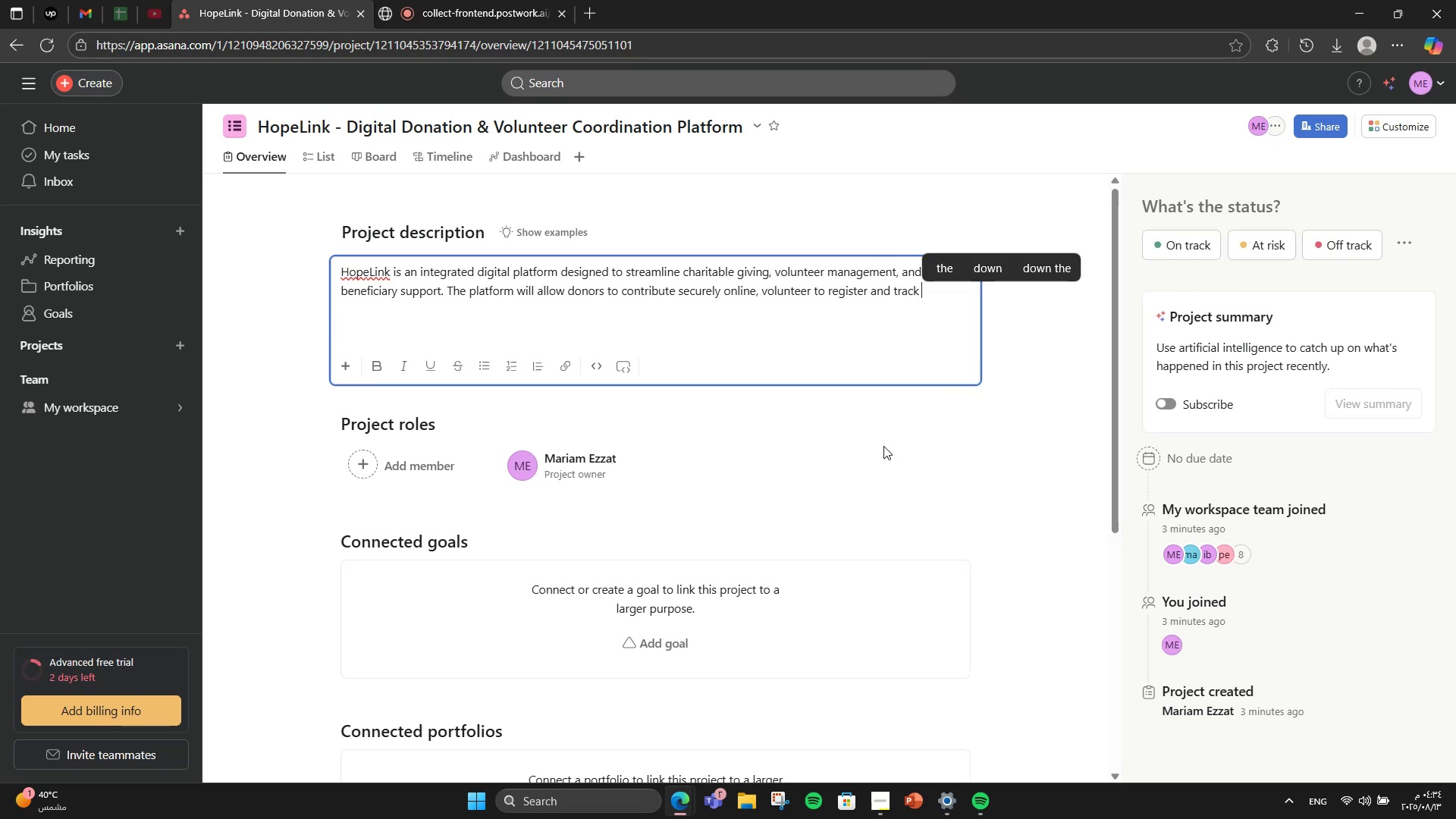 
hold_key(key=VolumeUp, duration=0.63)
 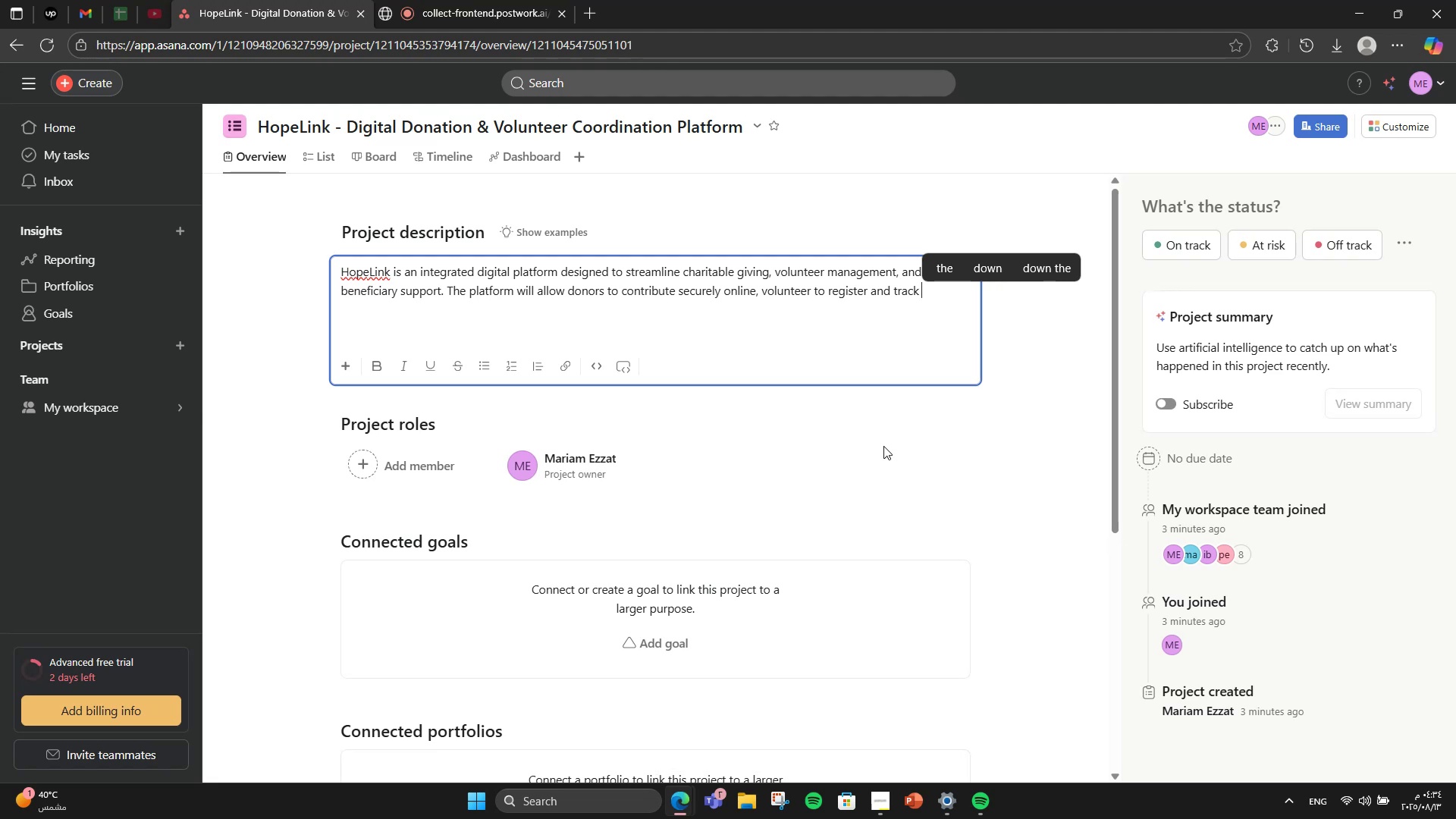 
wait(16.58)
 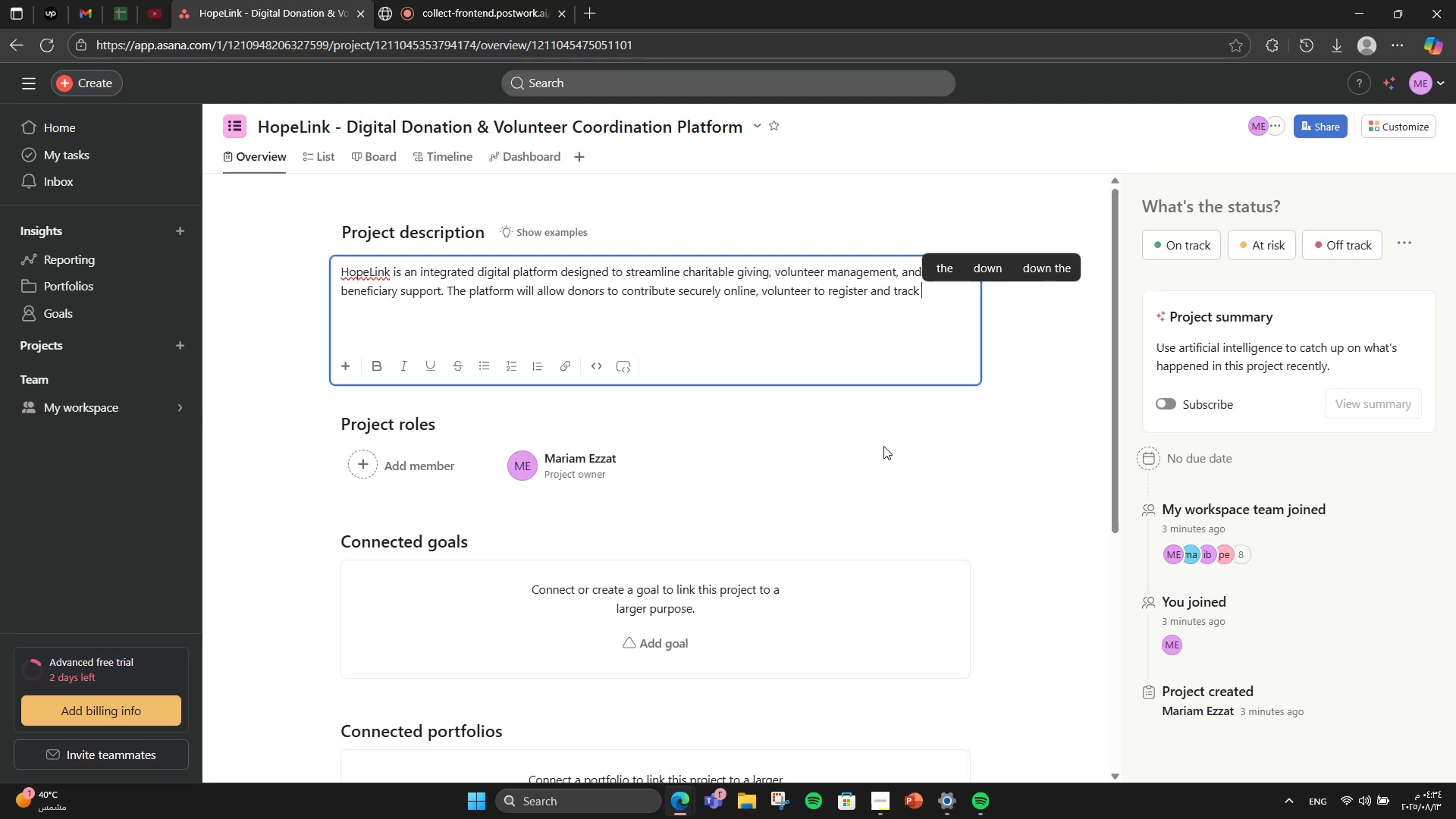 
type(their hours, and be)
 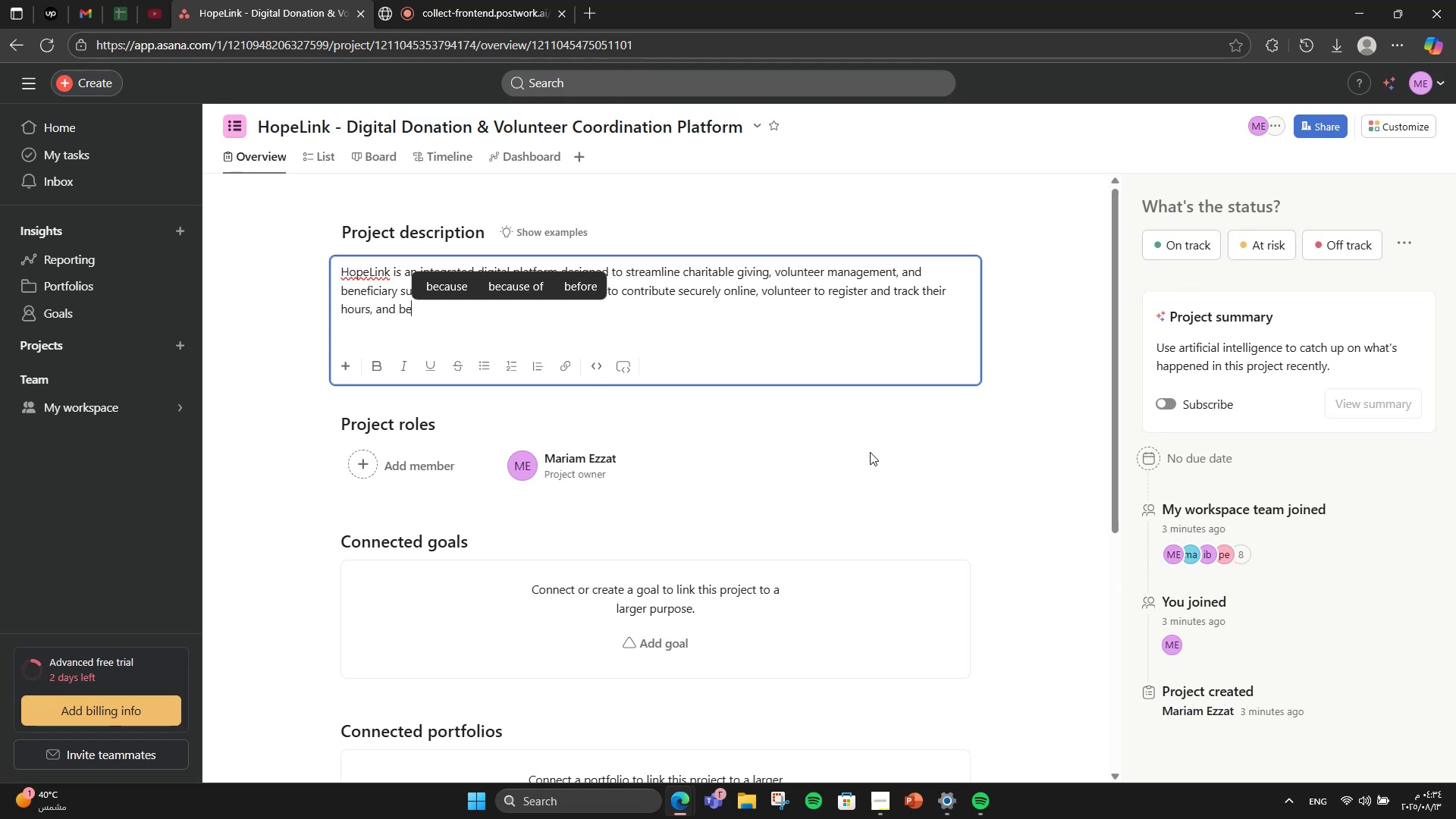 
wait(8.54)
 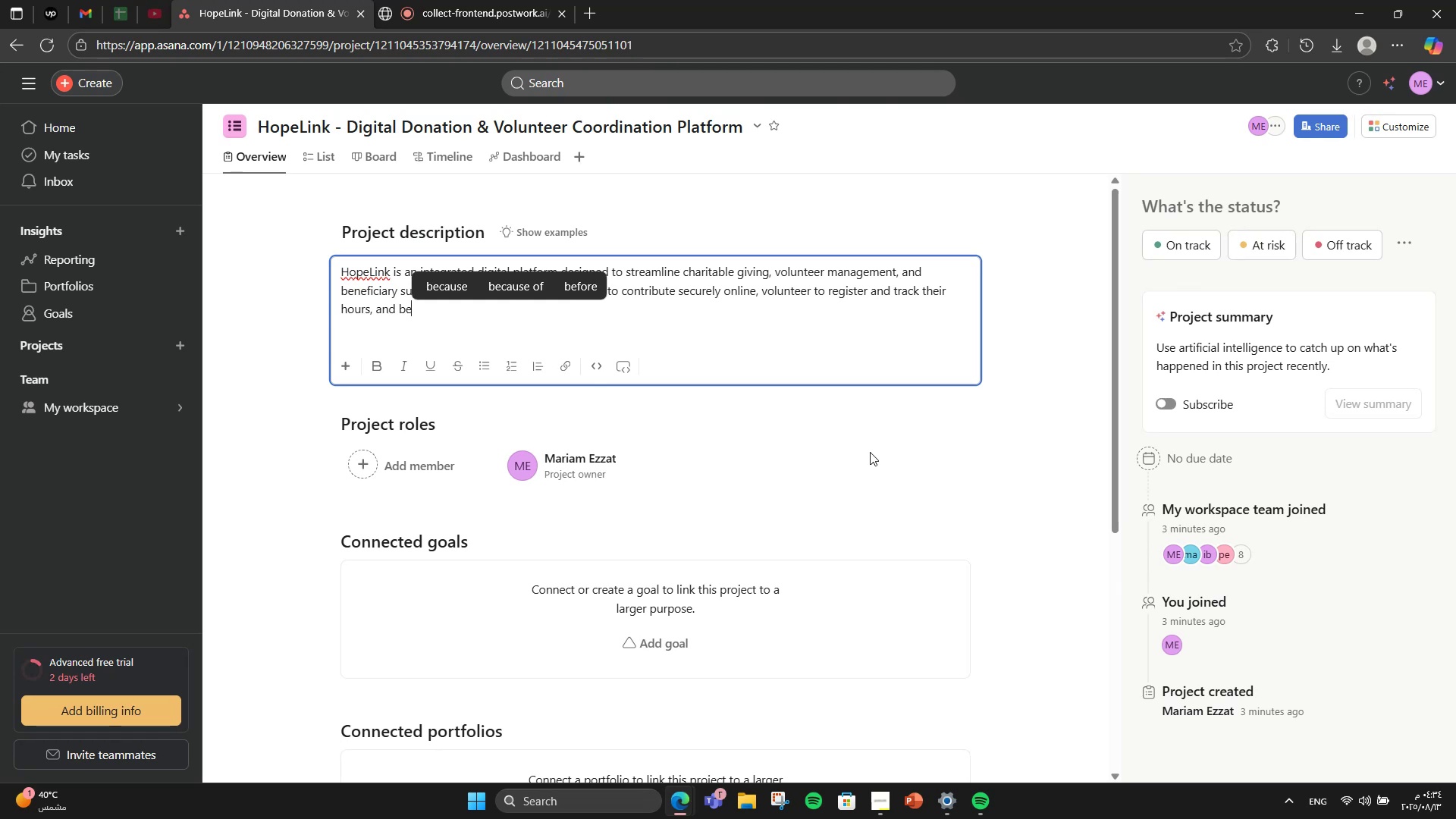 
type(ned)
key(Backspace)
type(ficiaries to reve)
 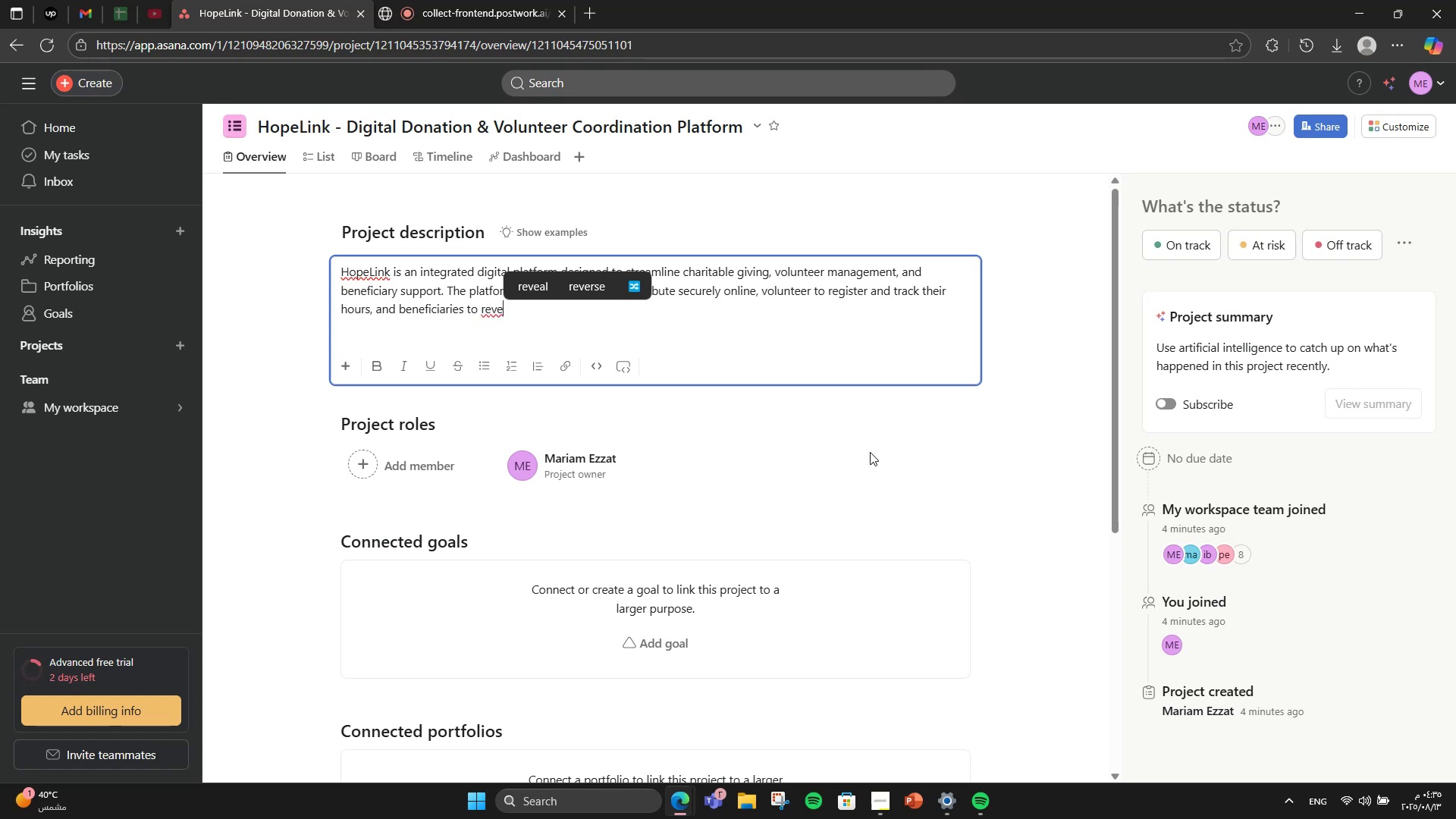 
type(ive )
 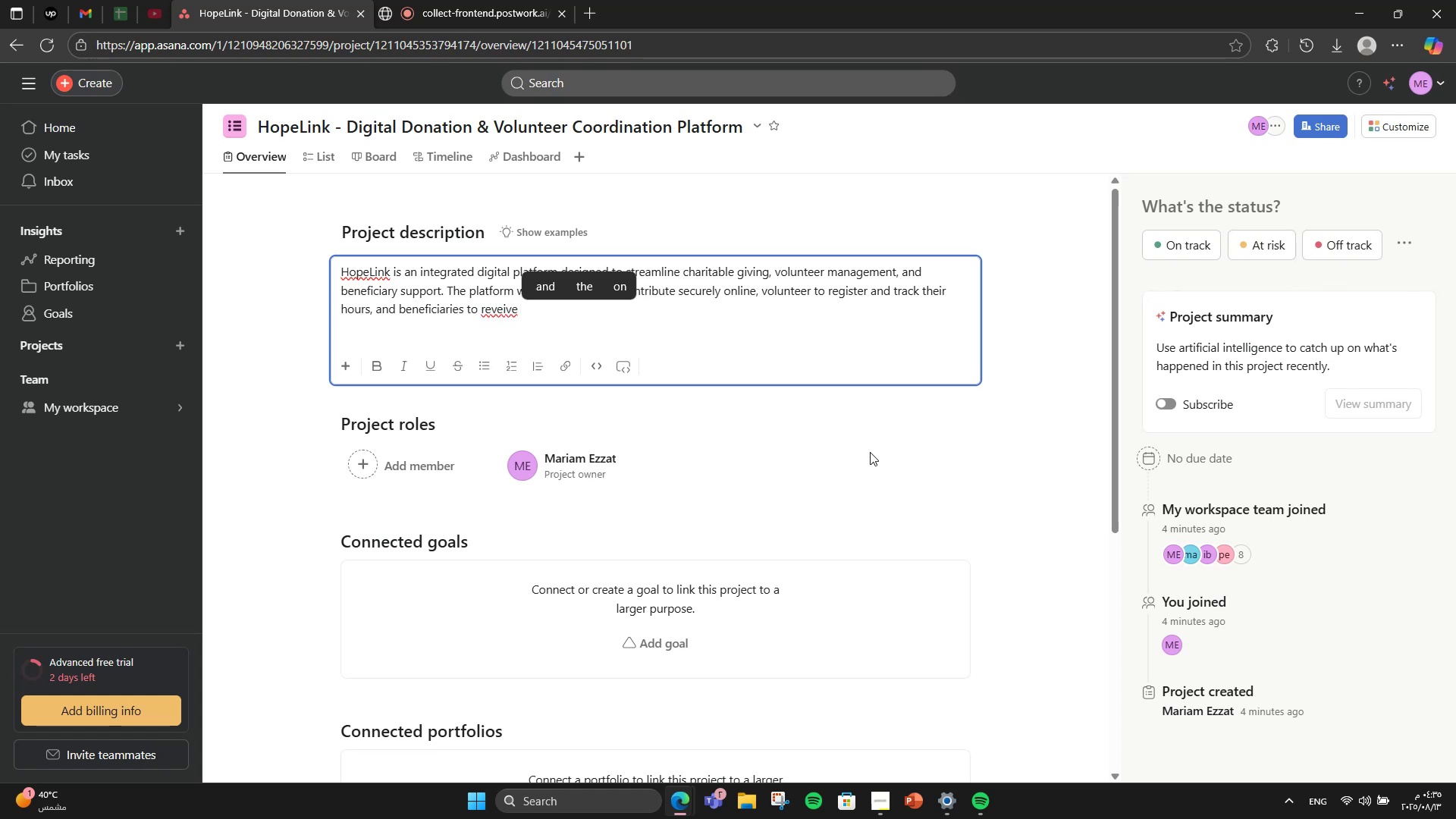 
key(ArrowLeft)
 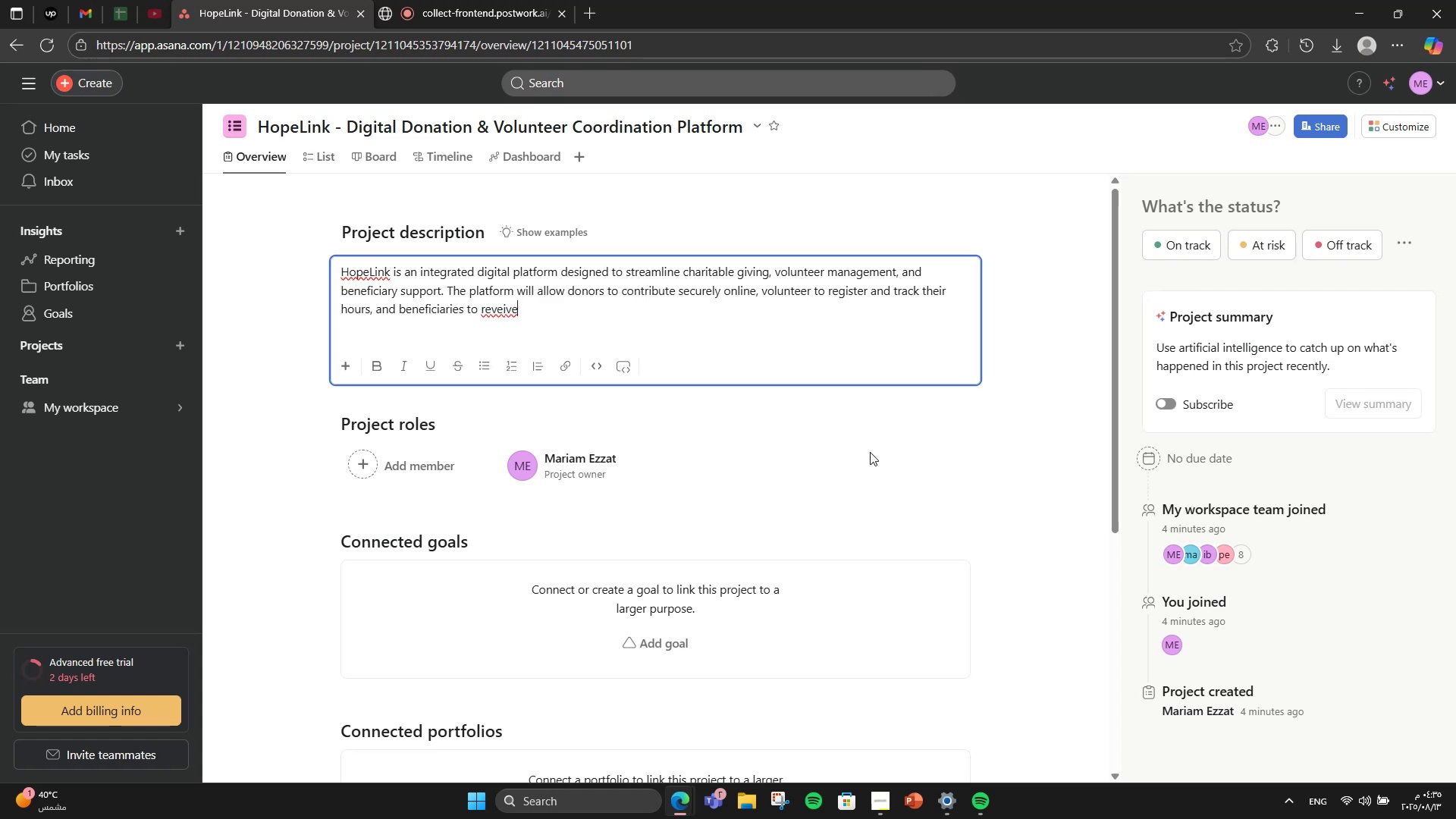 
key(ArrowLeft)
 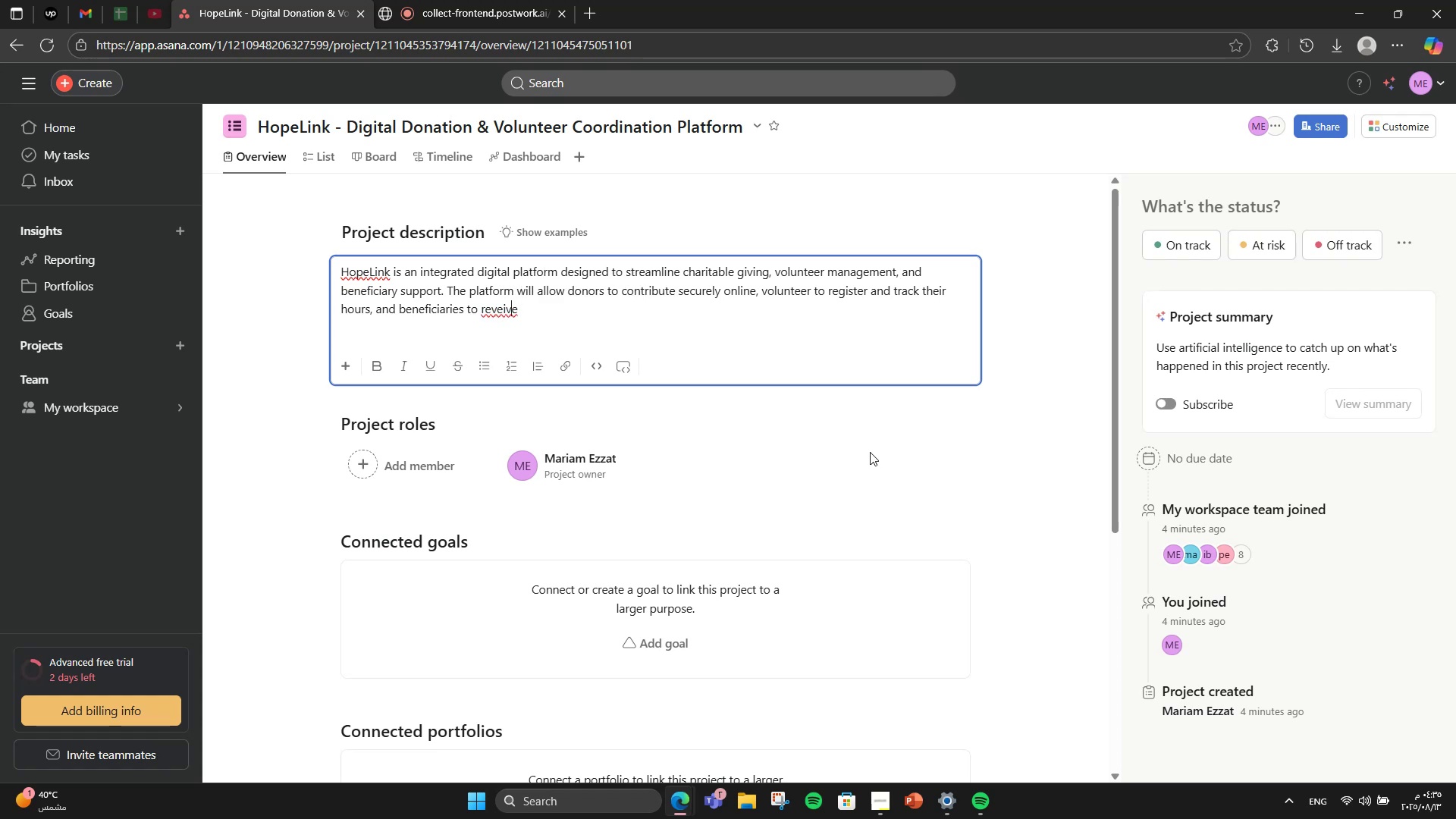 
key(ArrowLeft)
 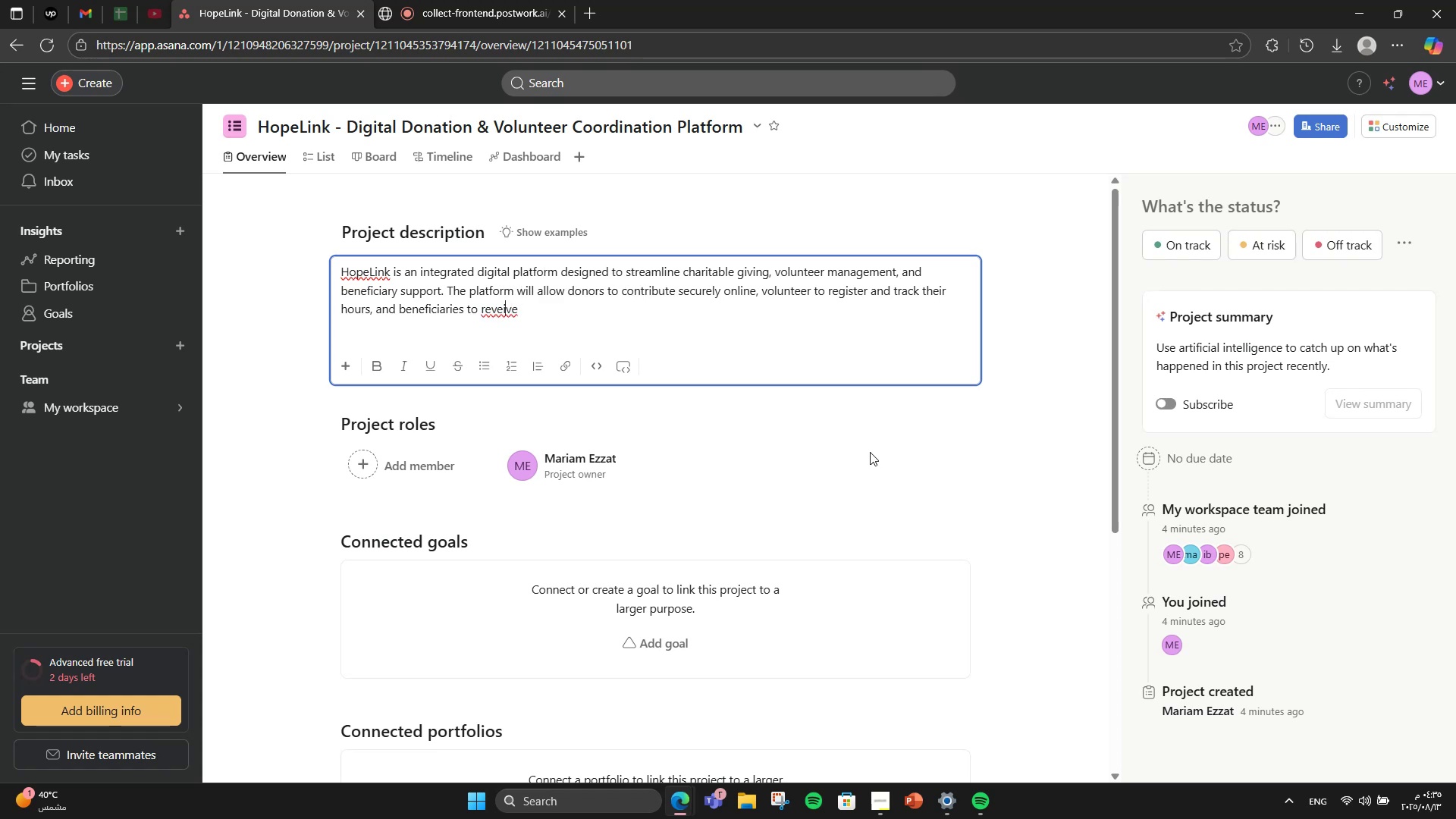 
key(ArrowRight)
 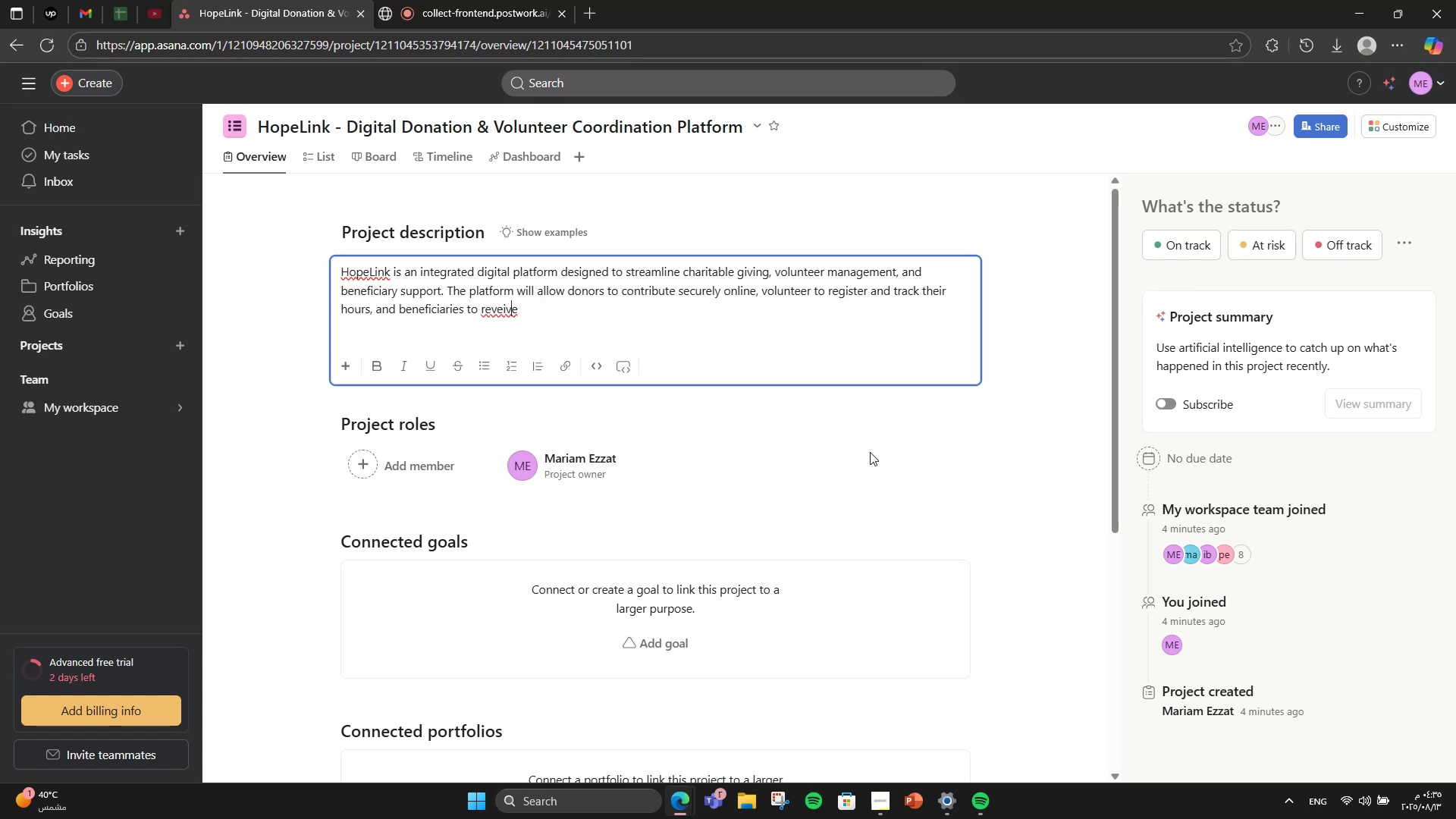 
hold_key(key=ArrowRight, duration=0.36)
 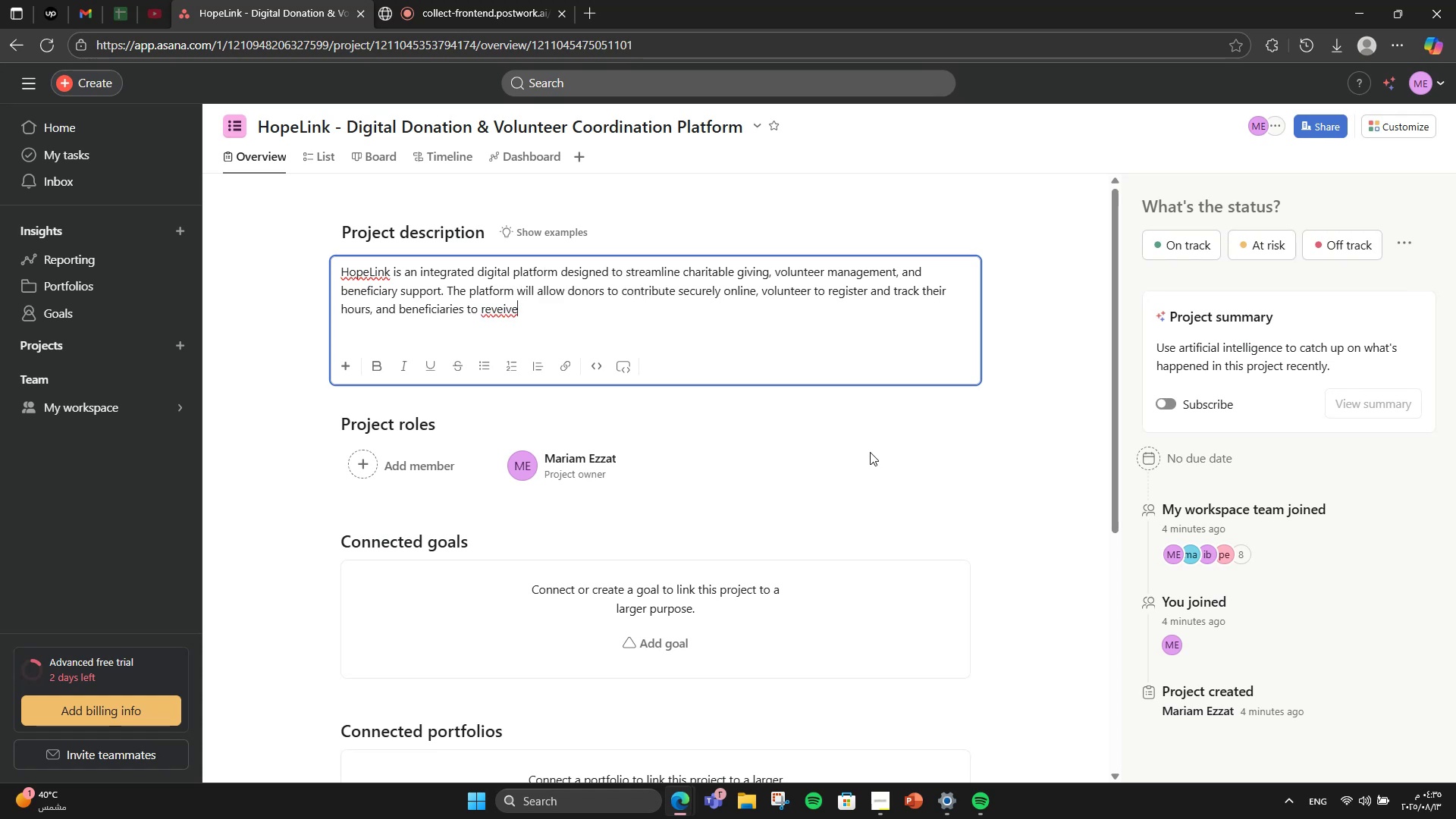 
hold_key(key=Backspace, duration=0.64)
 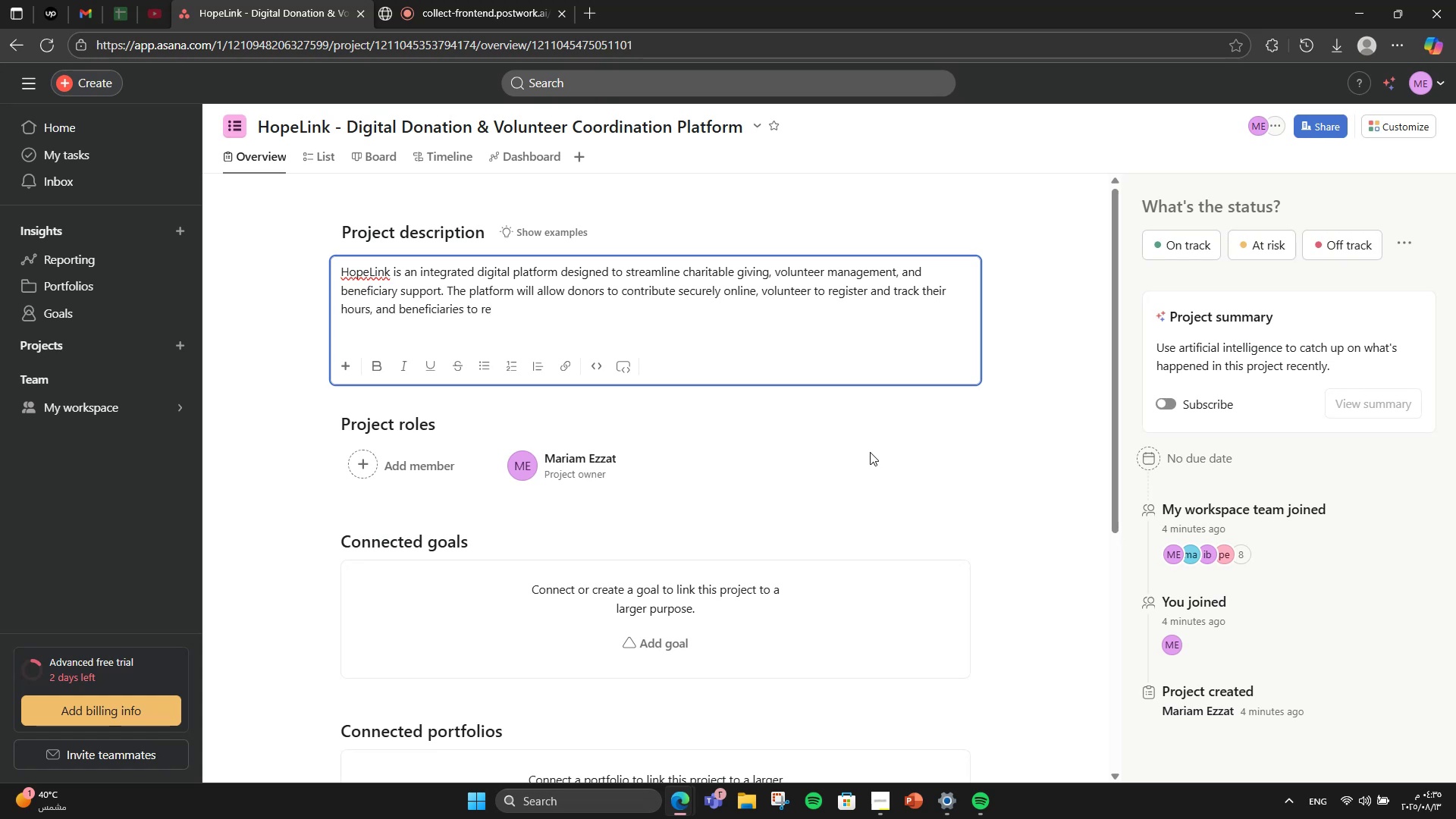 
type(ceve)
 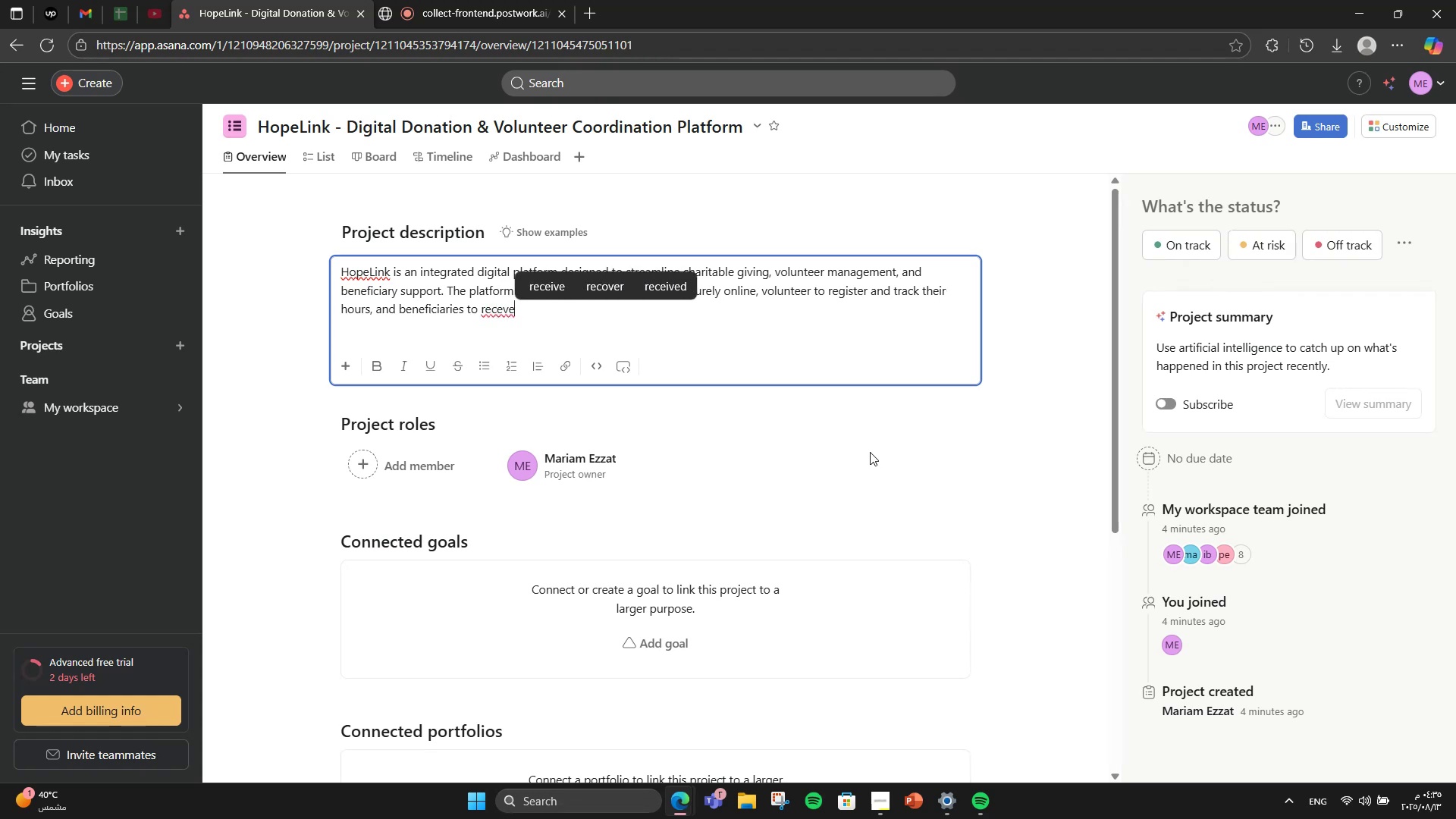 
key(ArrowLeft)
 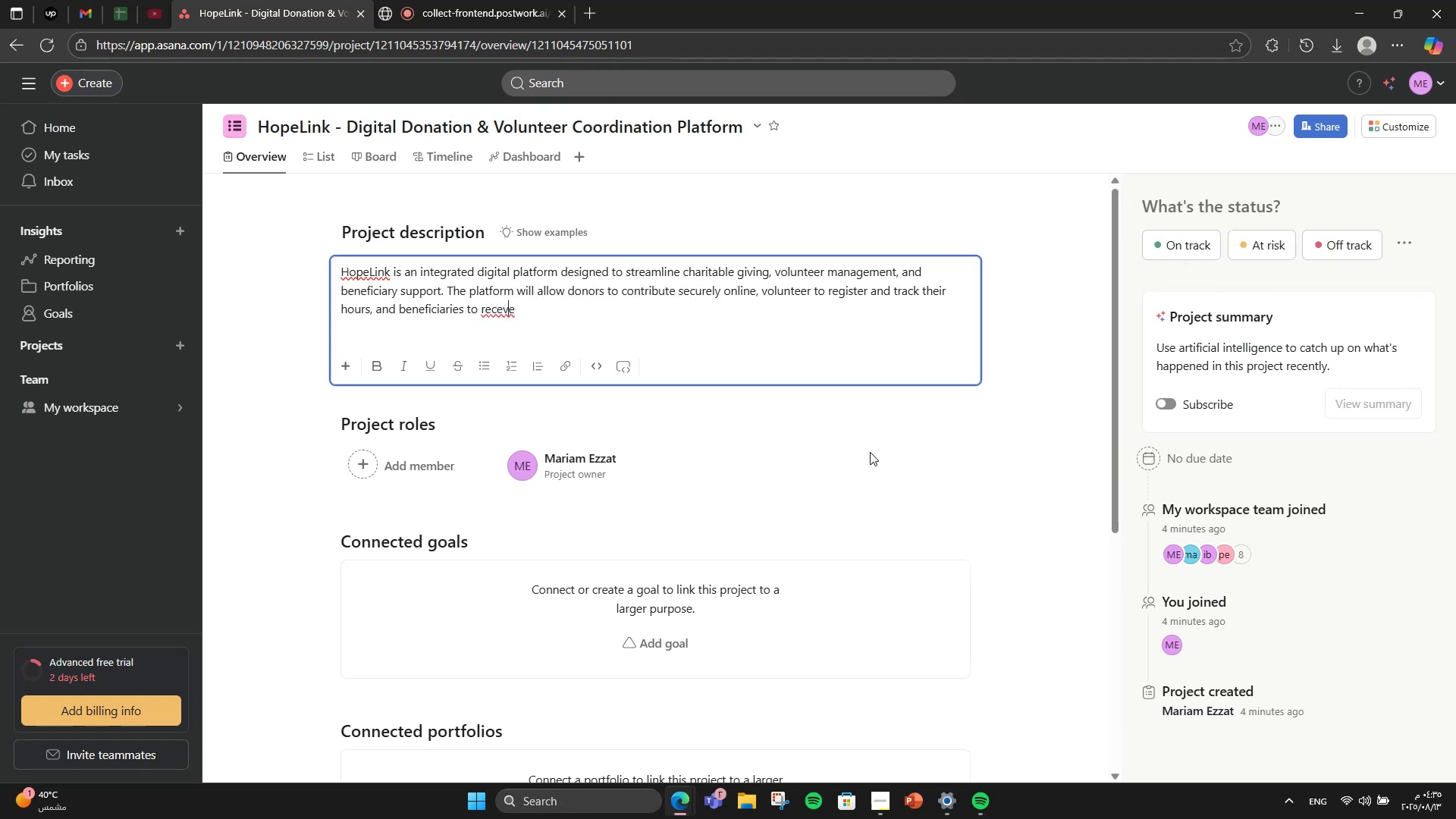 
key(ArrowLeft)
 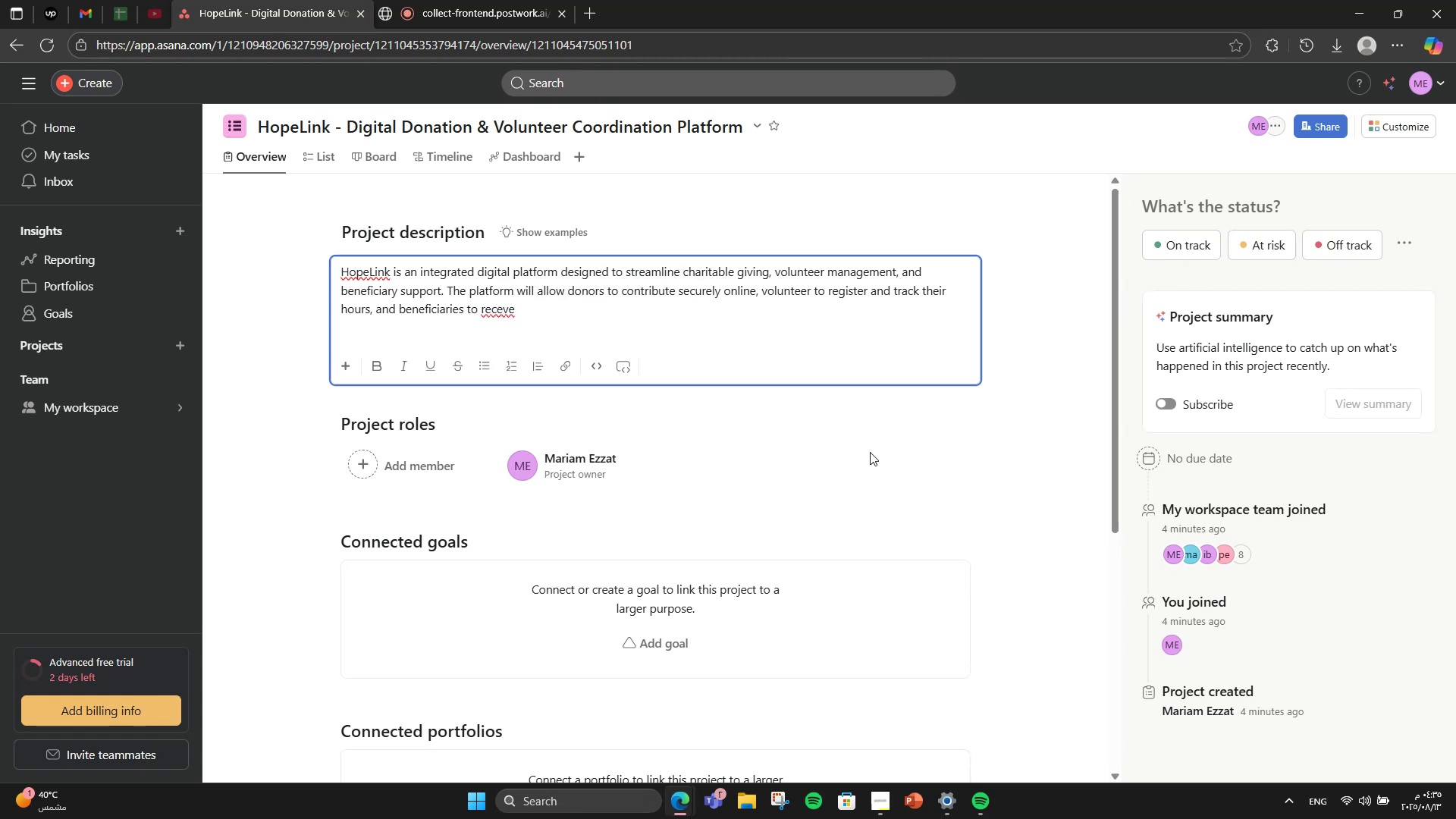 
key(I)
 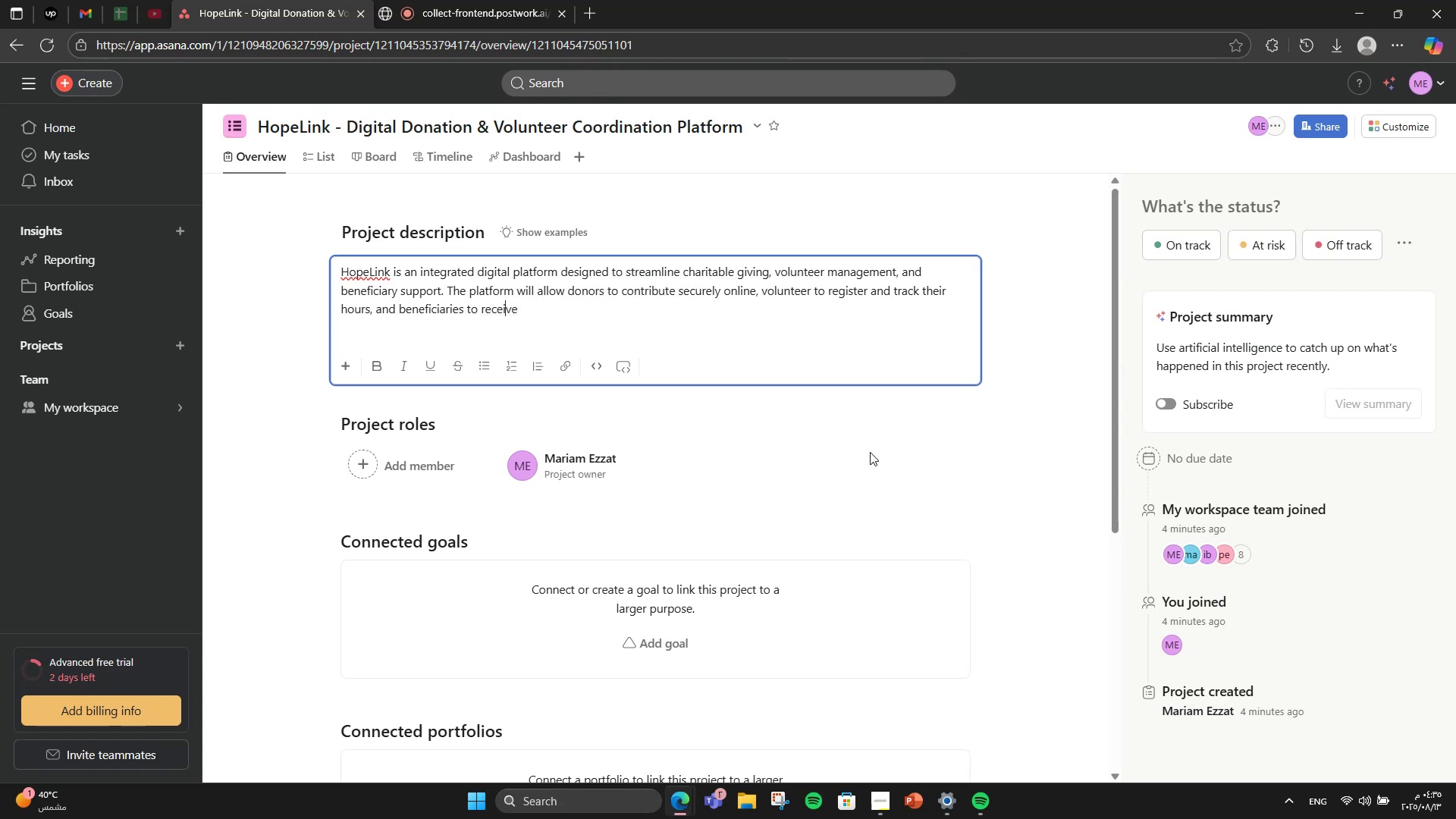 
key(ArrowDown)
 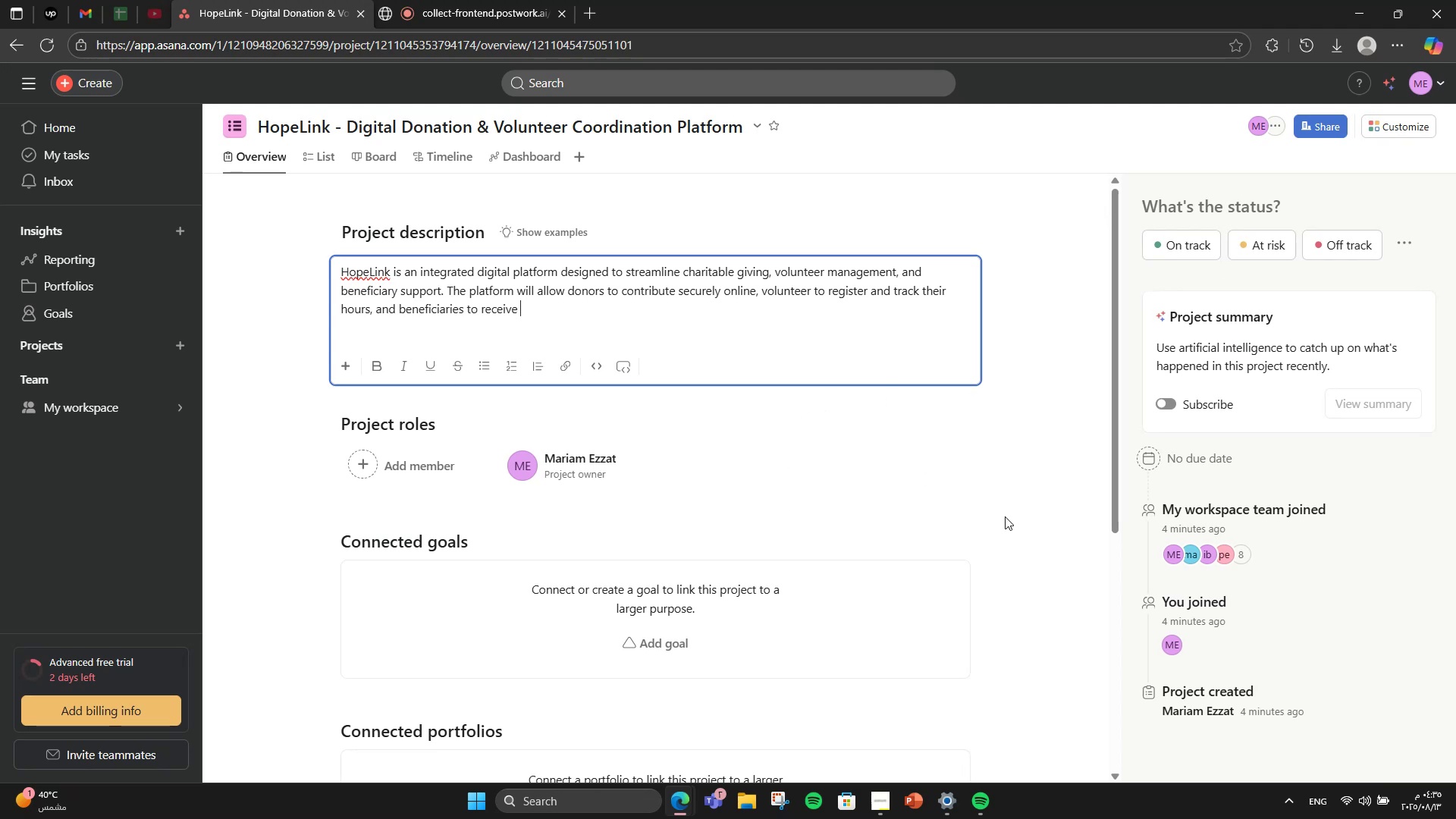 
wait(7.46)
 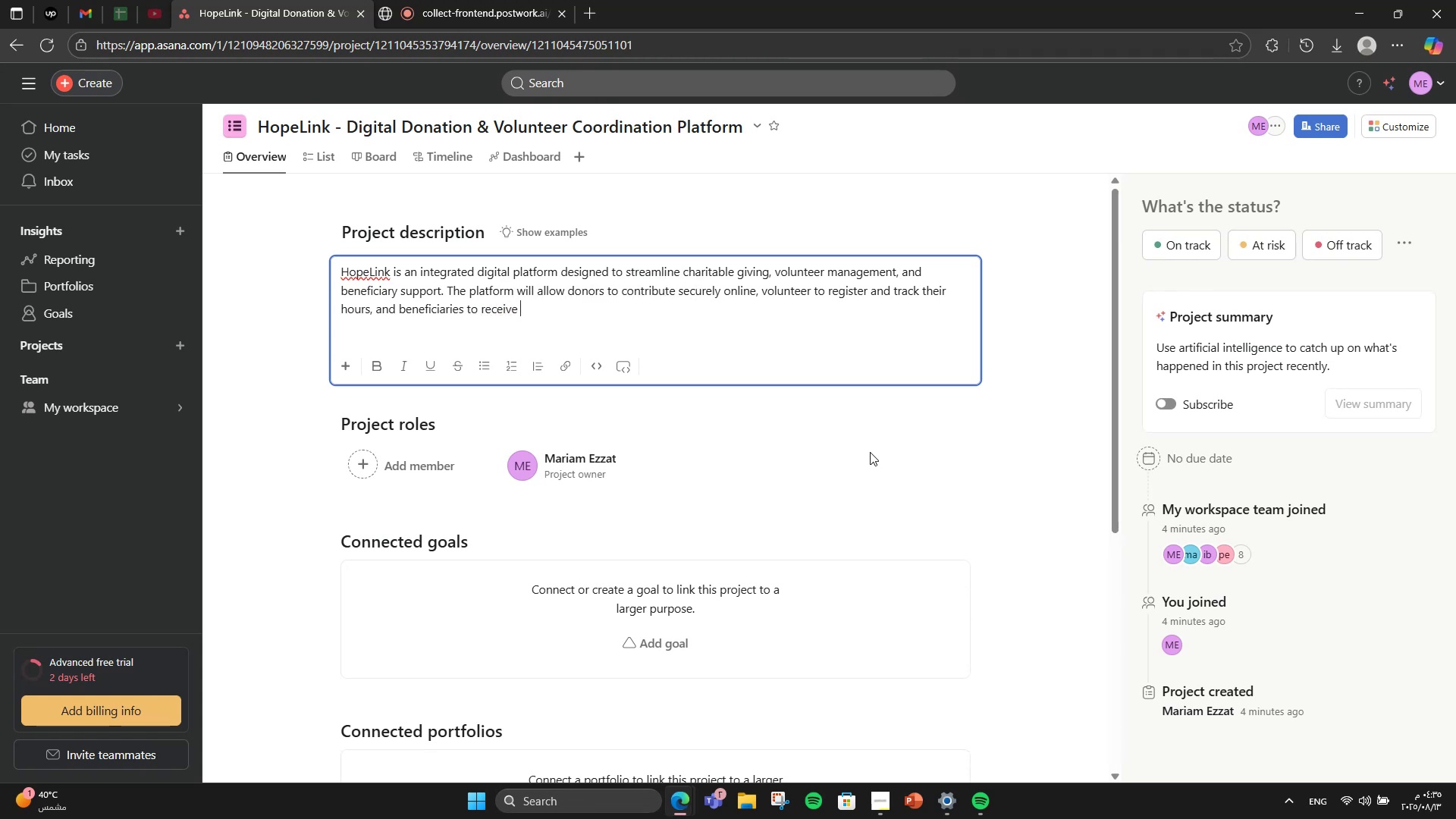 
type(timely)
 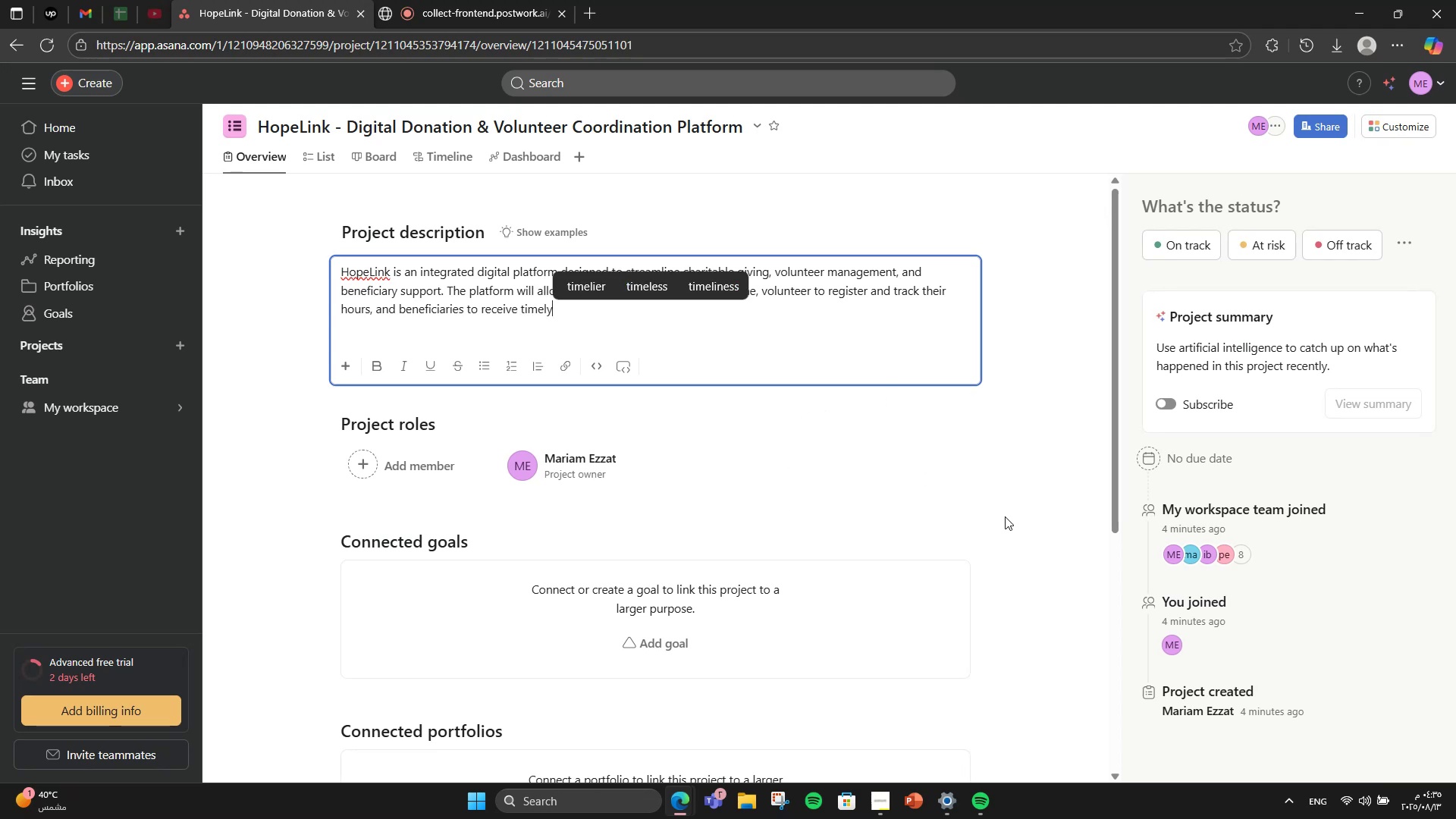 
type( assistance. T)
key(Backspace)
type(It )
 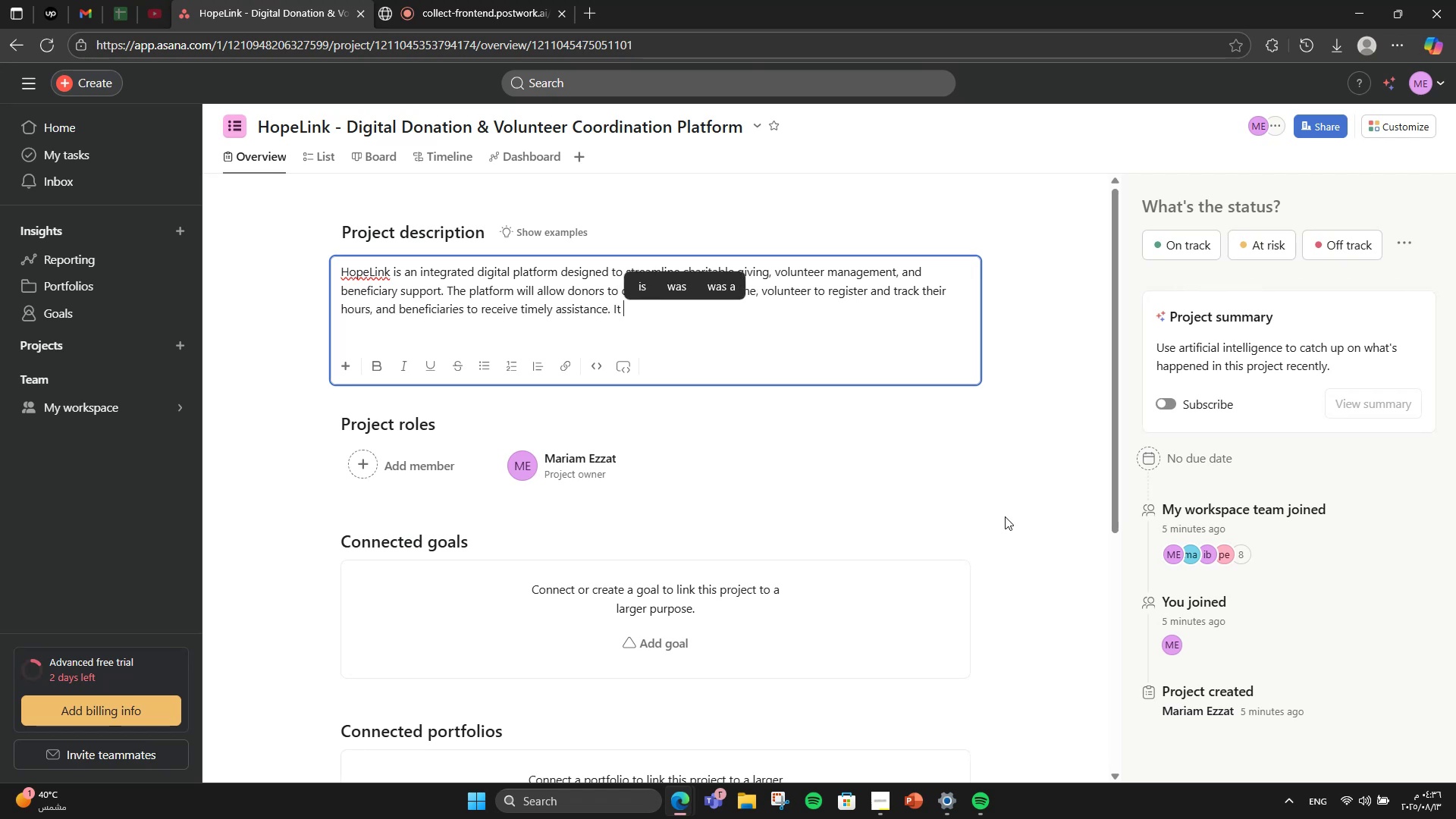 
type(will also incorpoate )
 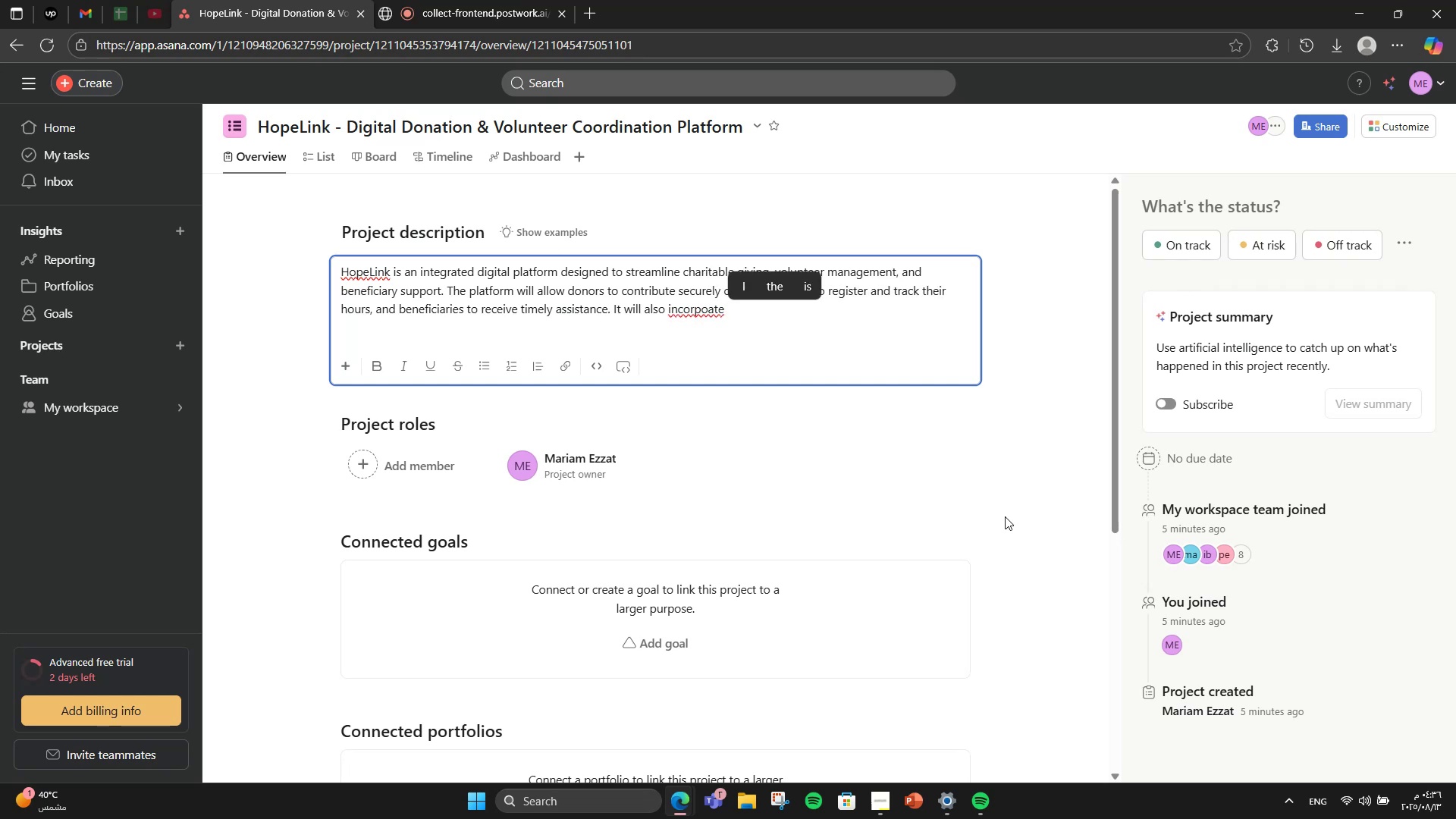 
key(Backspace)
key(Backspace)
key(Backspace)
key(Backspace)
key(Backspace)
key(Backspace)
type(porate analt)
key(Backspace)
key(Backspace)
type(lytics to measure)
 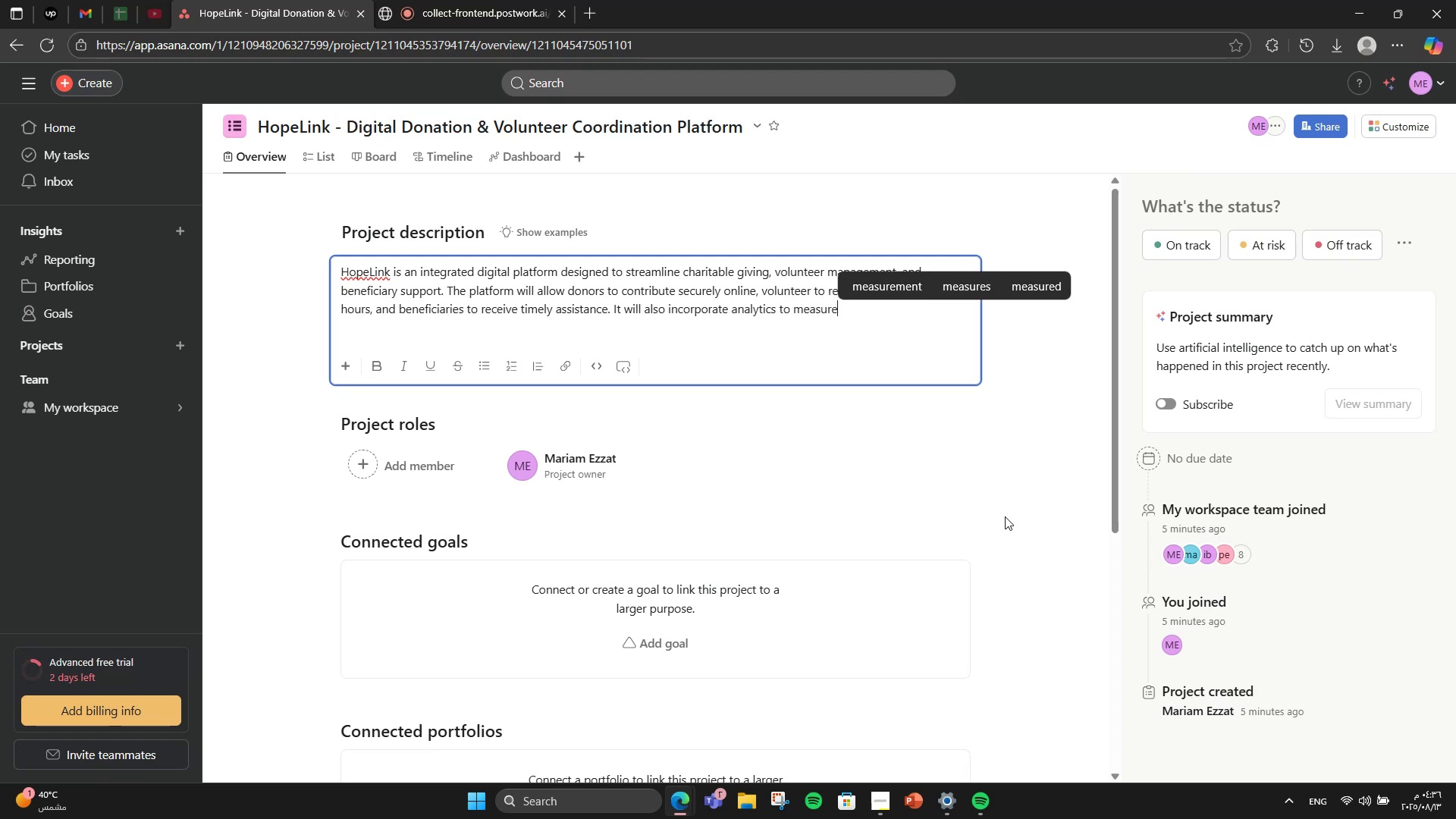 
wait(8.39)
 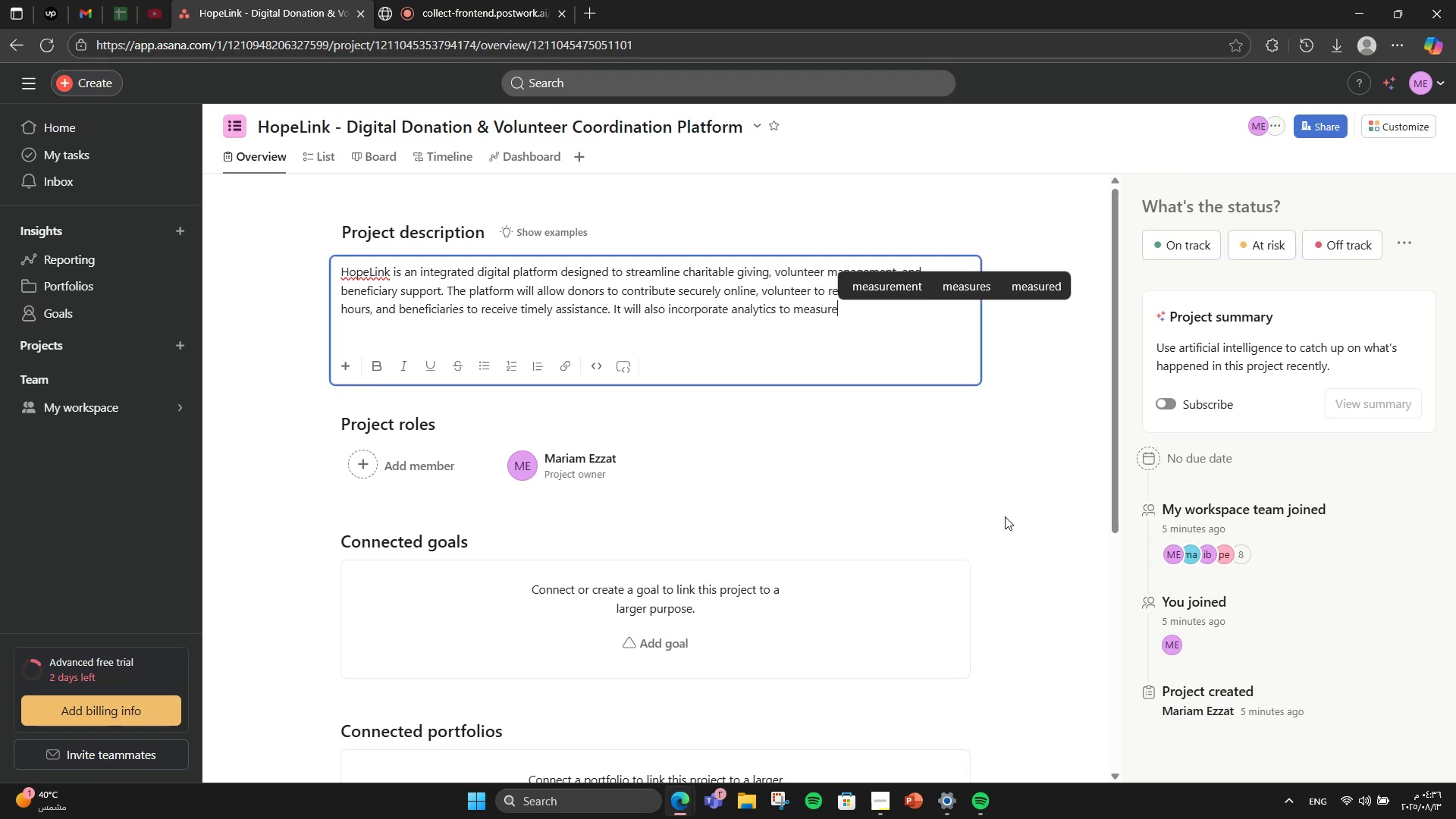 
type( impact )
key(Backspace)
type(, )
 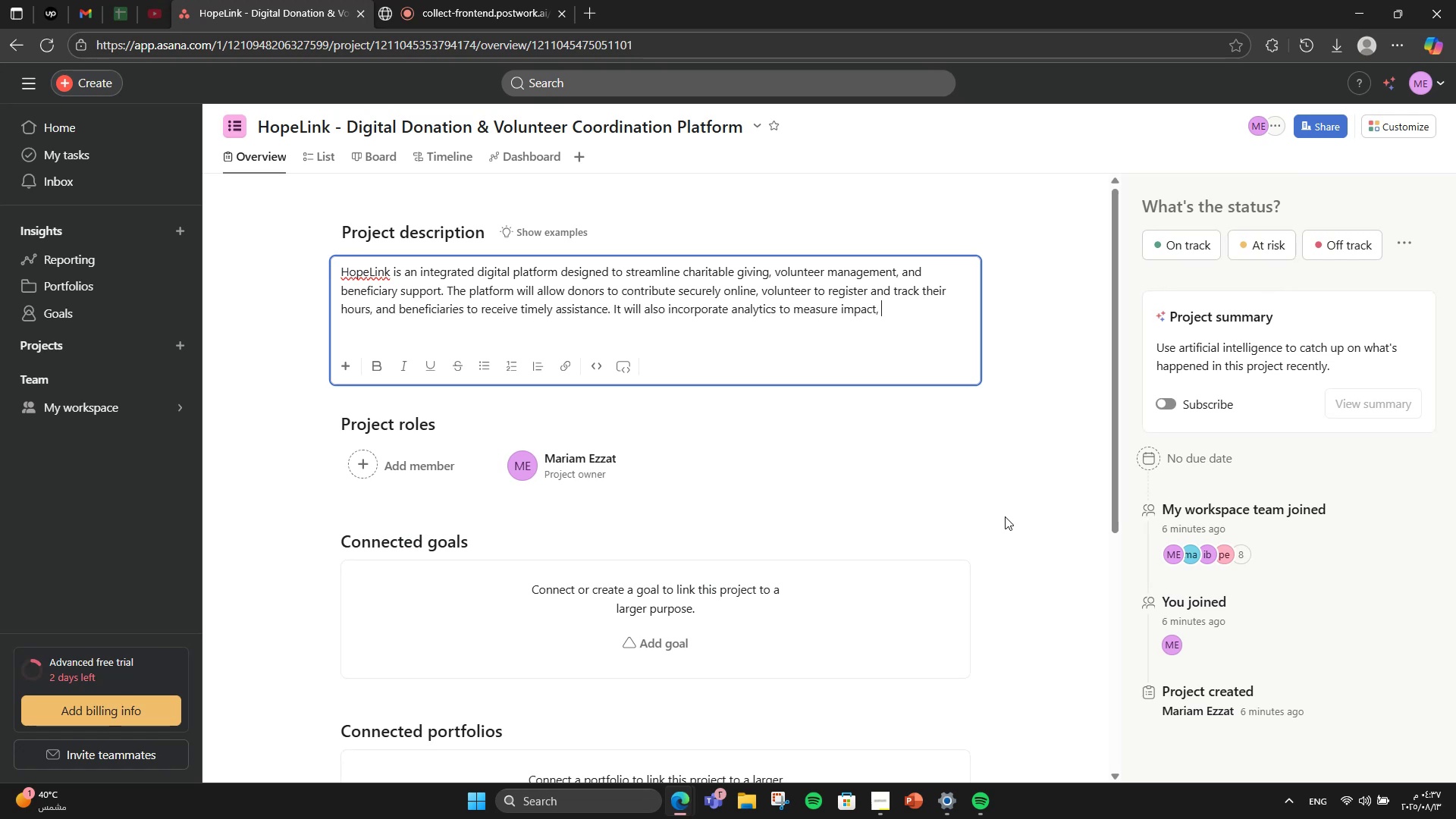 
type(improve transparency )
key(Backspace)
type(, and foster donor trust.)
 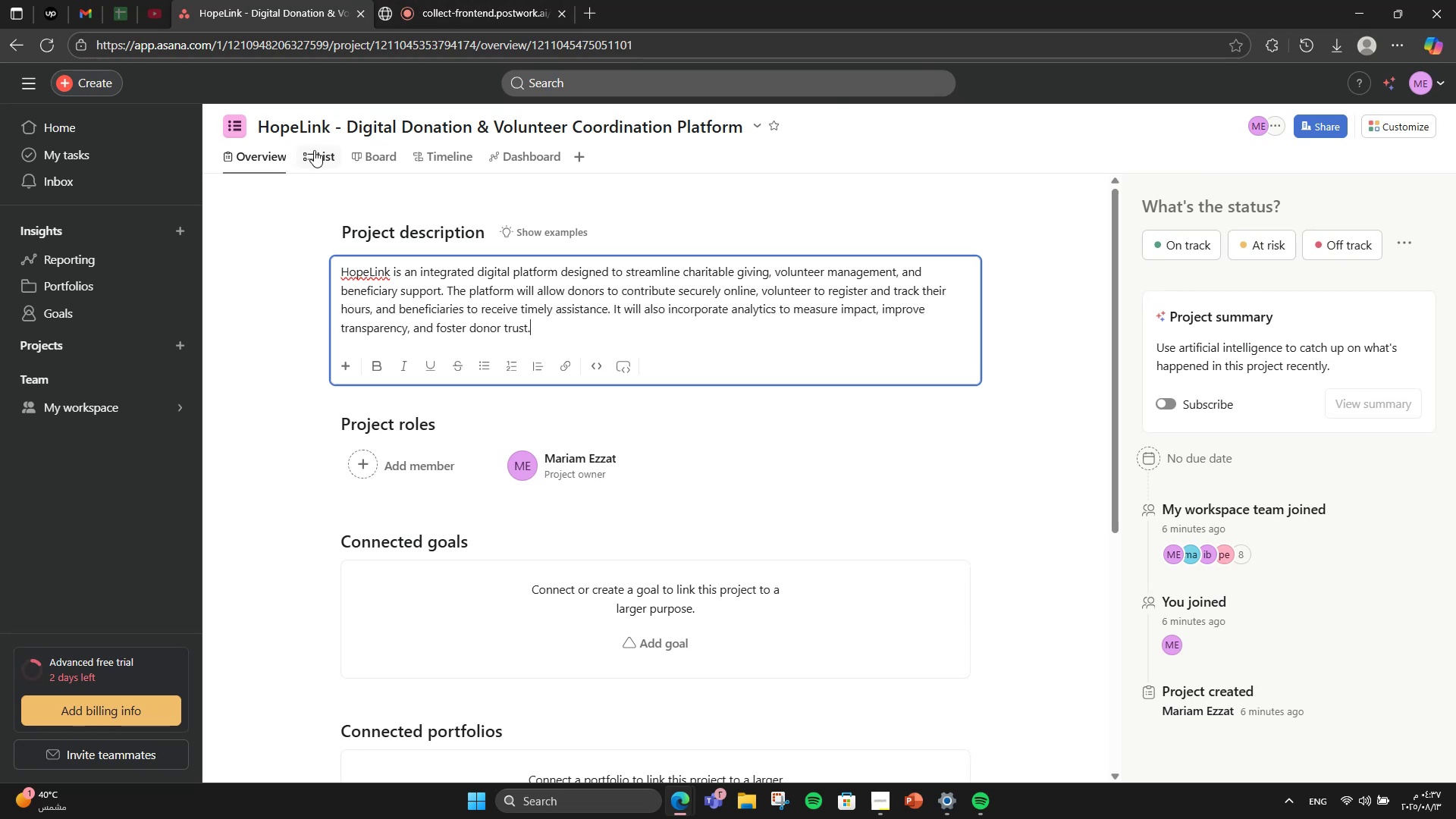 
scroll: coordinate [350, 233], scroll_direction: up, amount: 1.0
 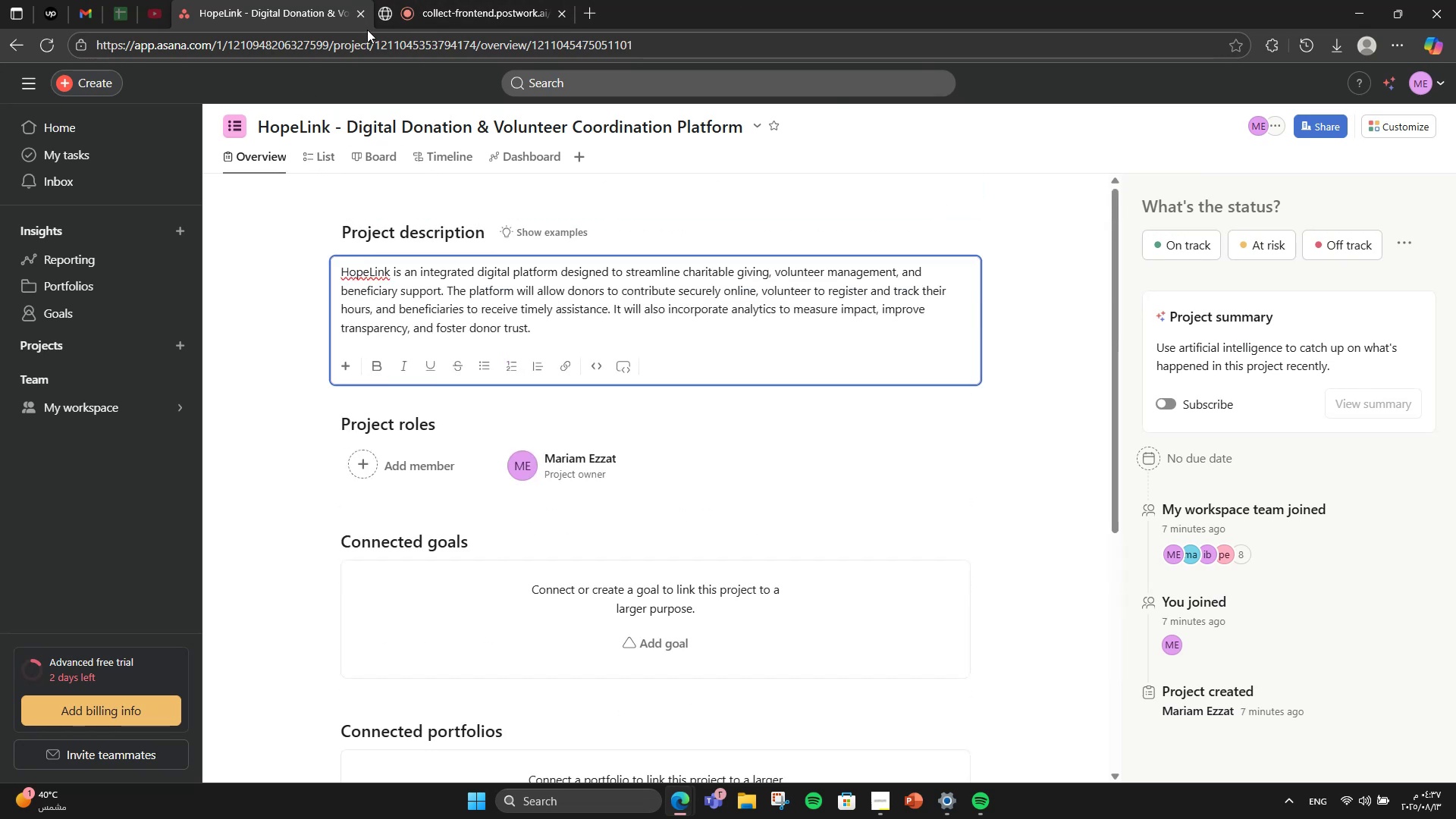 
wait(6.12)
 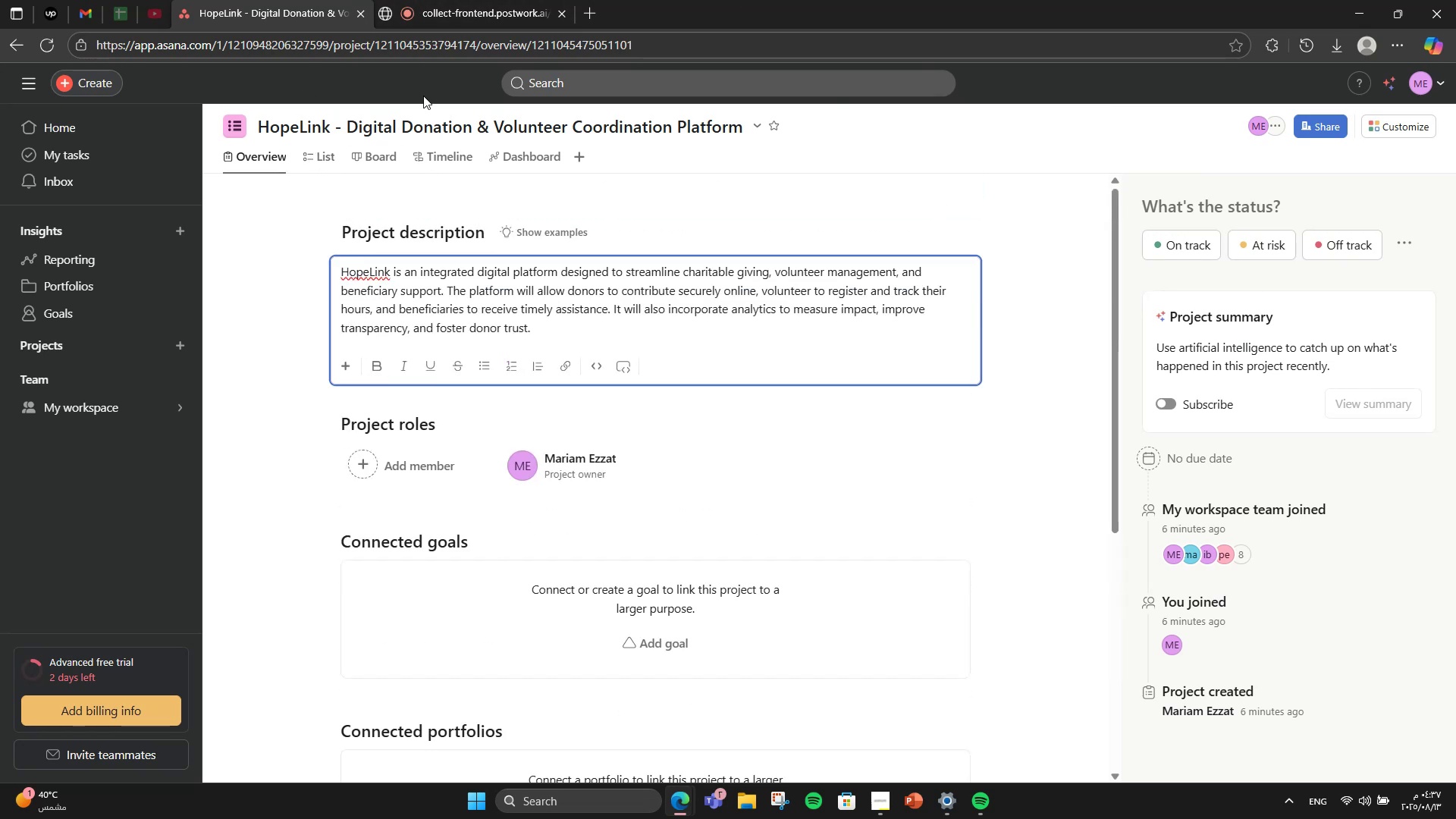 
left_click([313, 158])
 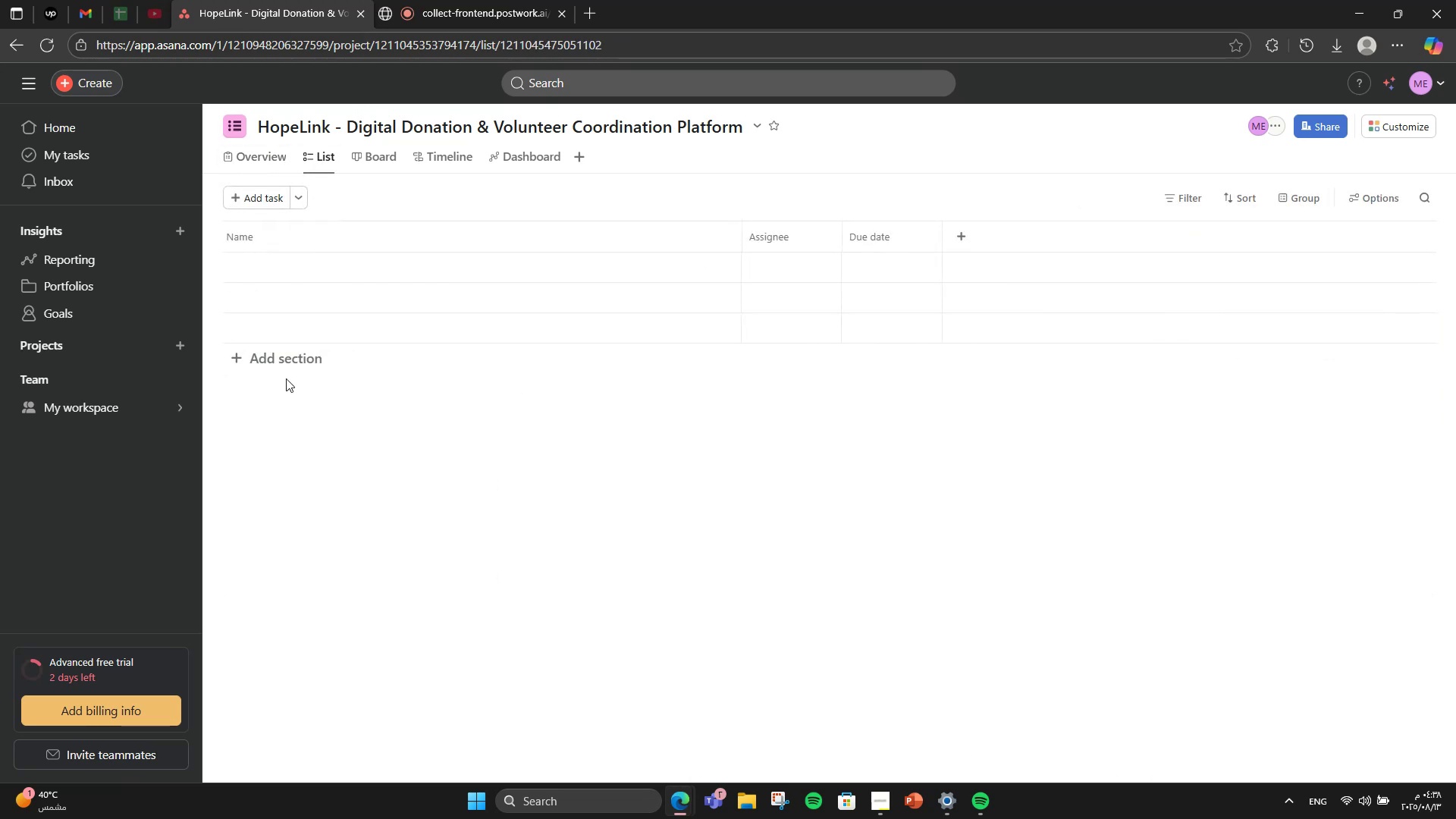 
left_click([290, 367])
 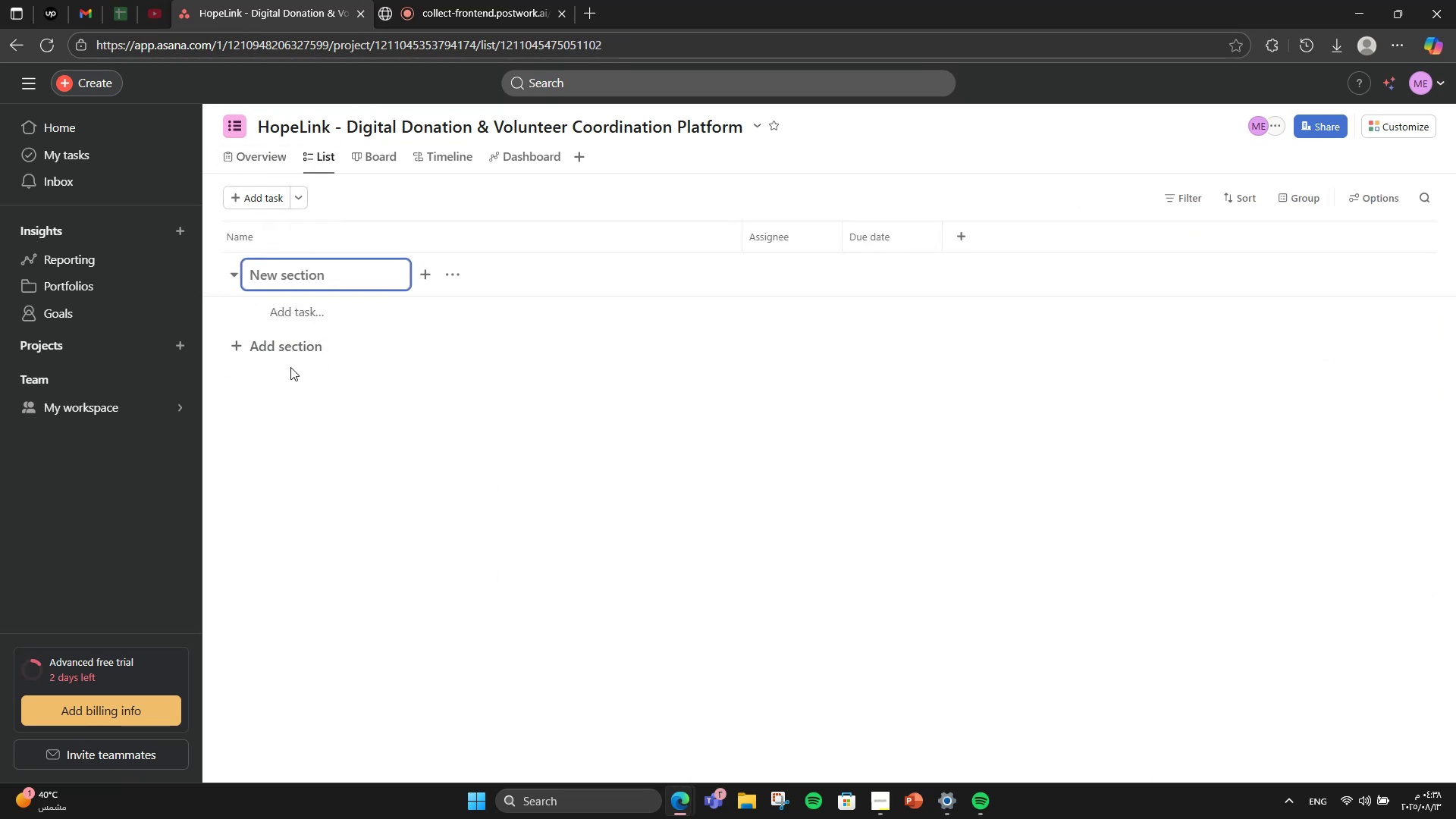 
type(Planning)
key(NumpadEnter)
 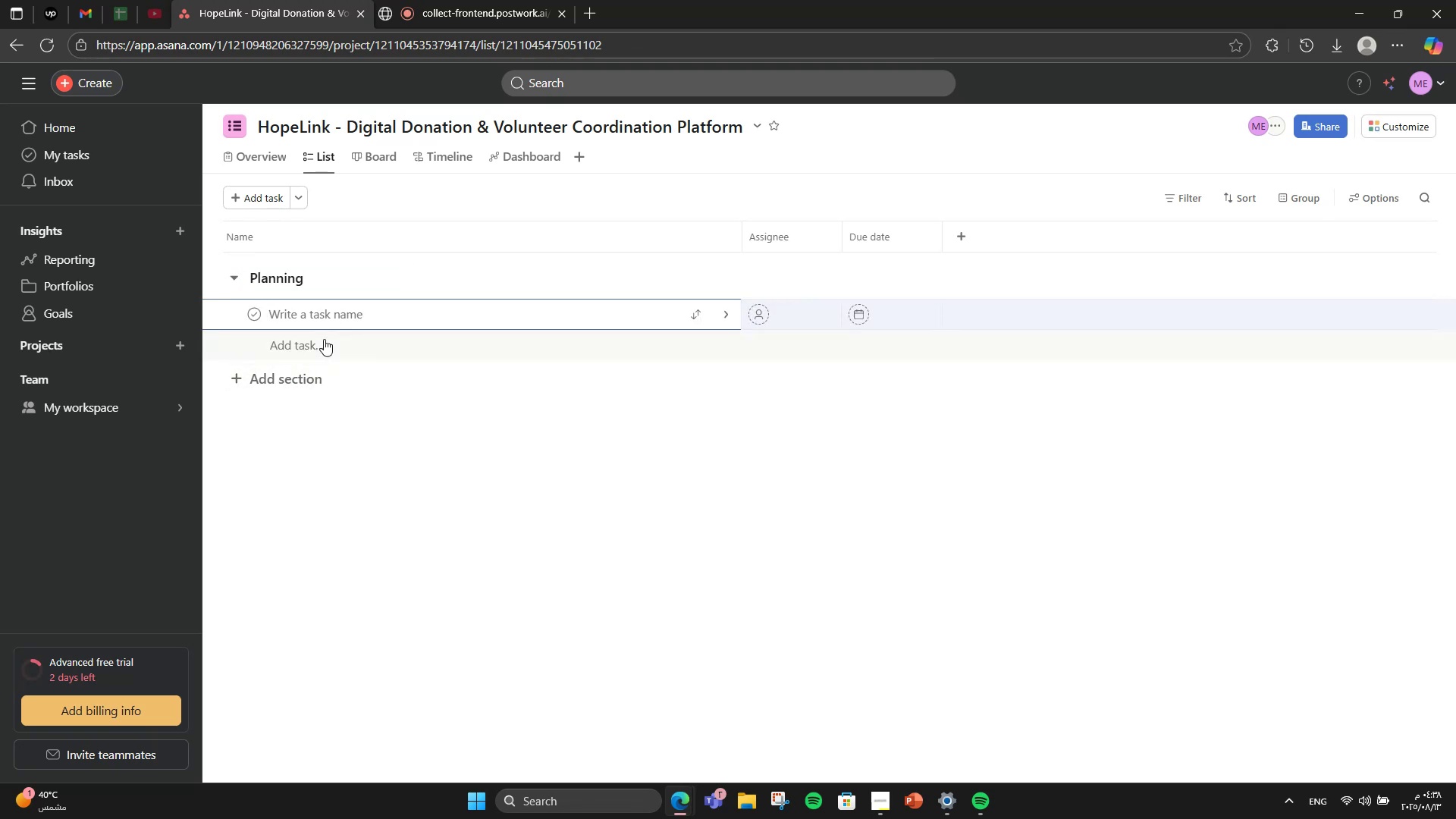 
type(Define )
 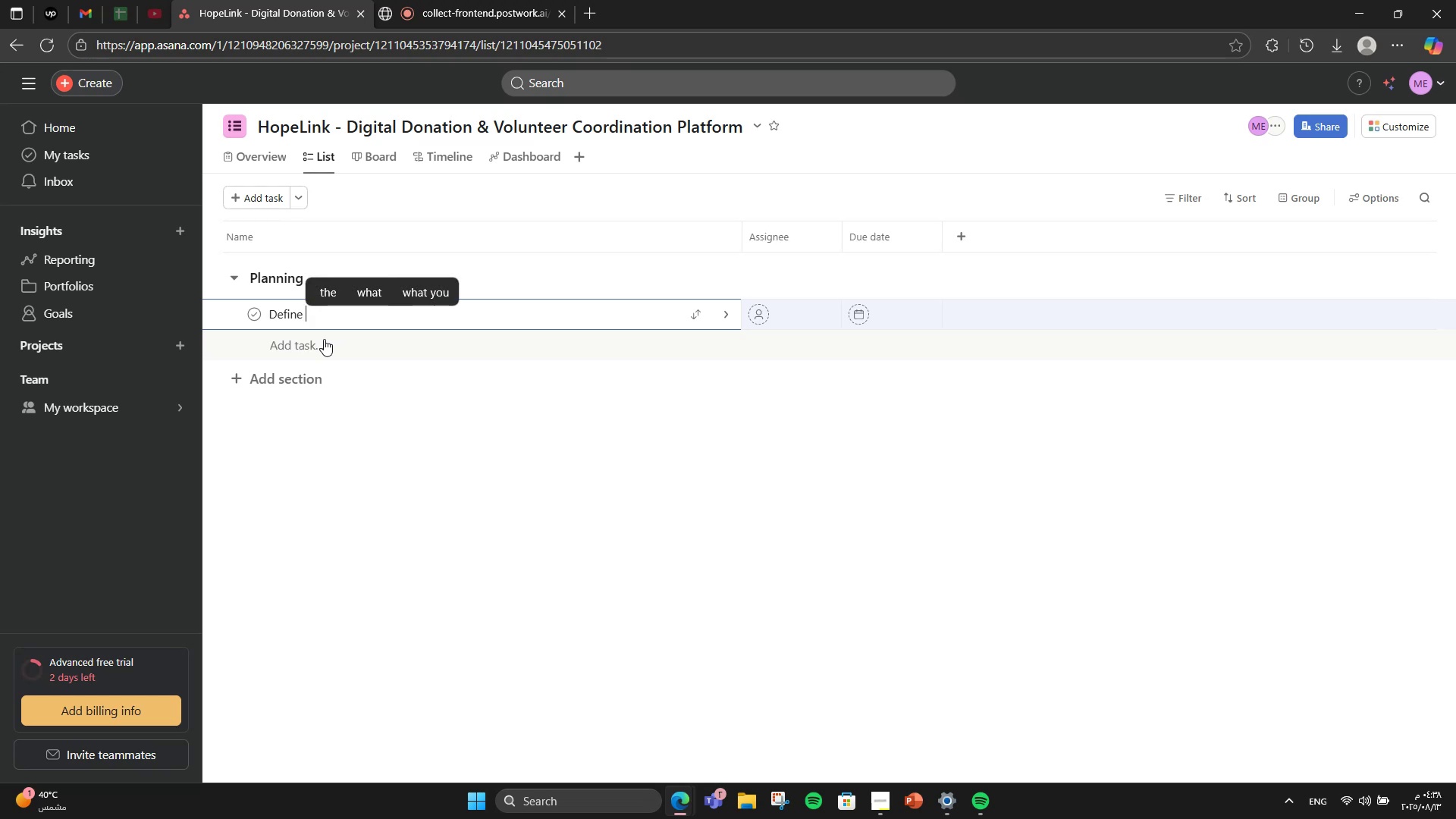 
type(O)
key(Backspace)
type(platforn)
key(Backspace)
type(m scope & features)
 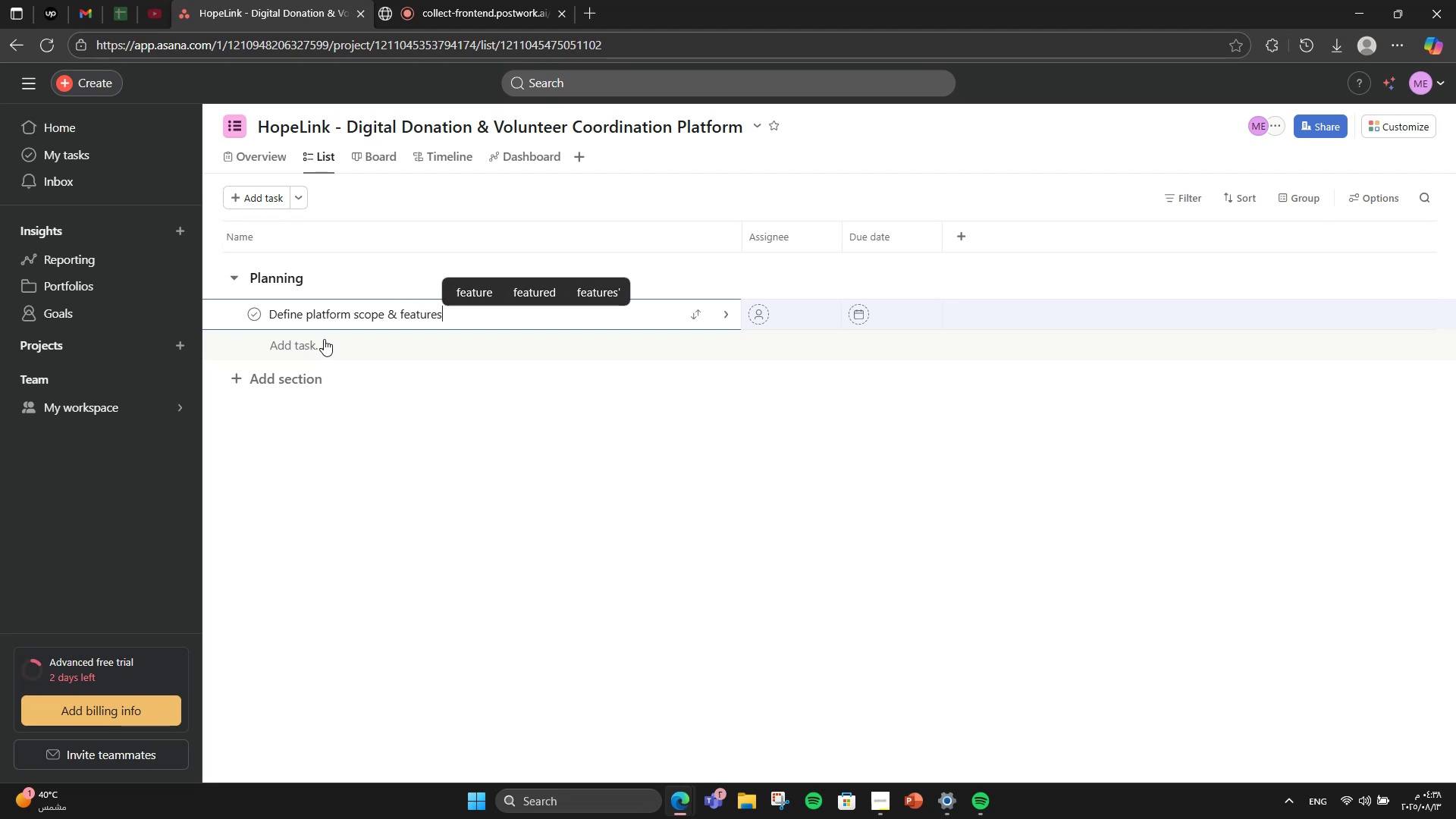 
key(Enter)
 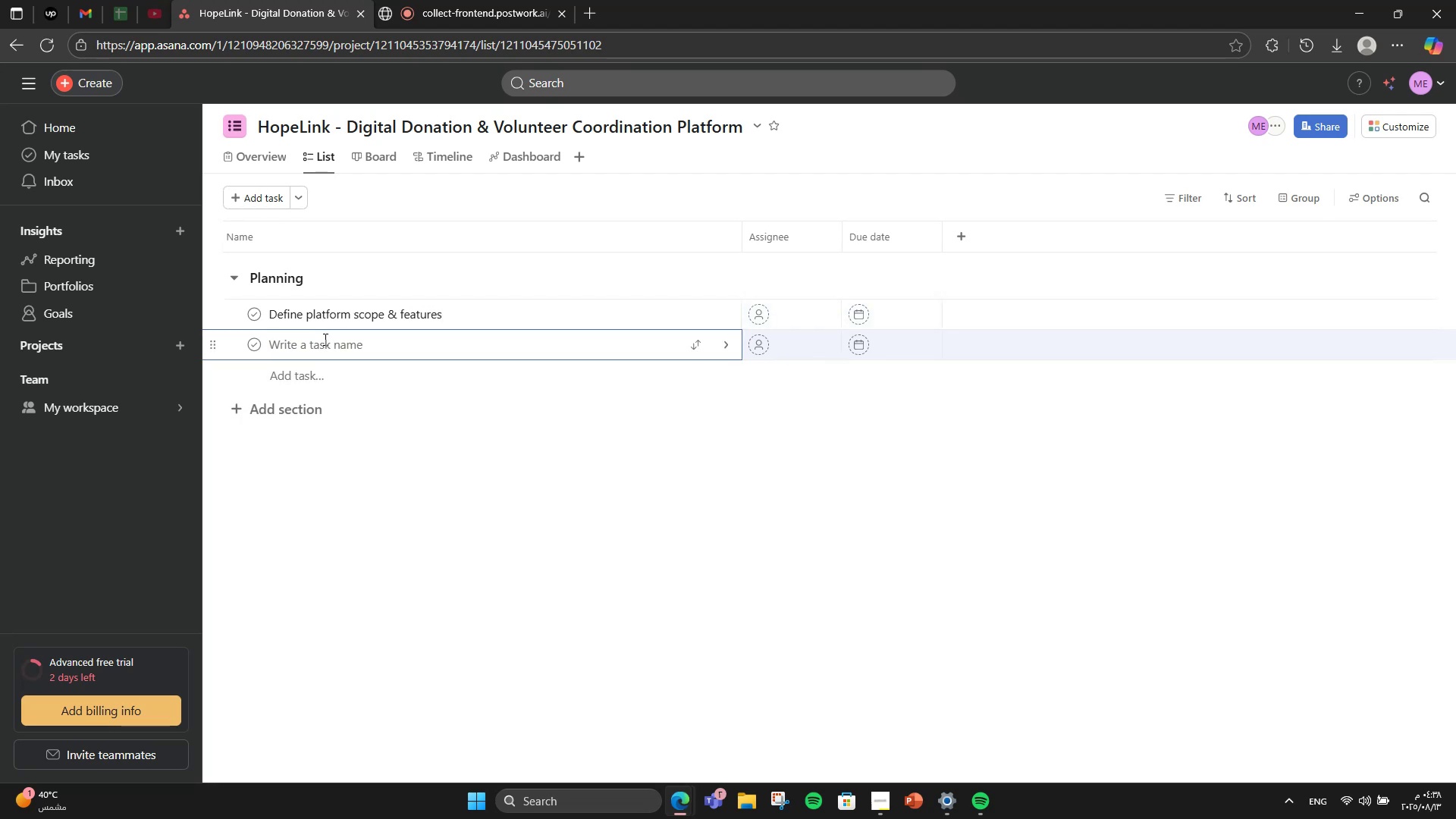 
type(Conduct needs assessment)
 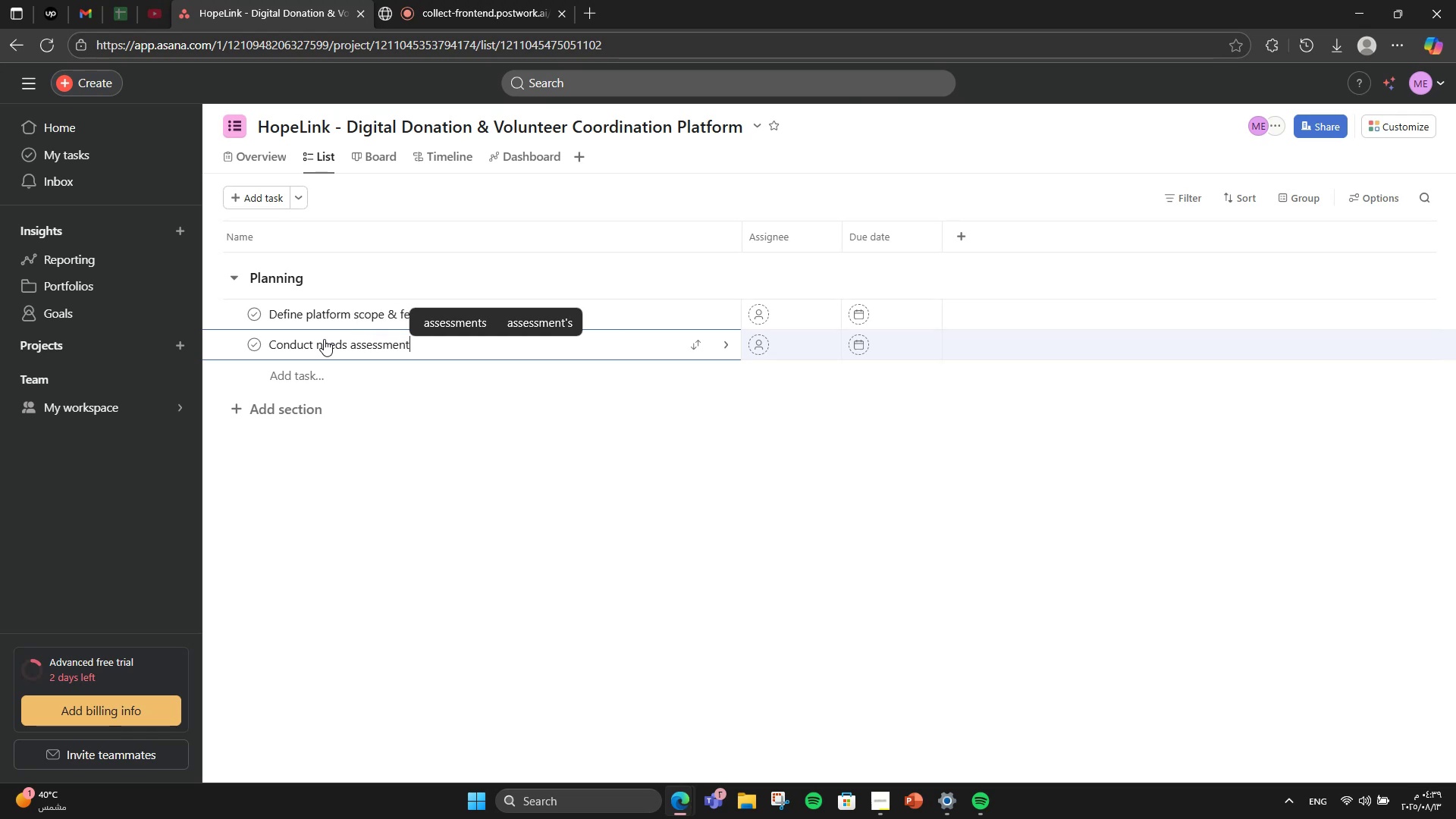 
key(Enter)
 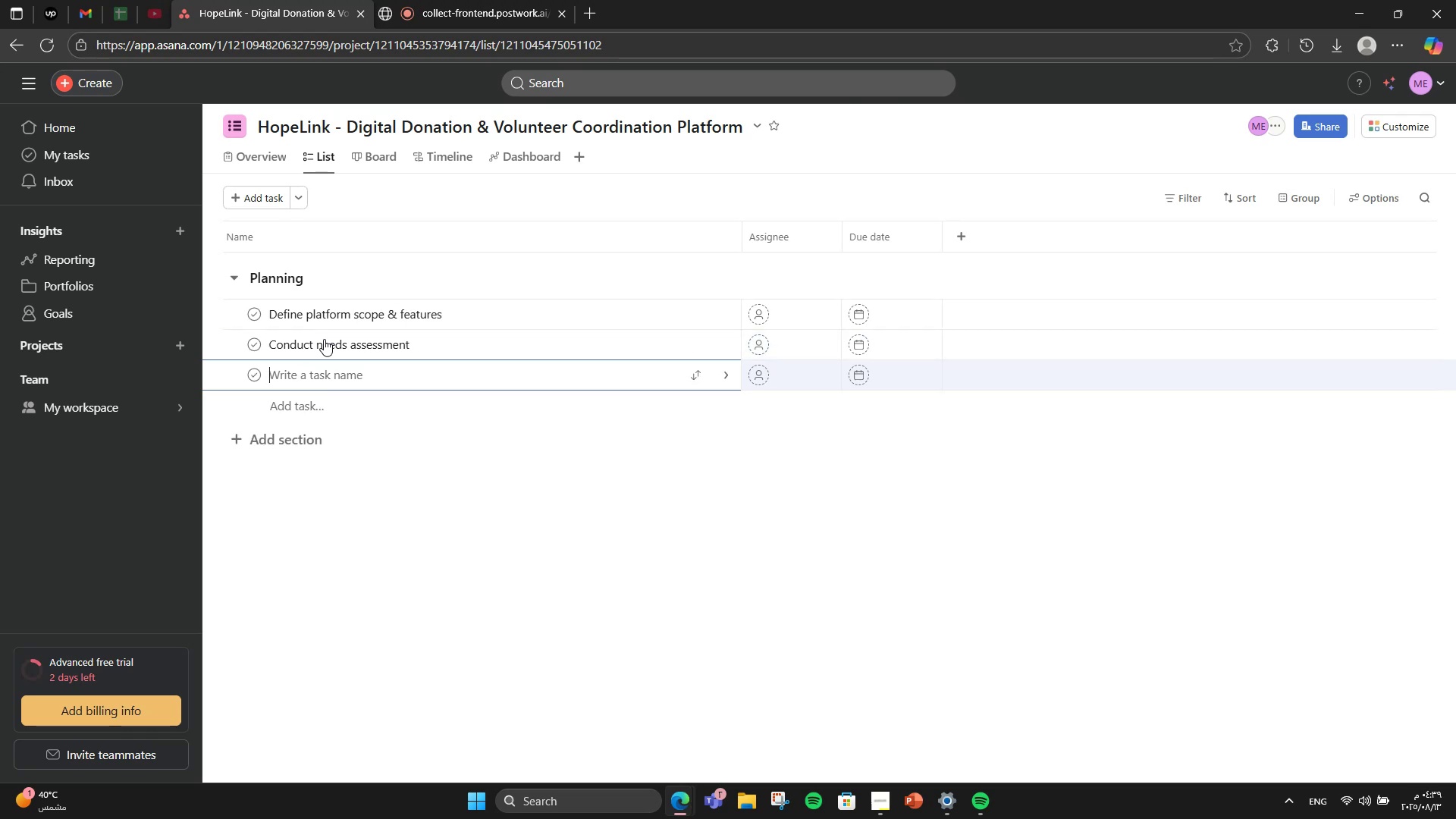 
type(Select tech stack)
 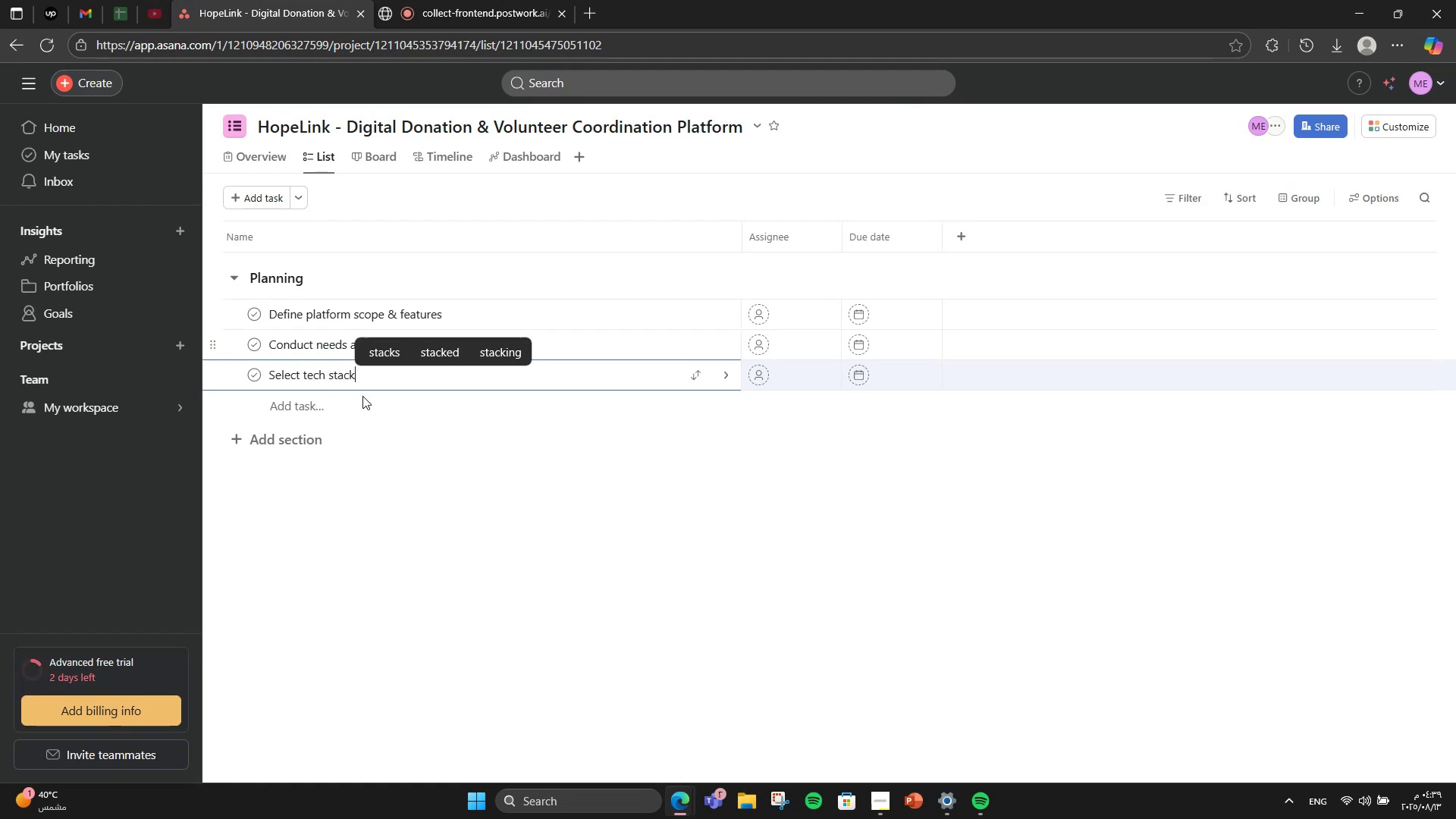 
left_click([513, 293])
 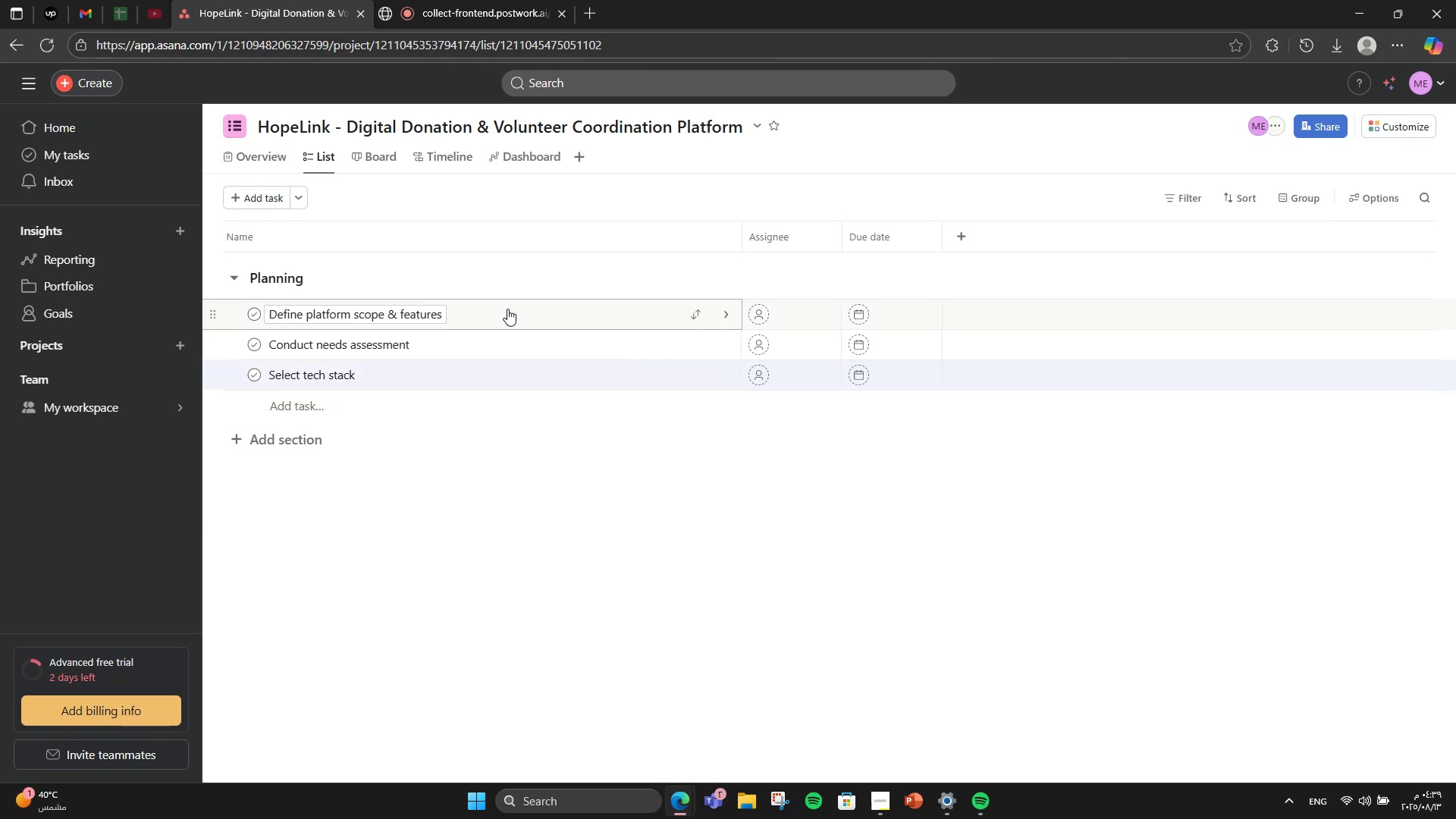 
left_click([507, 309])
 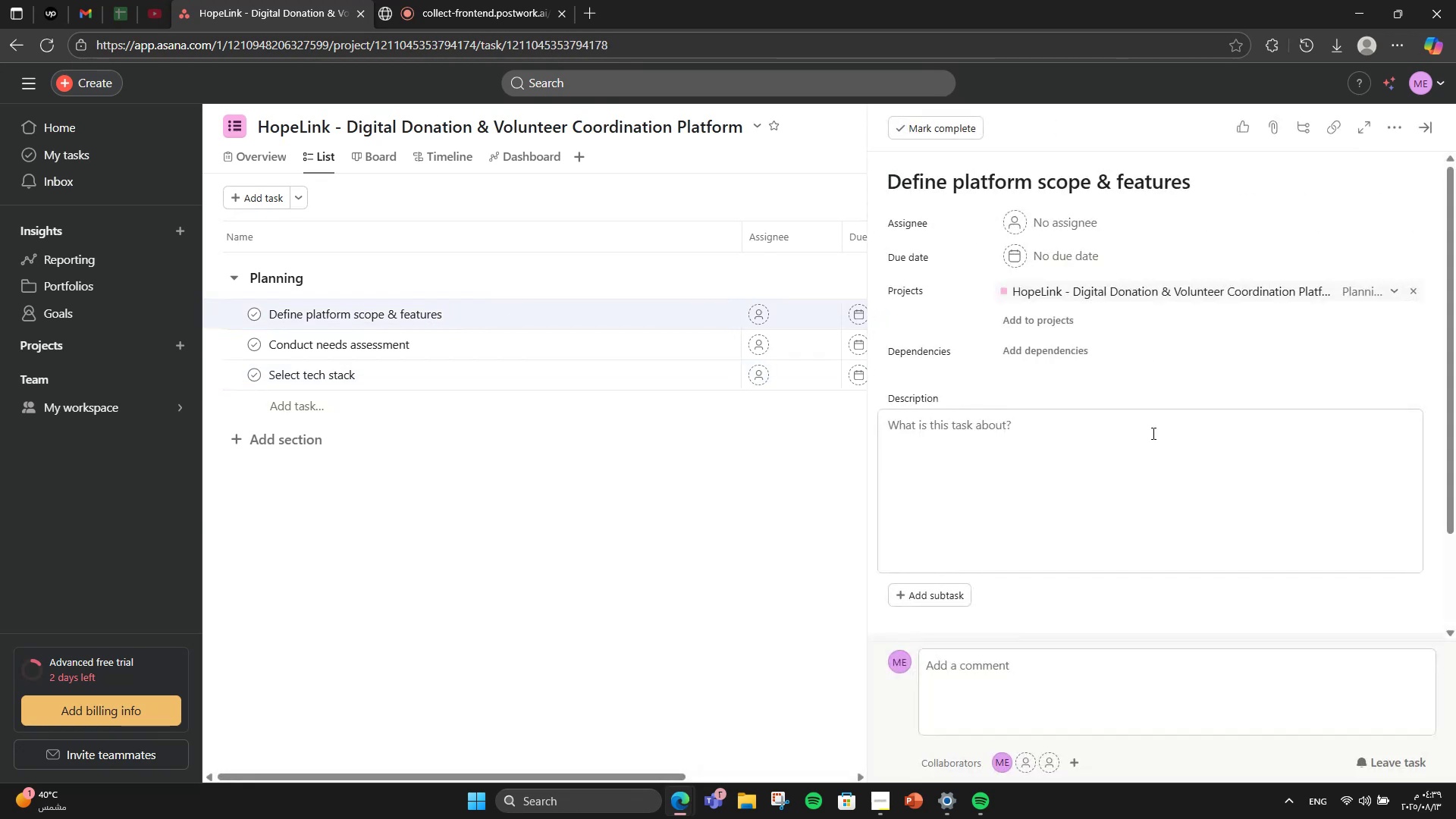 
left_click([1152, 433])
 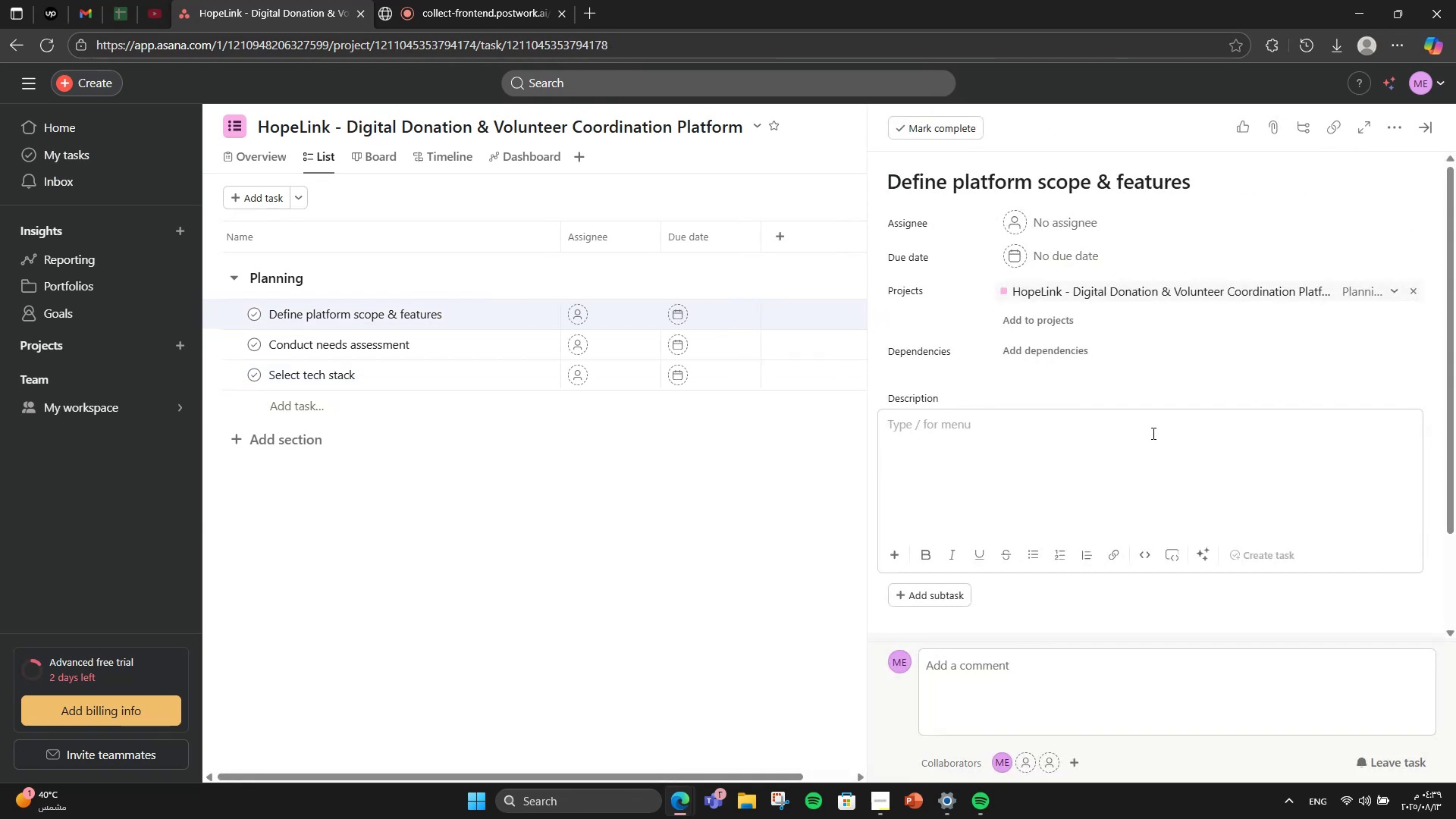 
type(Finalize donor, volunteer )
key(Backspace)
type(, and beneficiq)
key(Backspace)
type(ary modules.)
 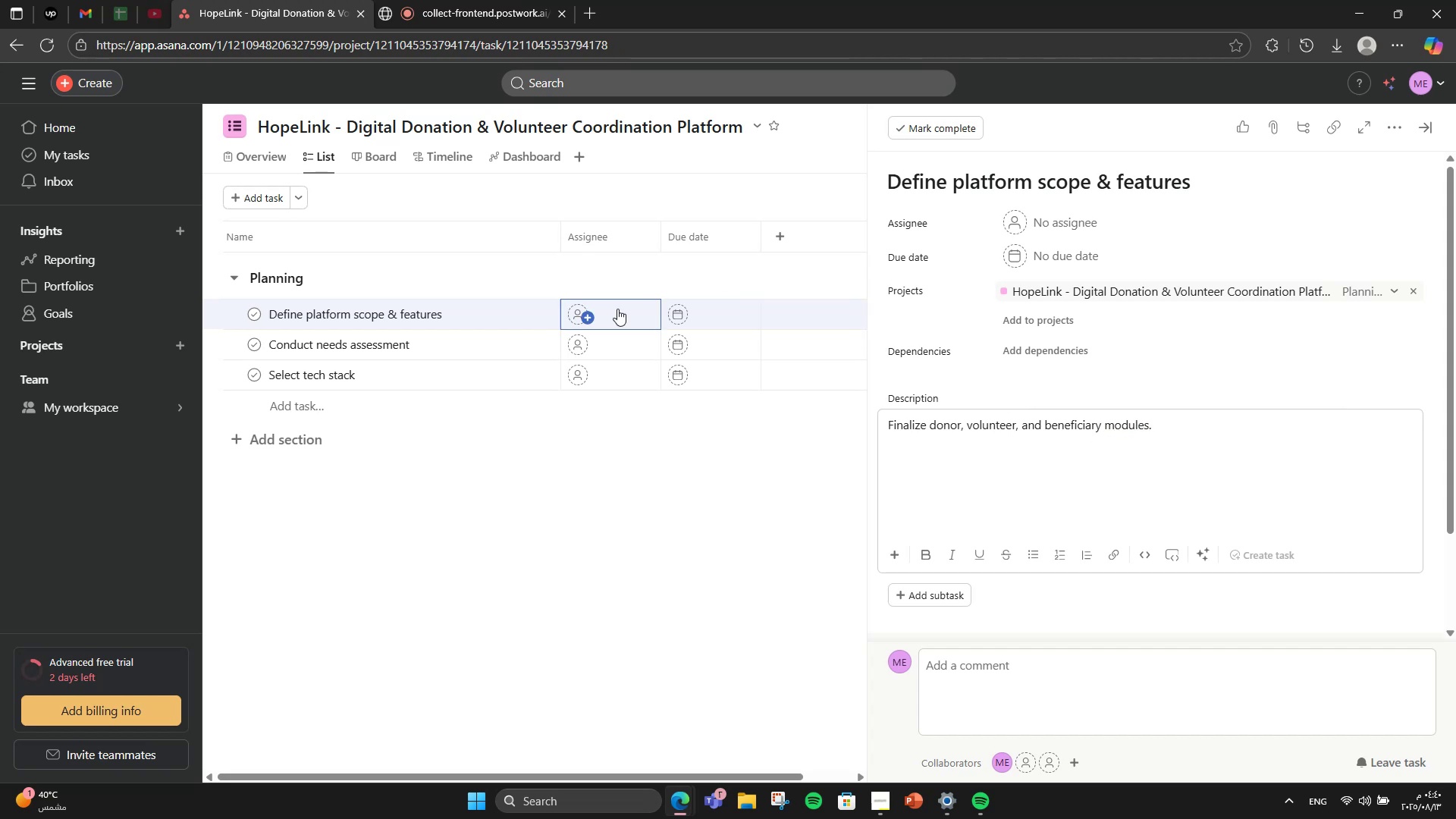 
left_click([489, 331])
 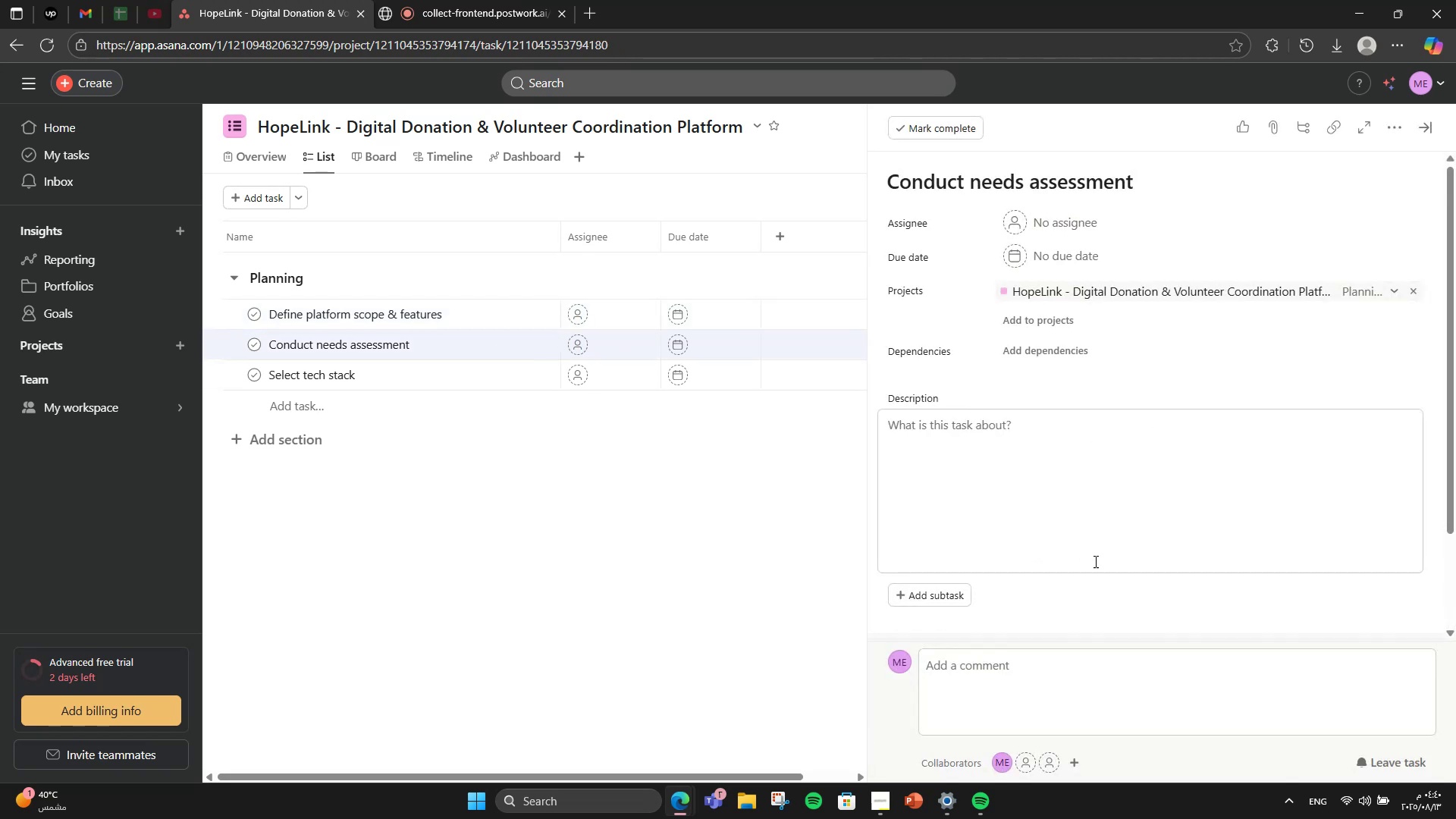 
left_click([1094, 561])
 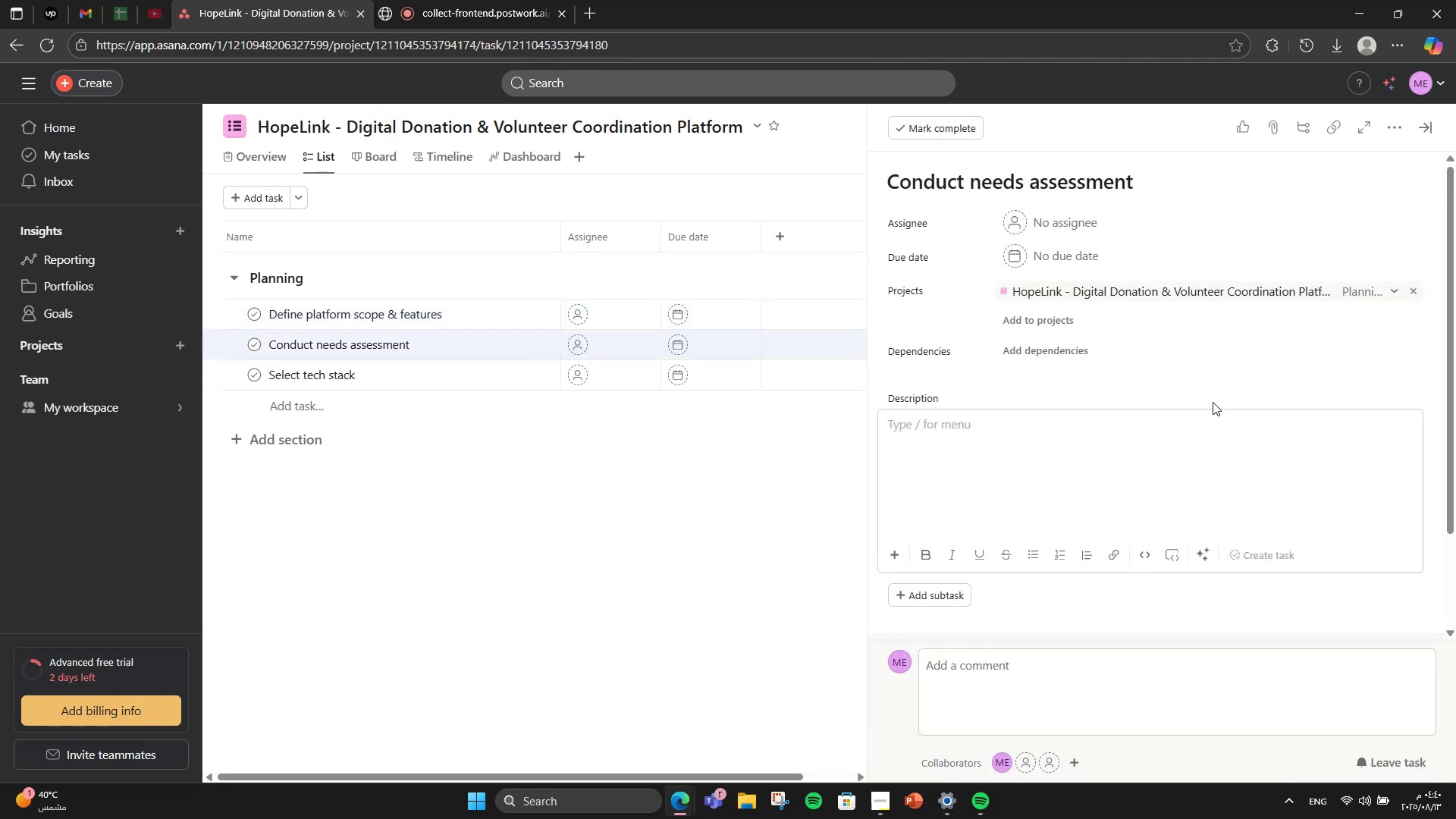 
type(Interview donors, volunteer )
key(Backspace)
type(, and NGOs to refine requiremennt)
key(Backspace)
key(Backspace)
type(ts.)
 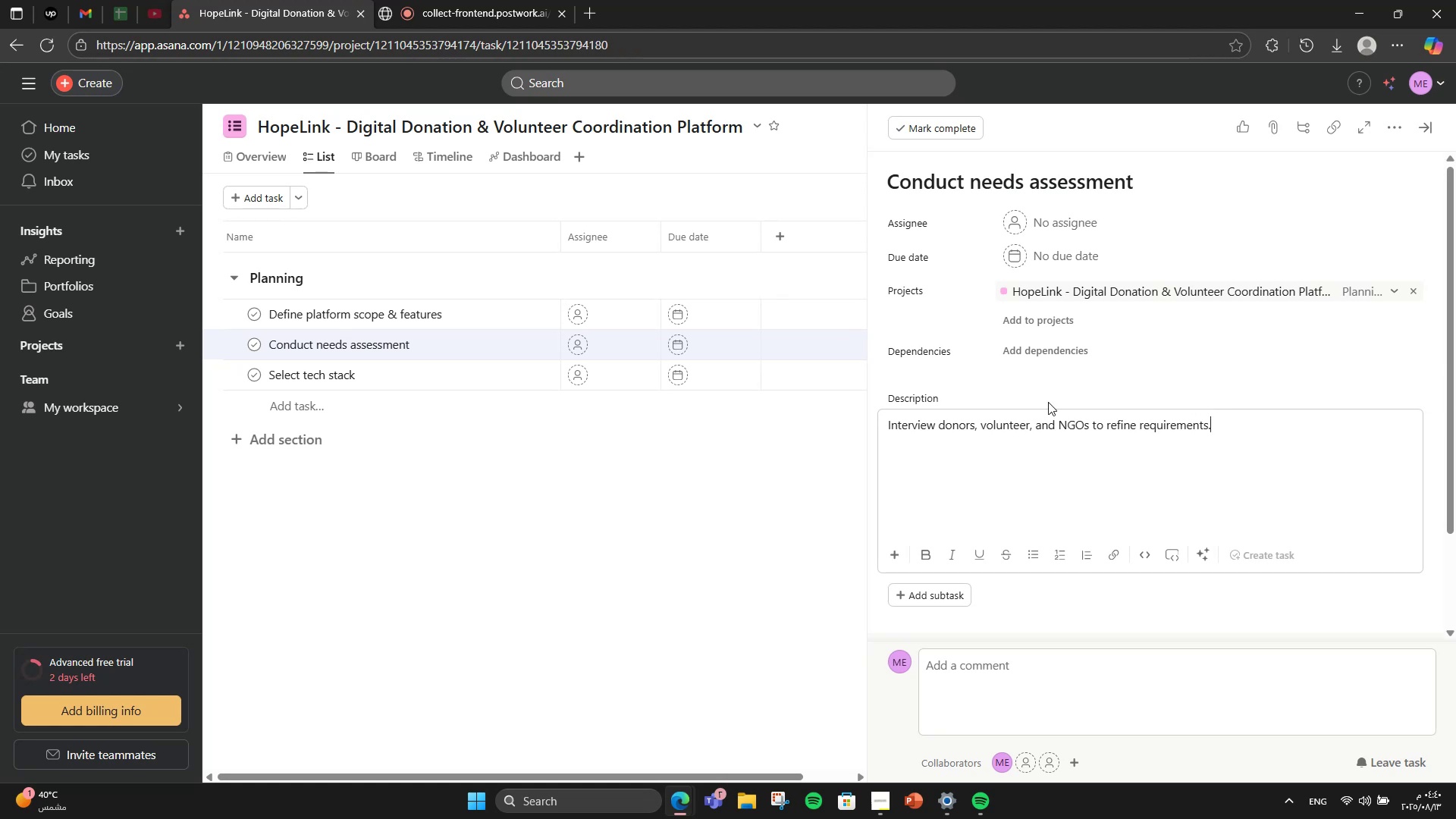 
left_click([504, 391])
 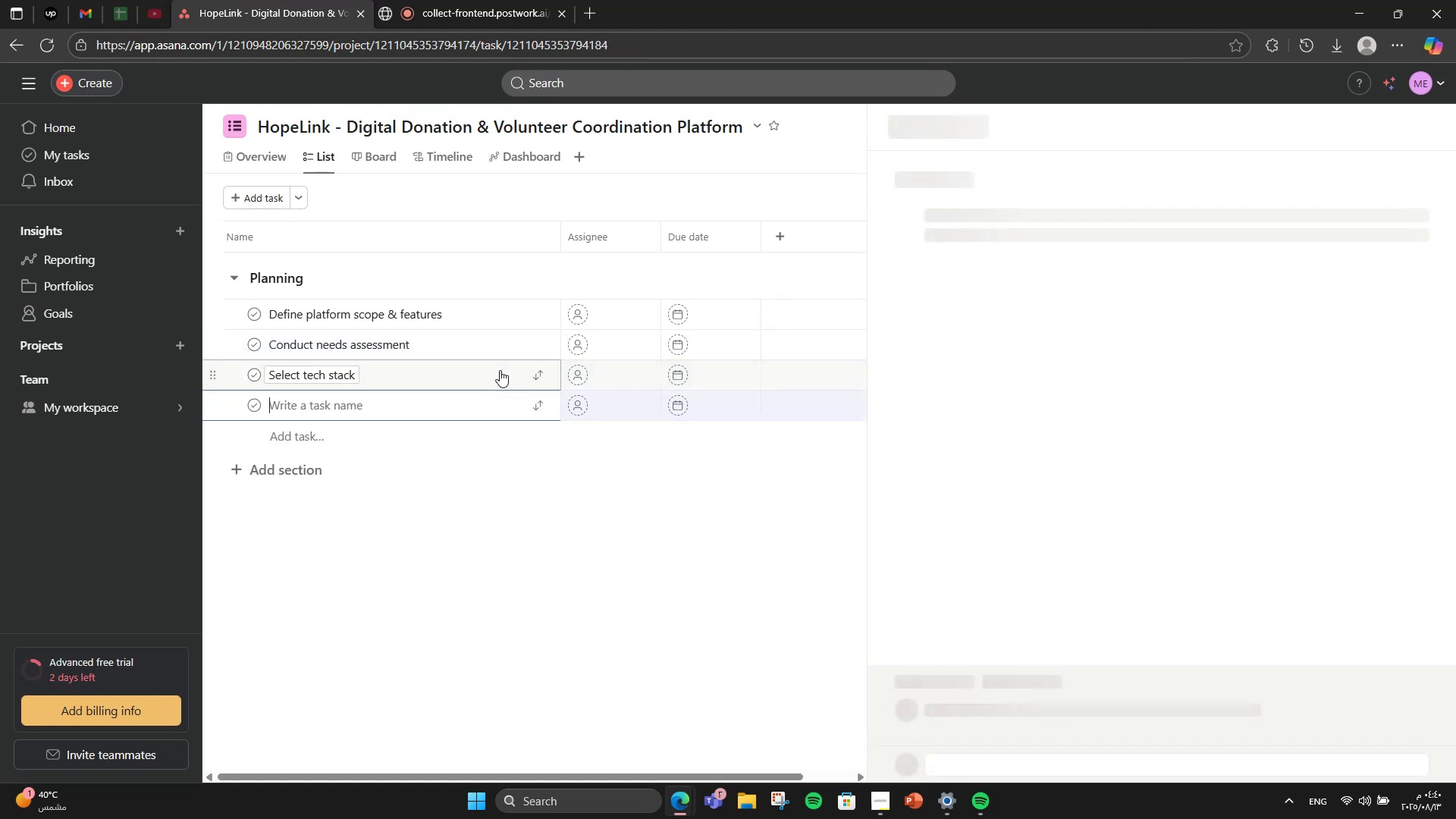 
left_click([500, 370])
 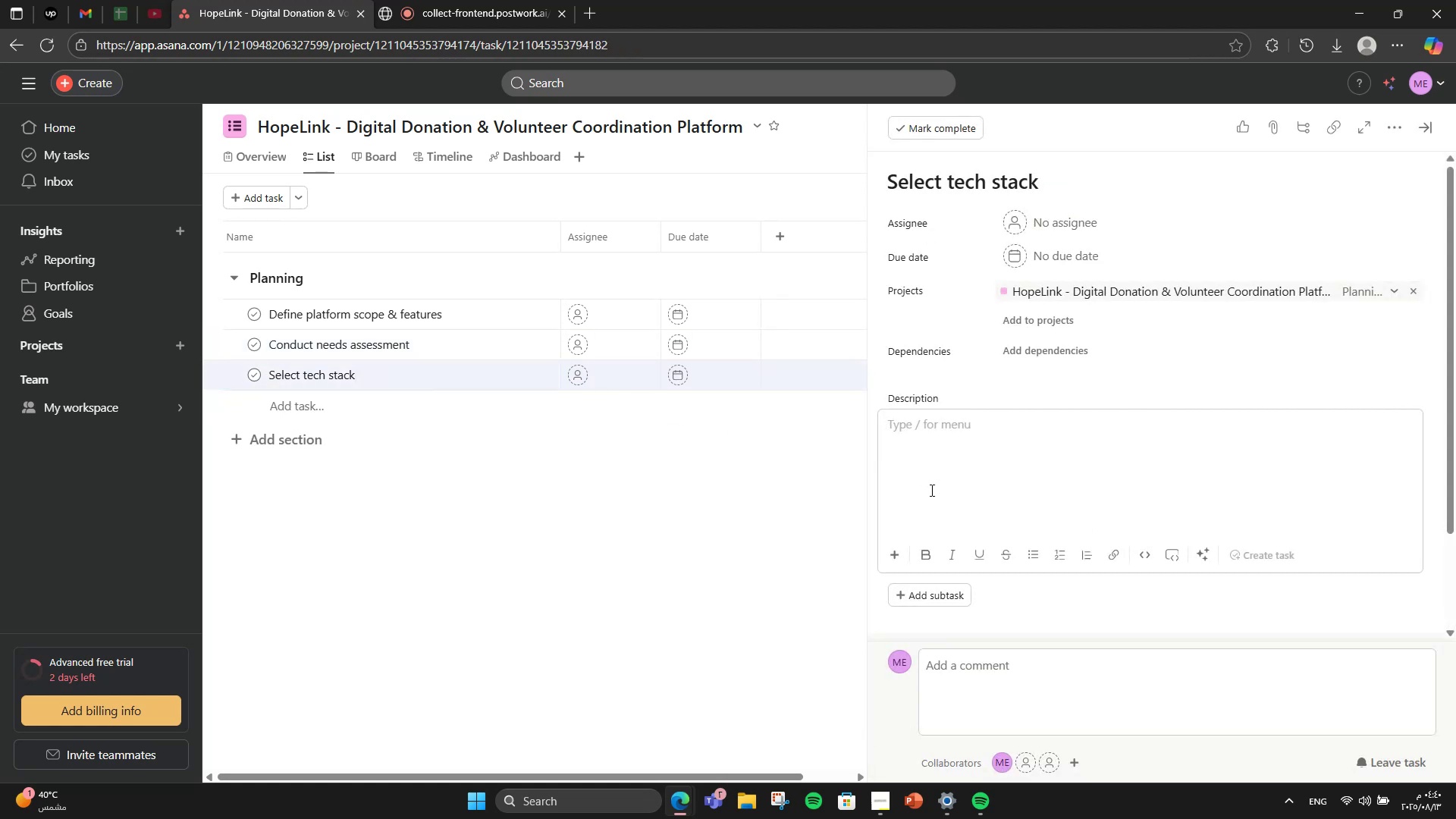 
type(Choose frq)
key(Backspace)
type(ameworks )
key(Backspace)
type(, hosting, and payment gateway.)
 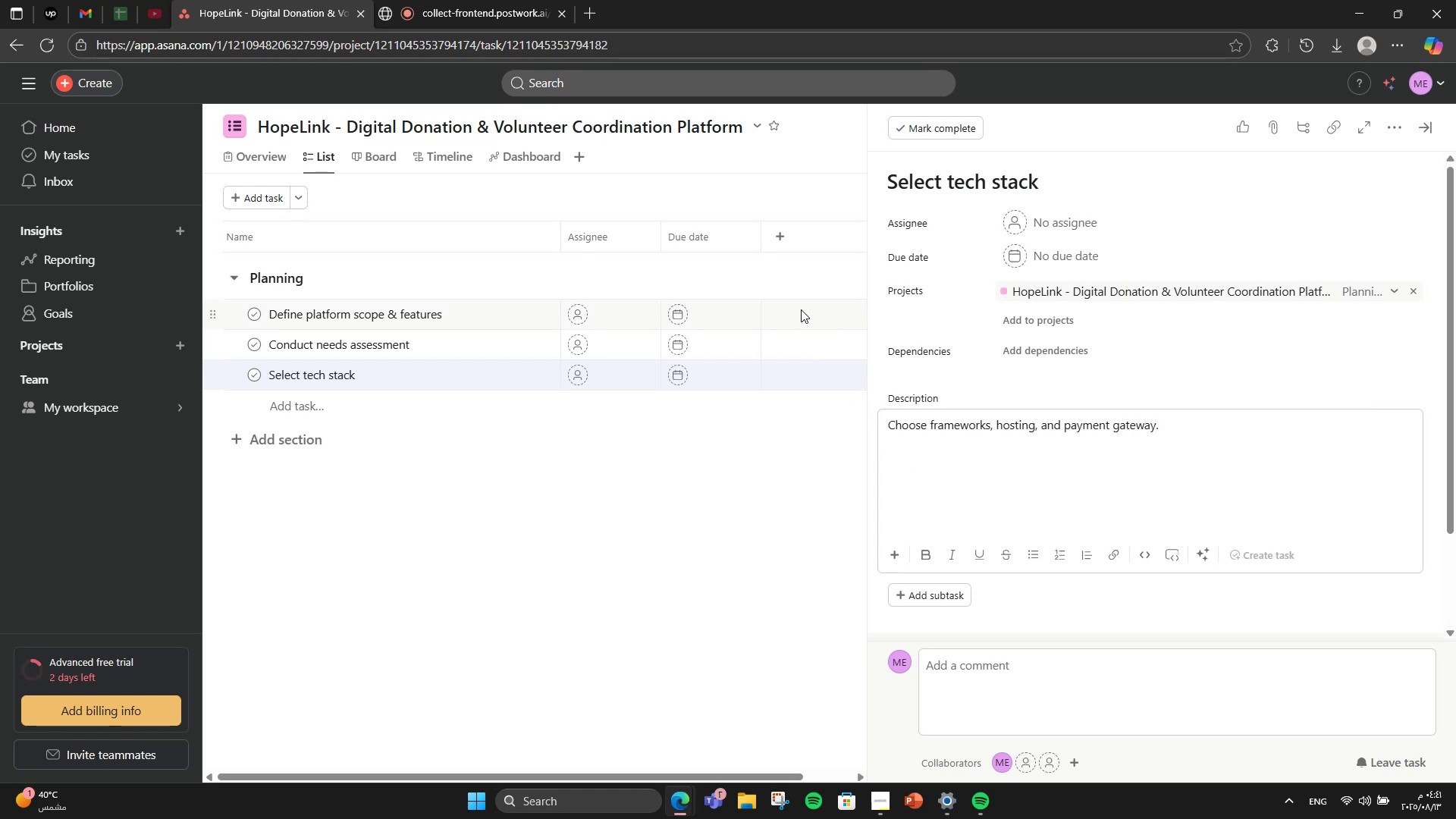 
wait(10.27)
 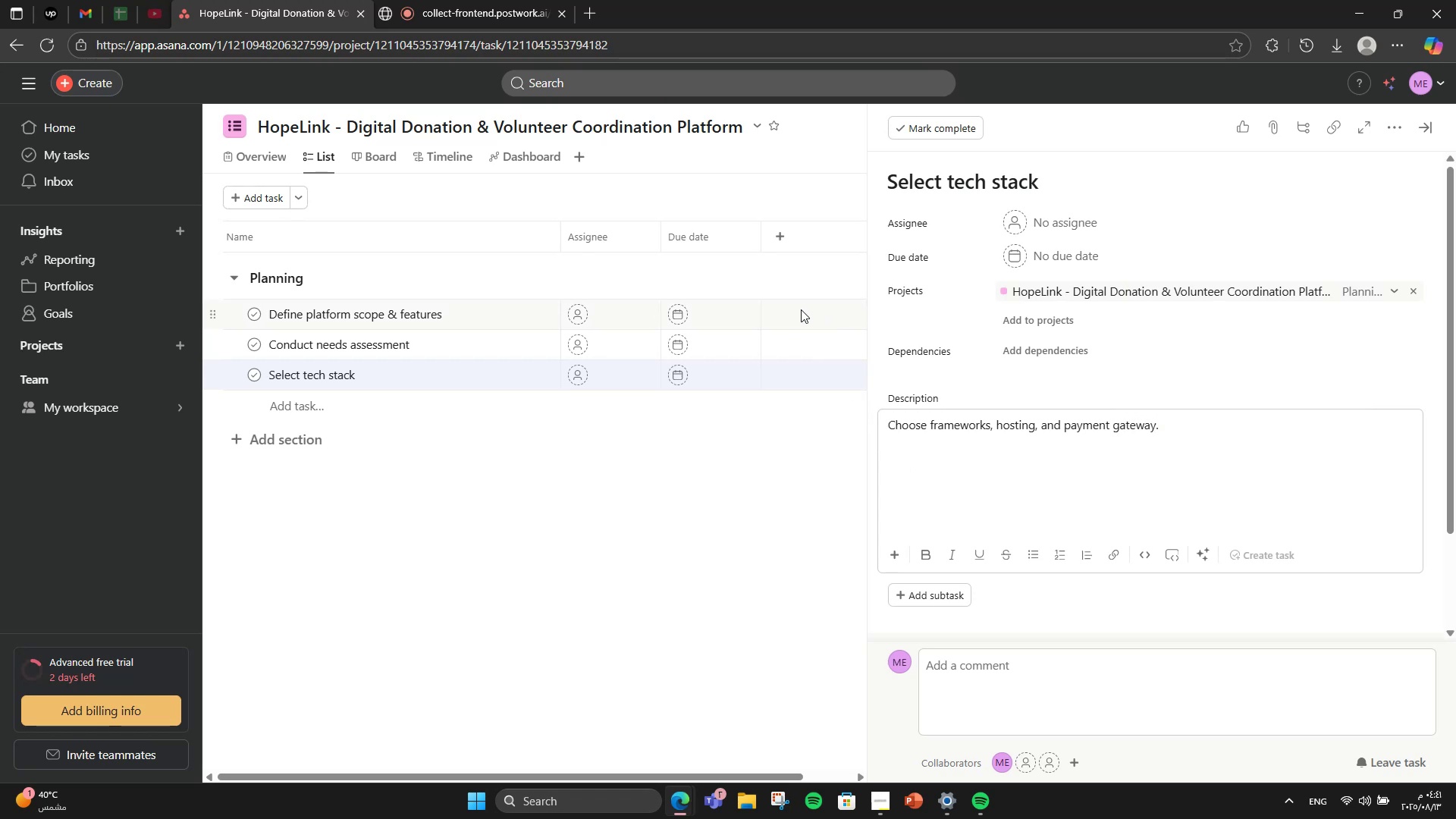 
left_click([1424, 140])
 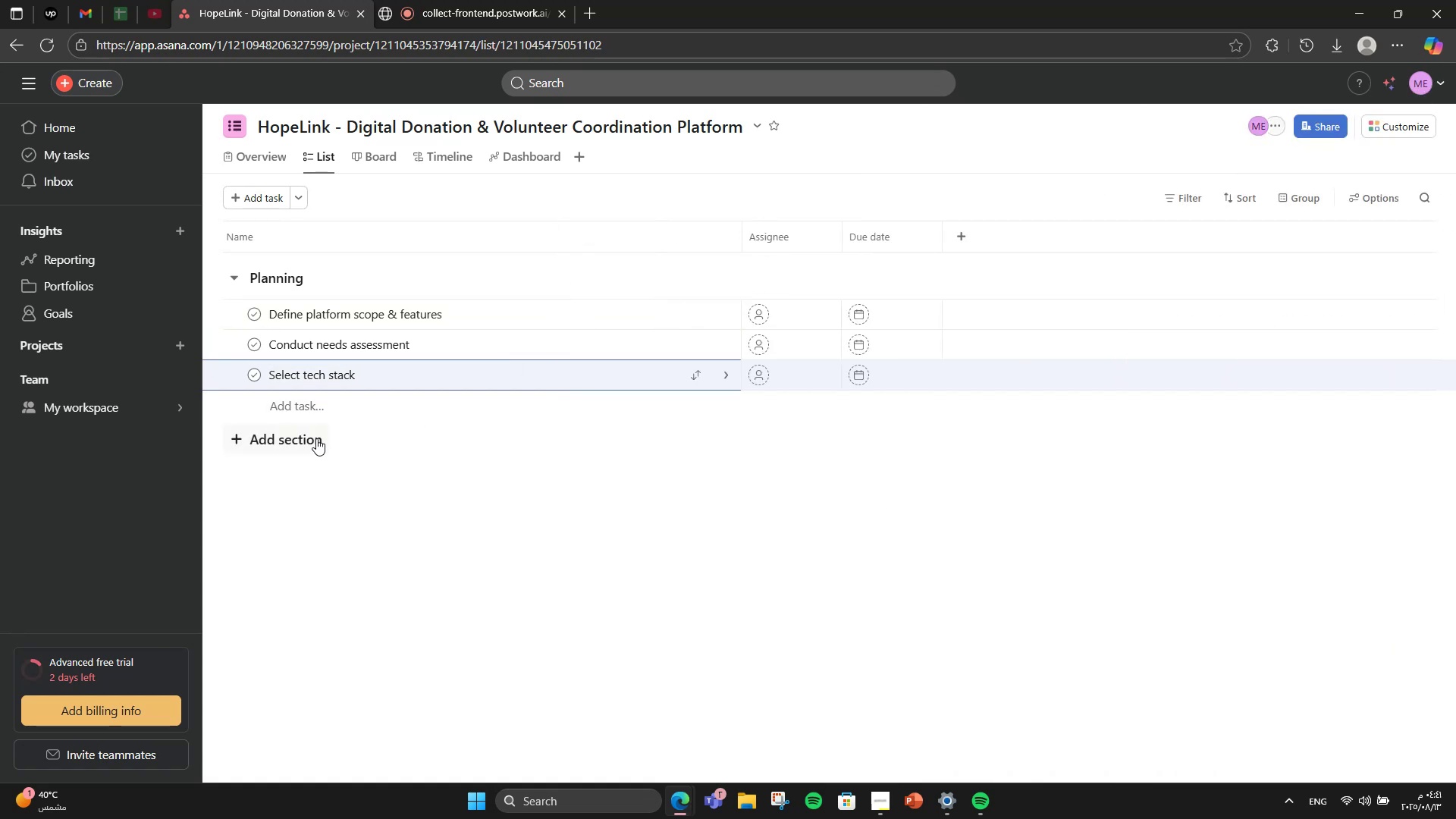 
left_click([315, 439])
 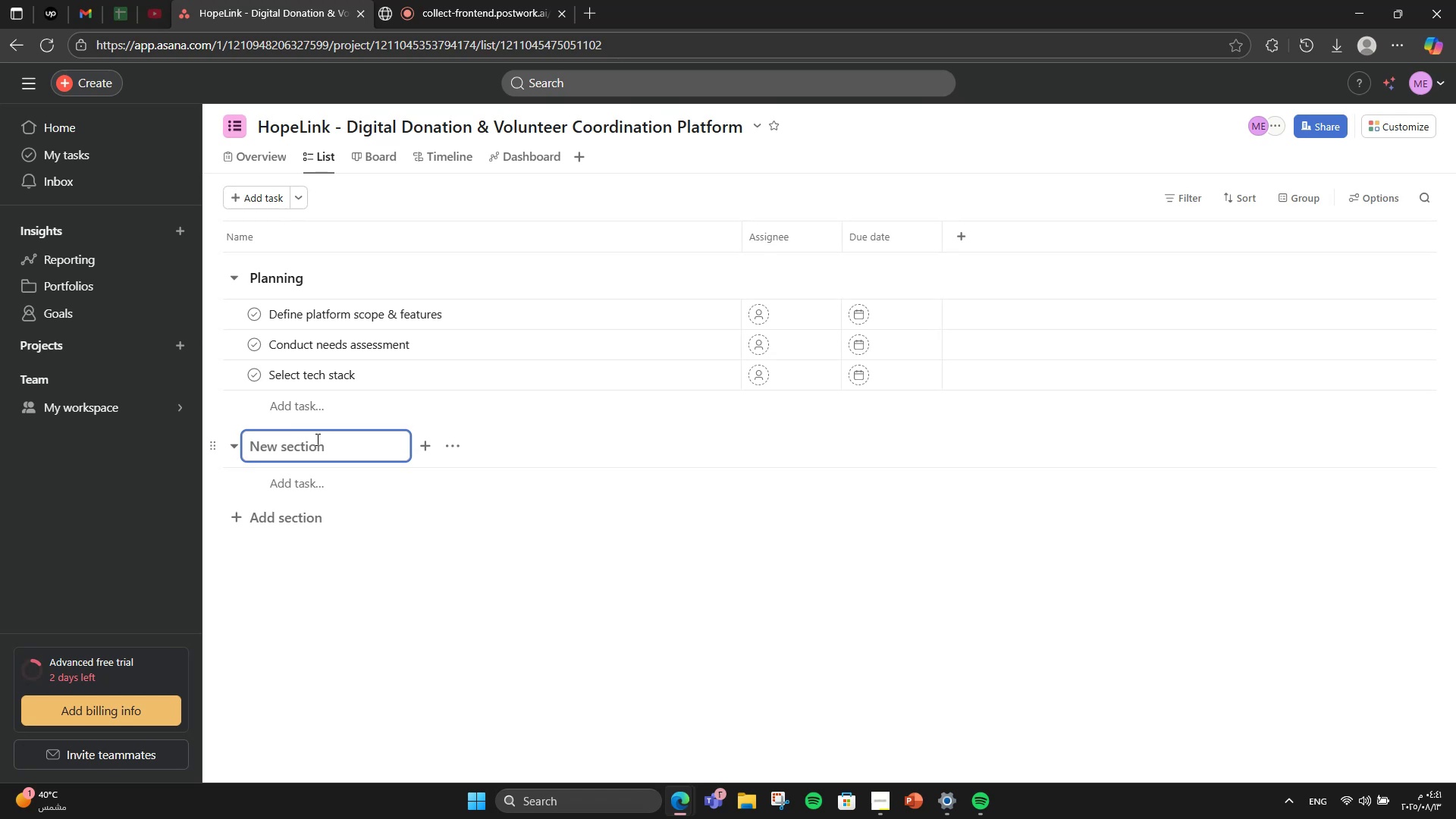 
wait(7.94)
 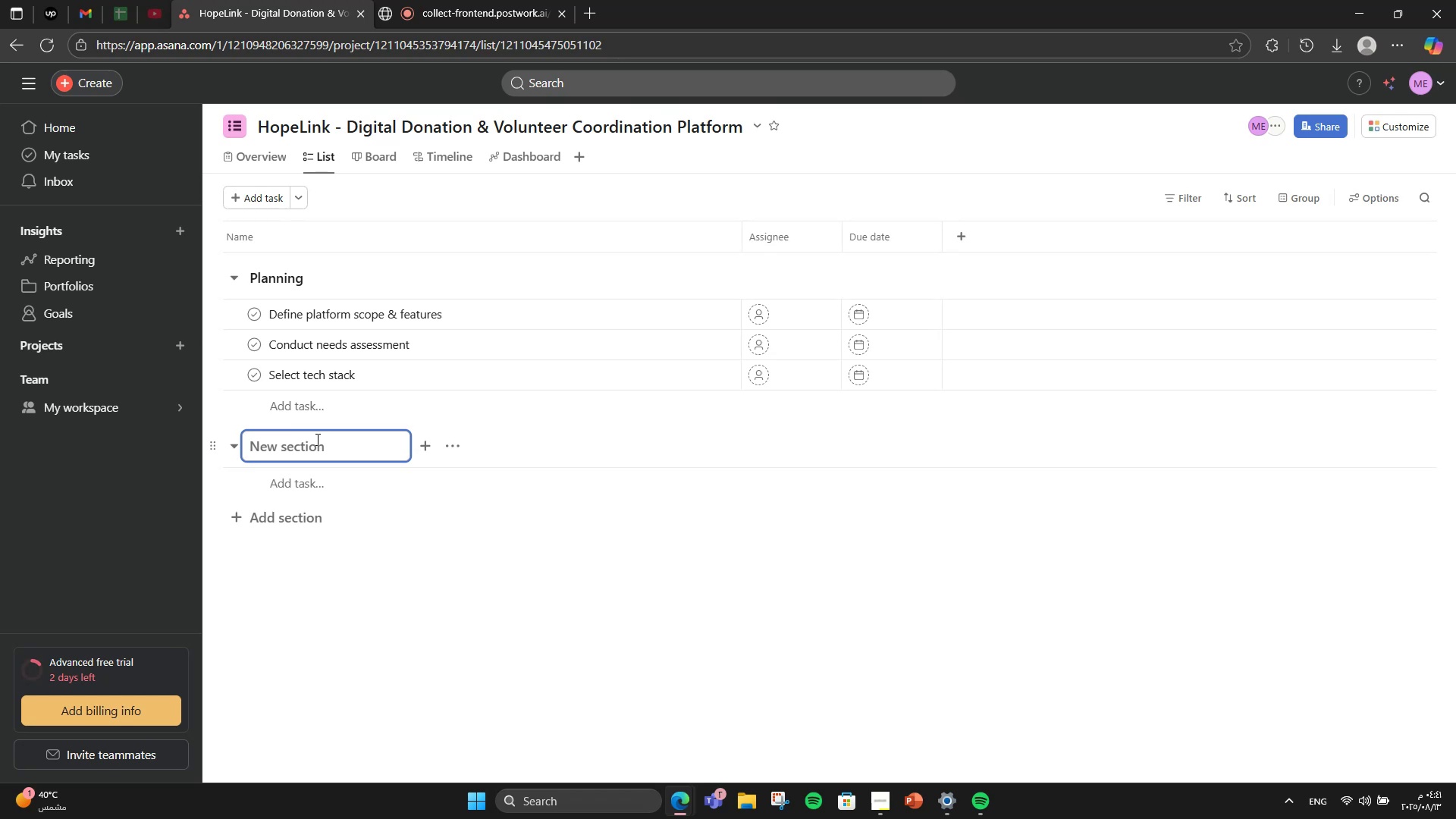 
type(Branding )
 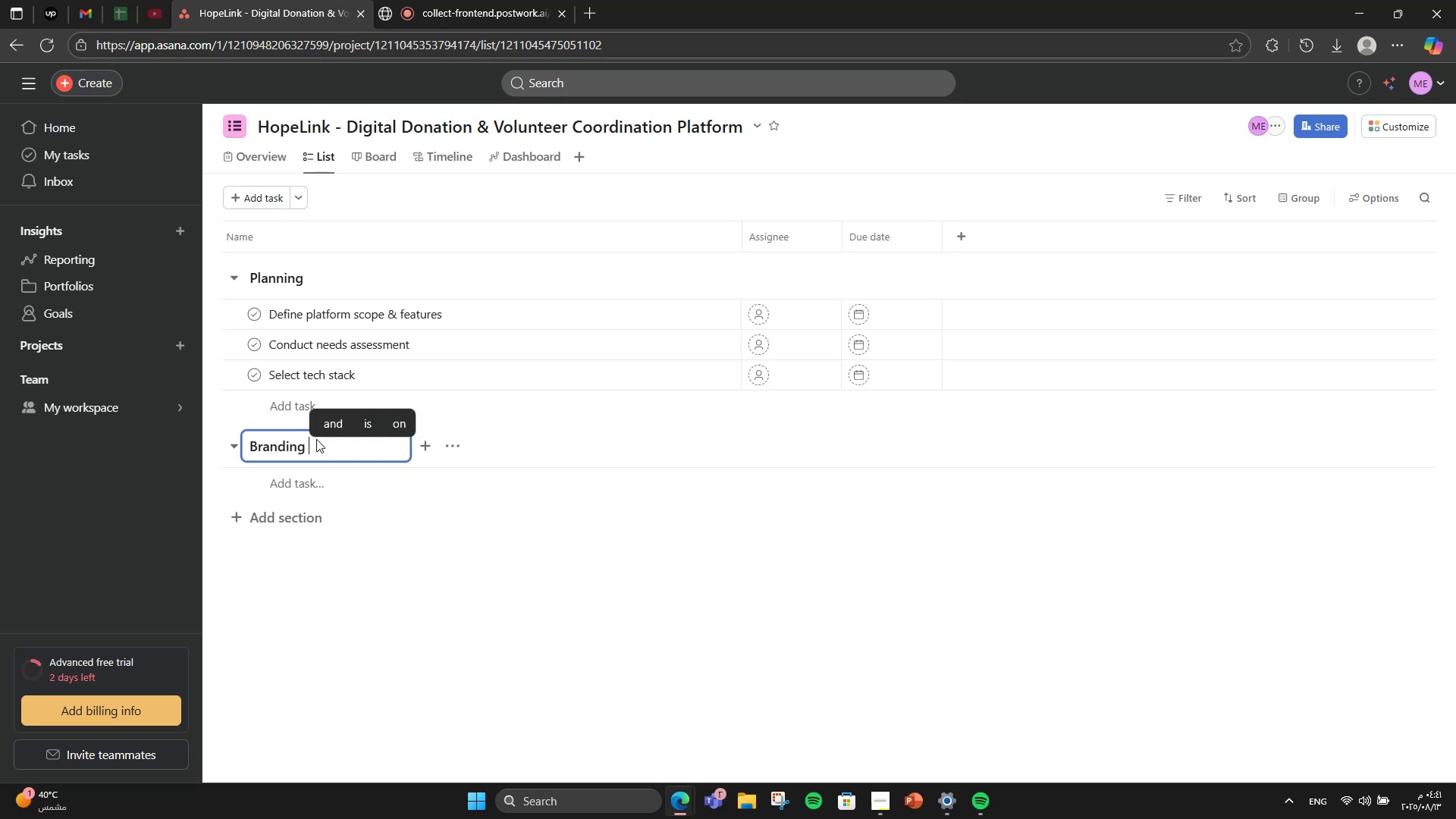 
wait(5.01)
 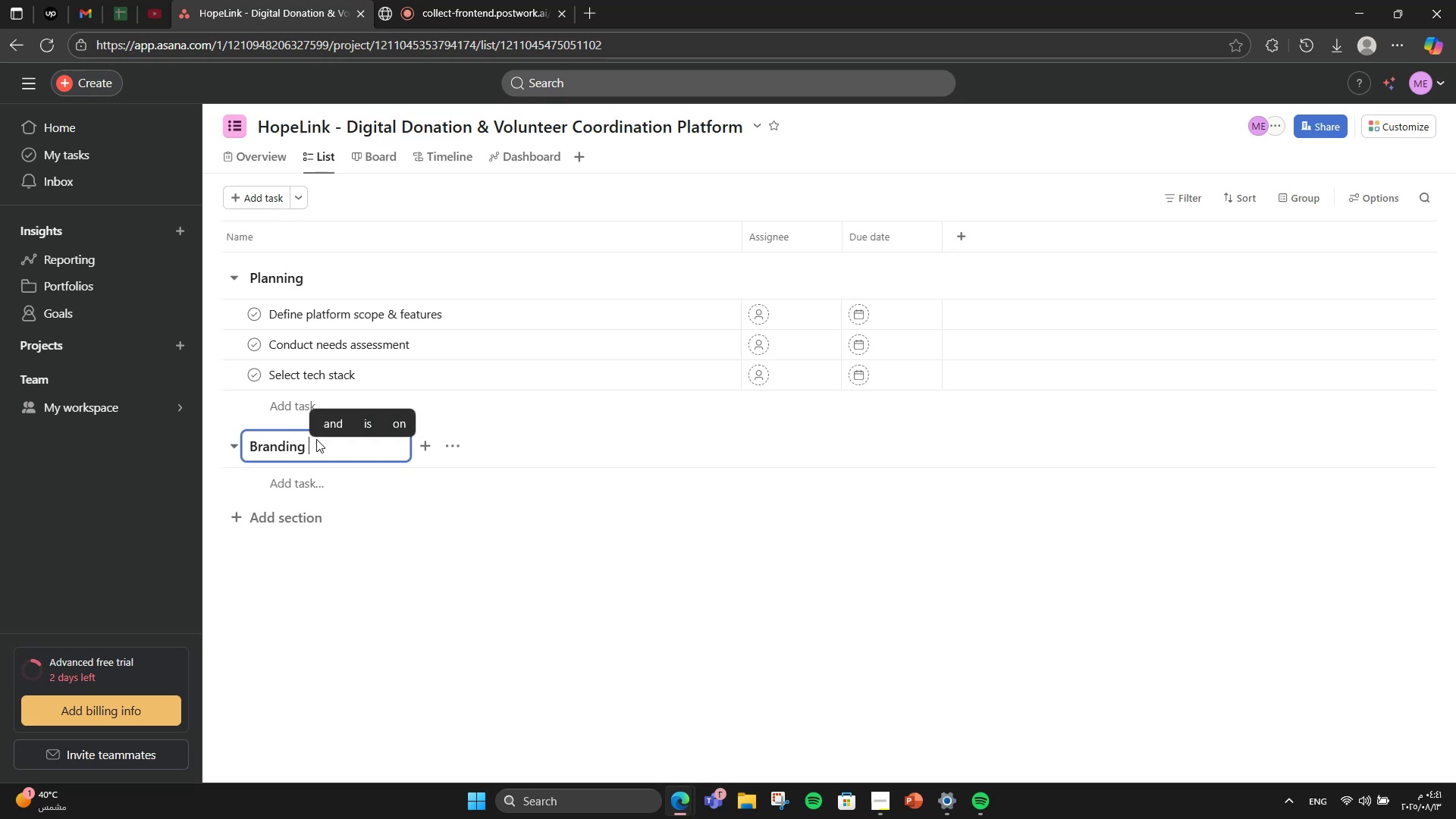 
type(& UX)
 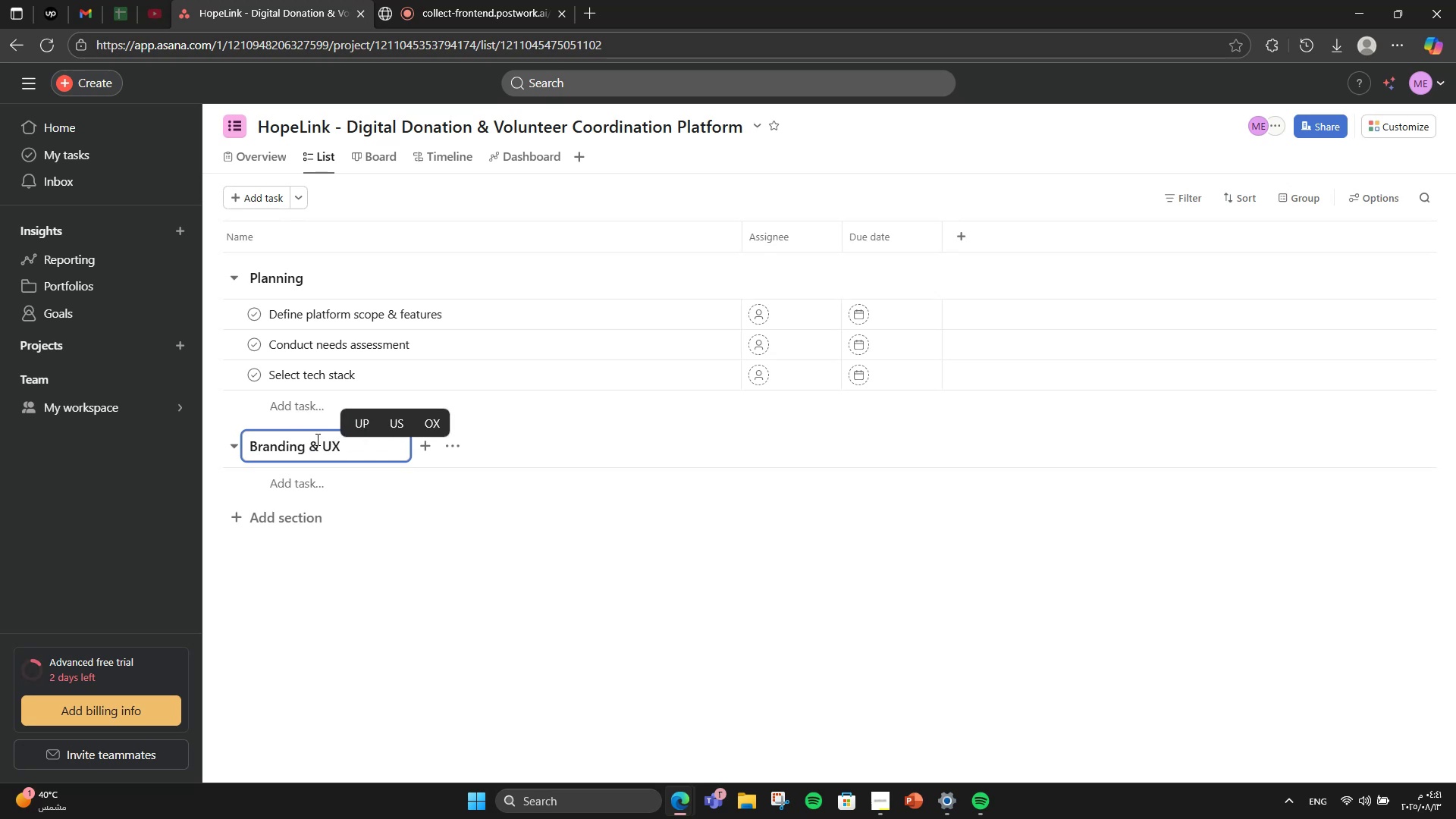 
key(Enter)
 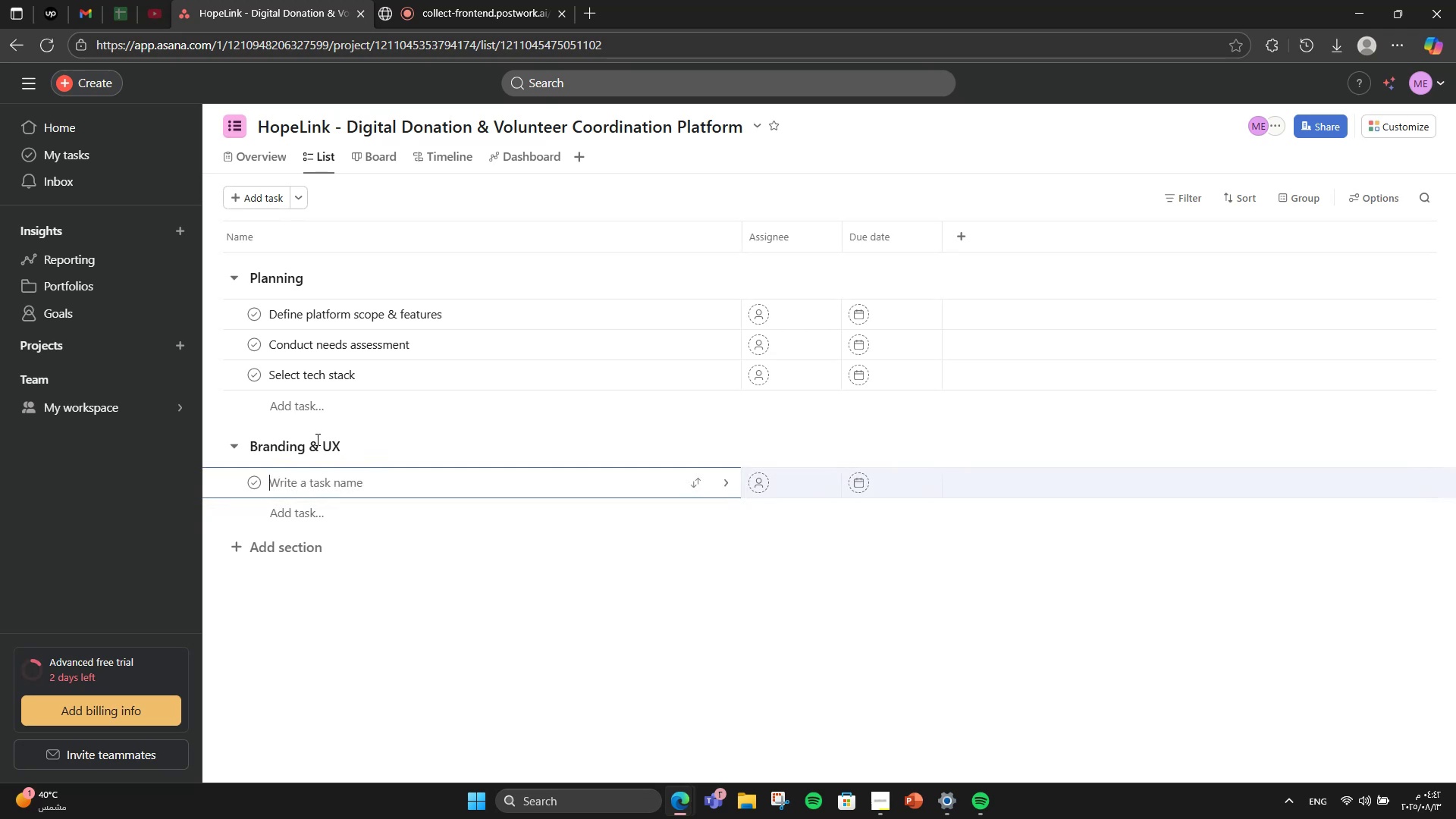 
type(Create brand identity kit)
 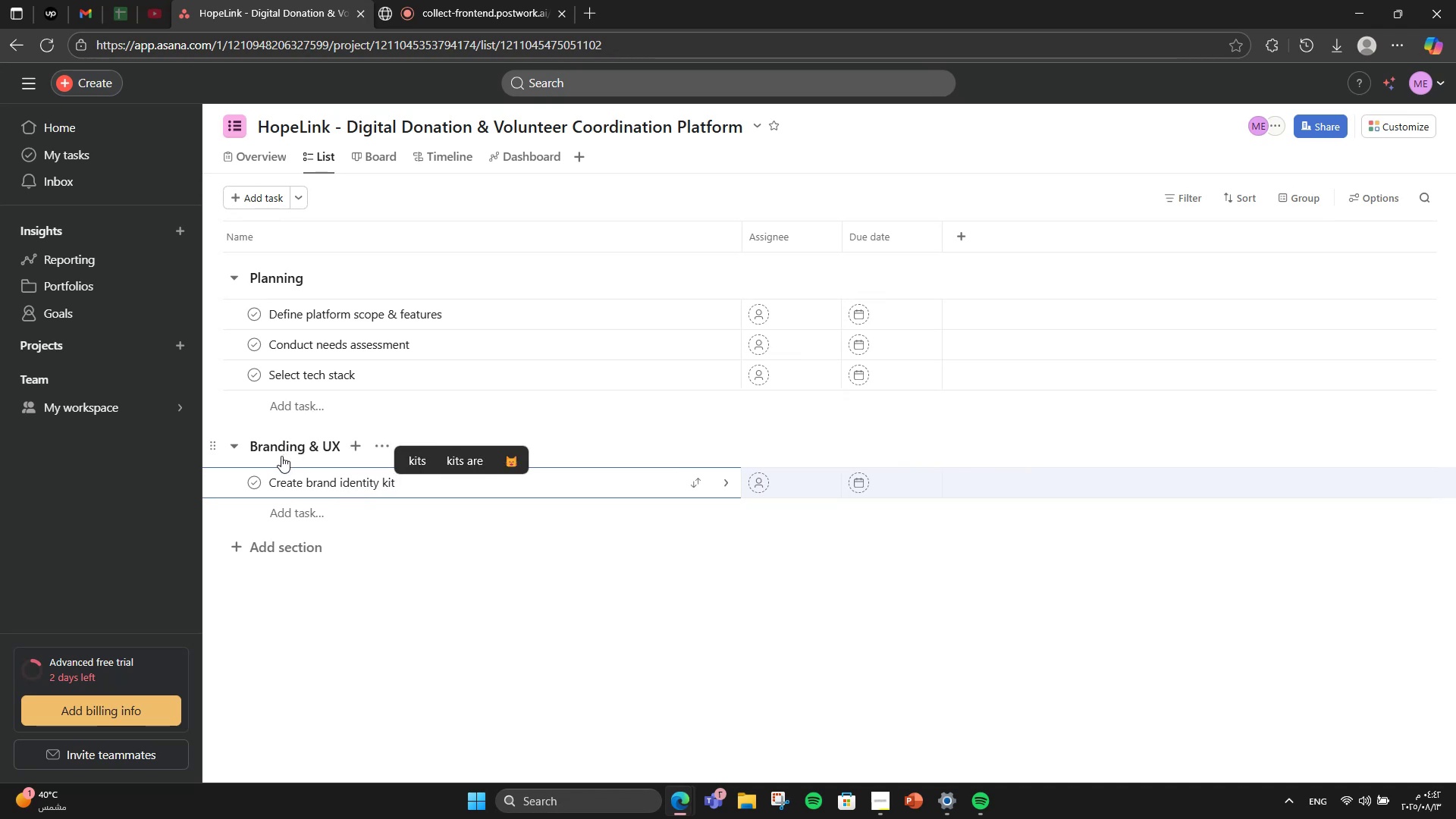 
key(Enter)
 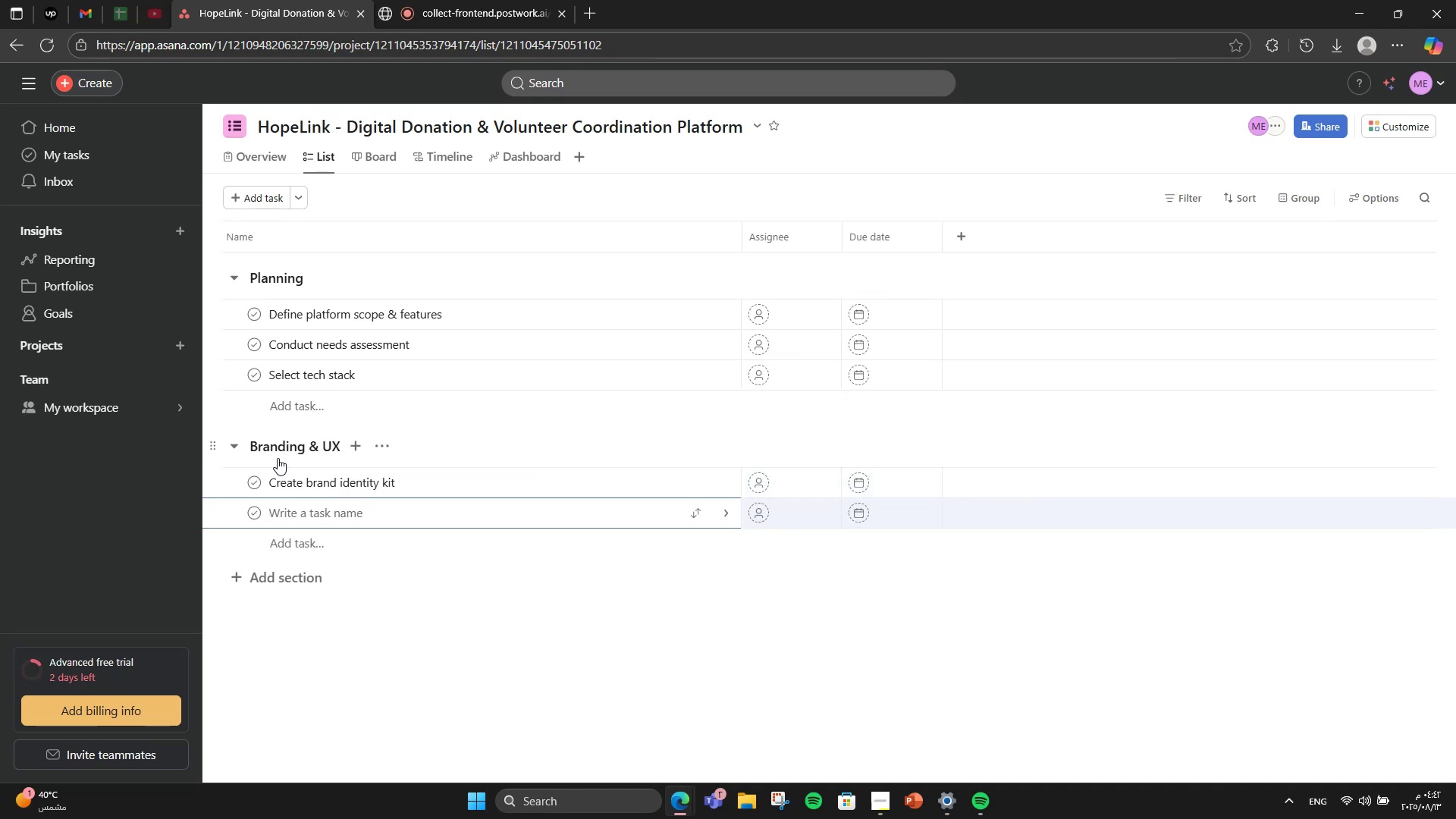 
type(Design UI wireframes)
 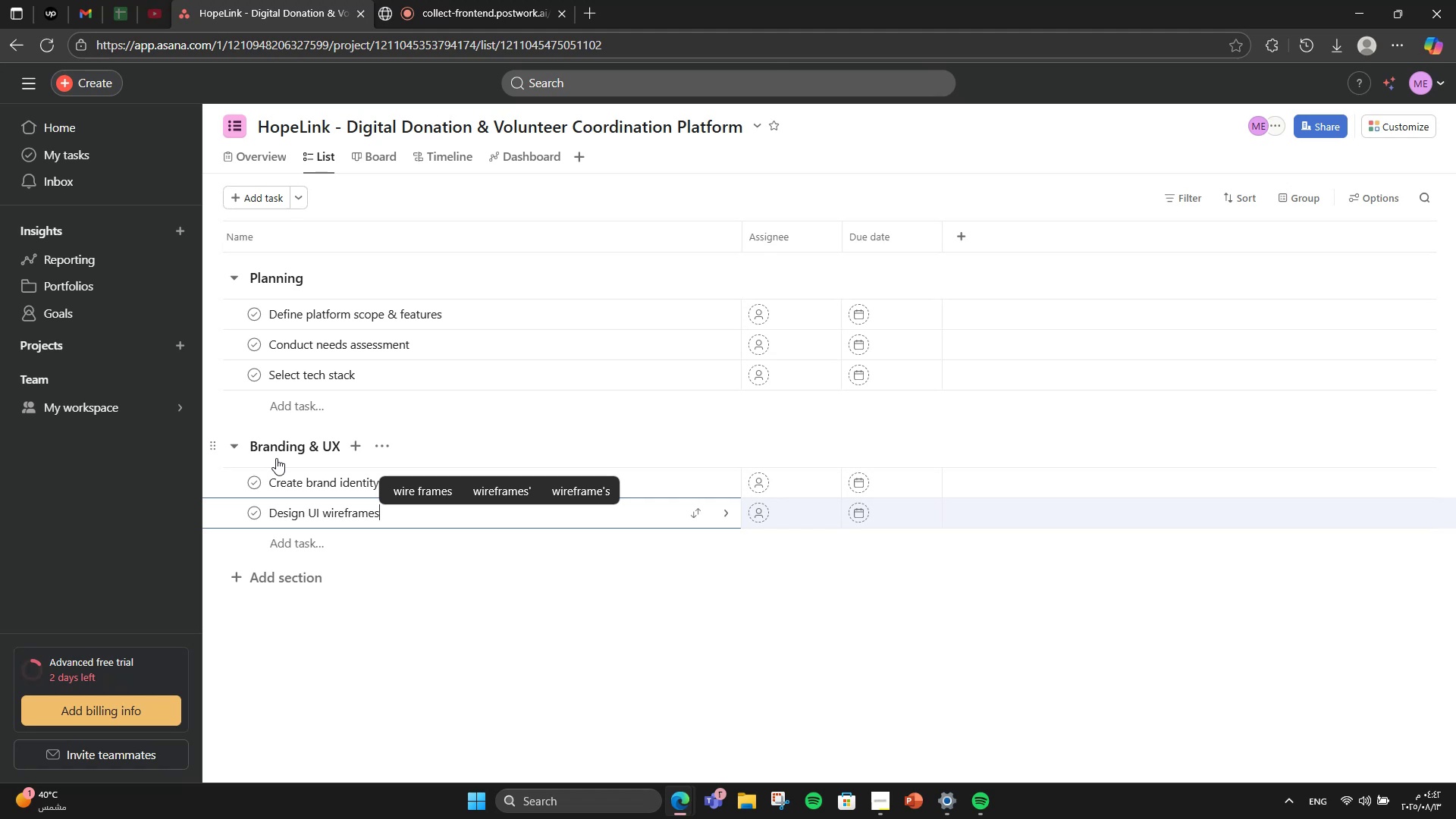 
key(Enter)
 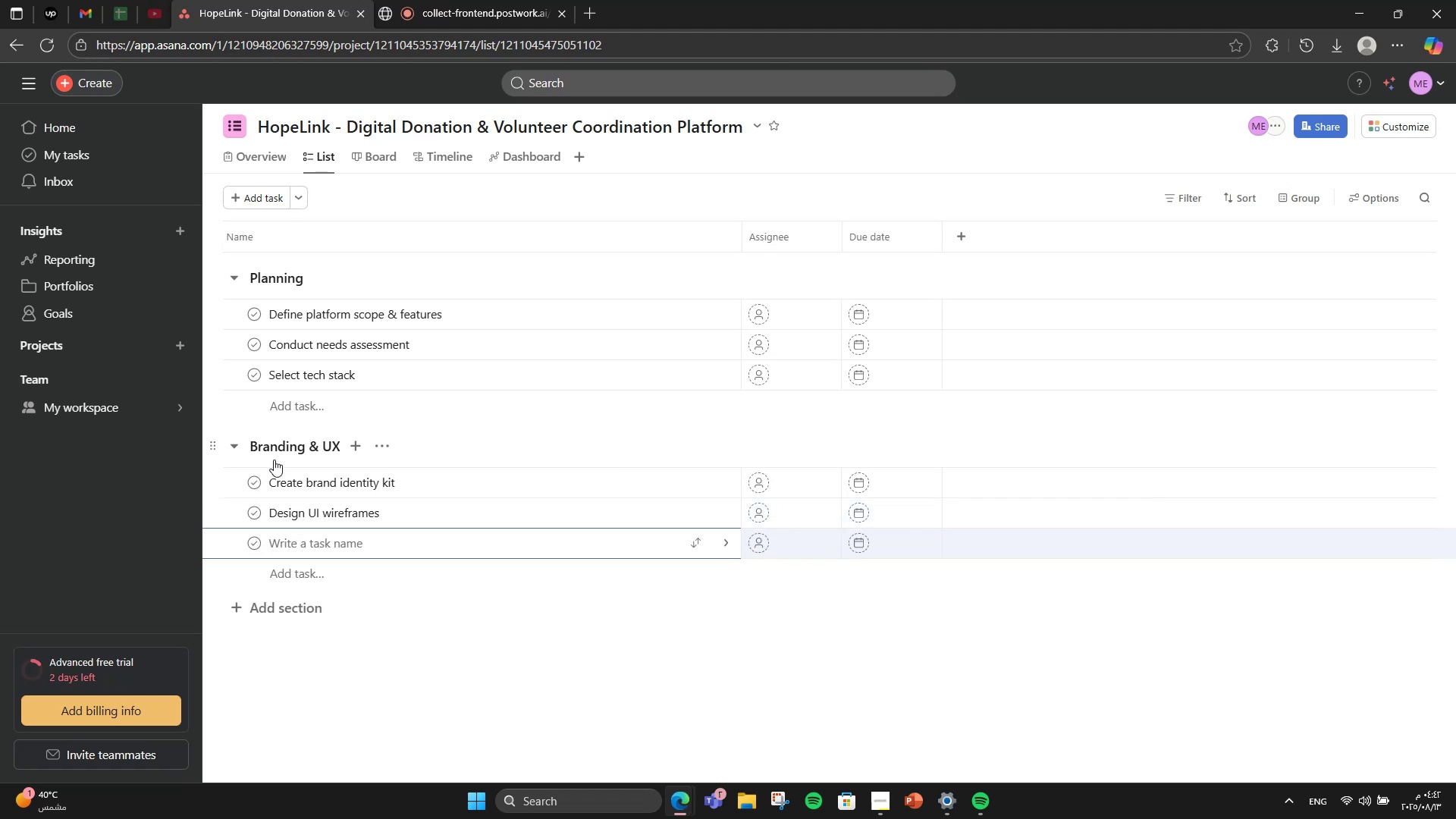 
key(Backspace)
 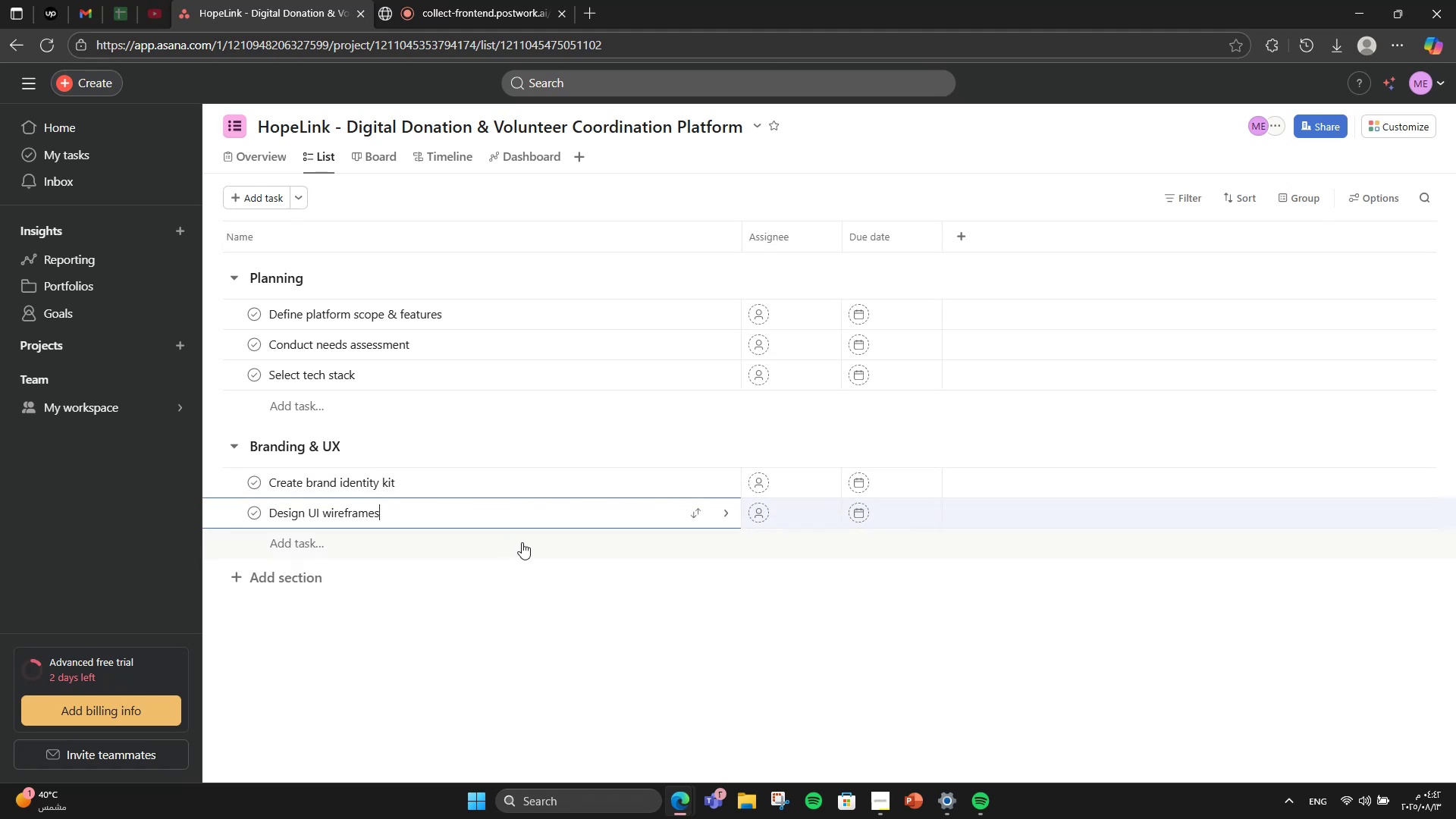 
left_click([529, 474])
 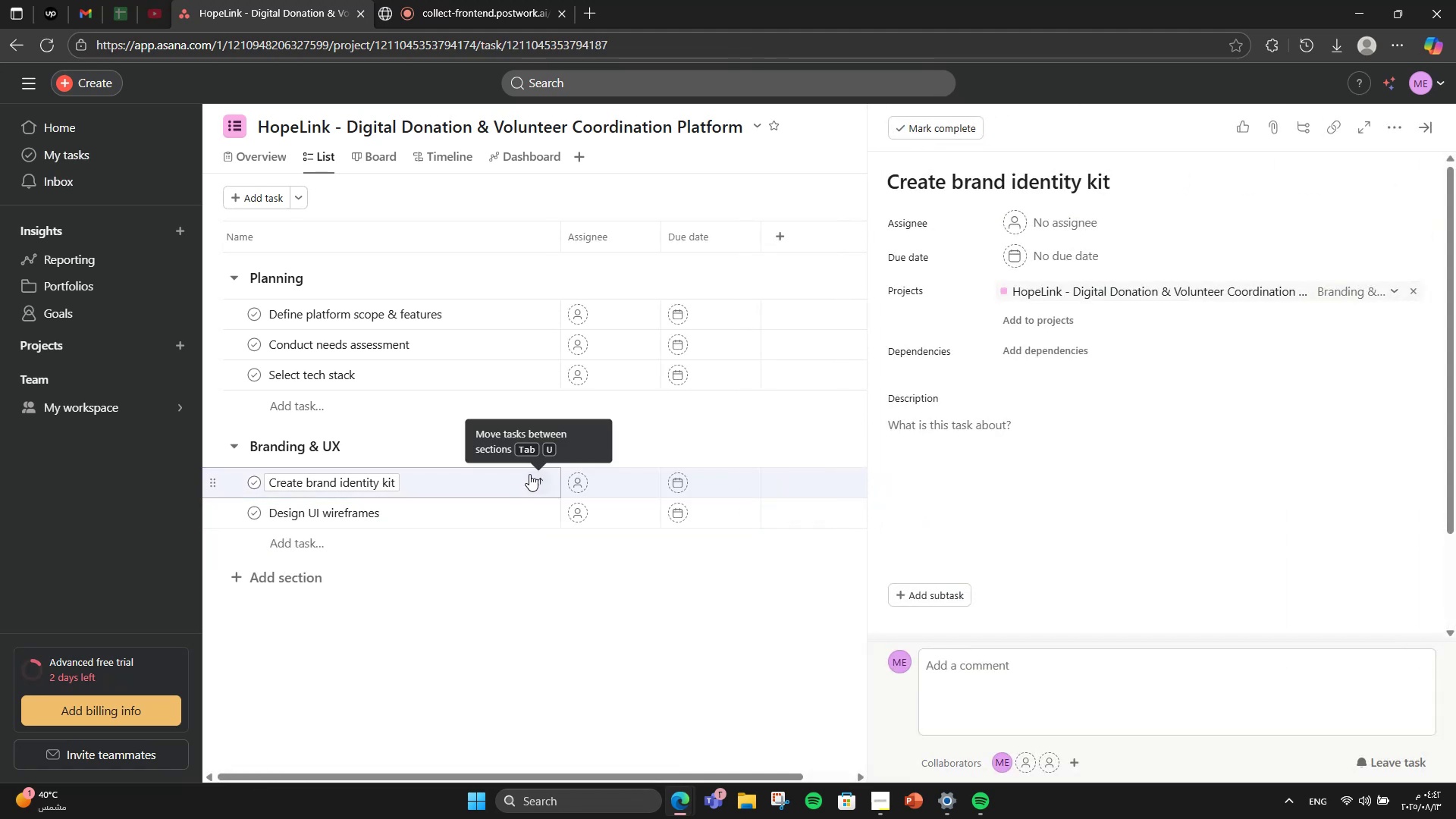 
left_click([1228, 480])
 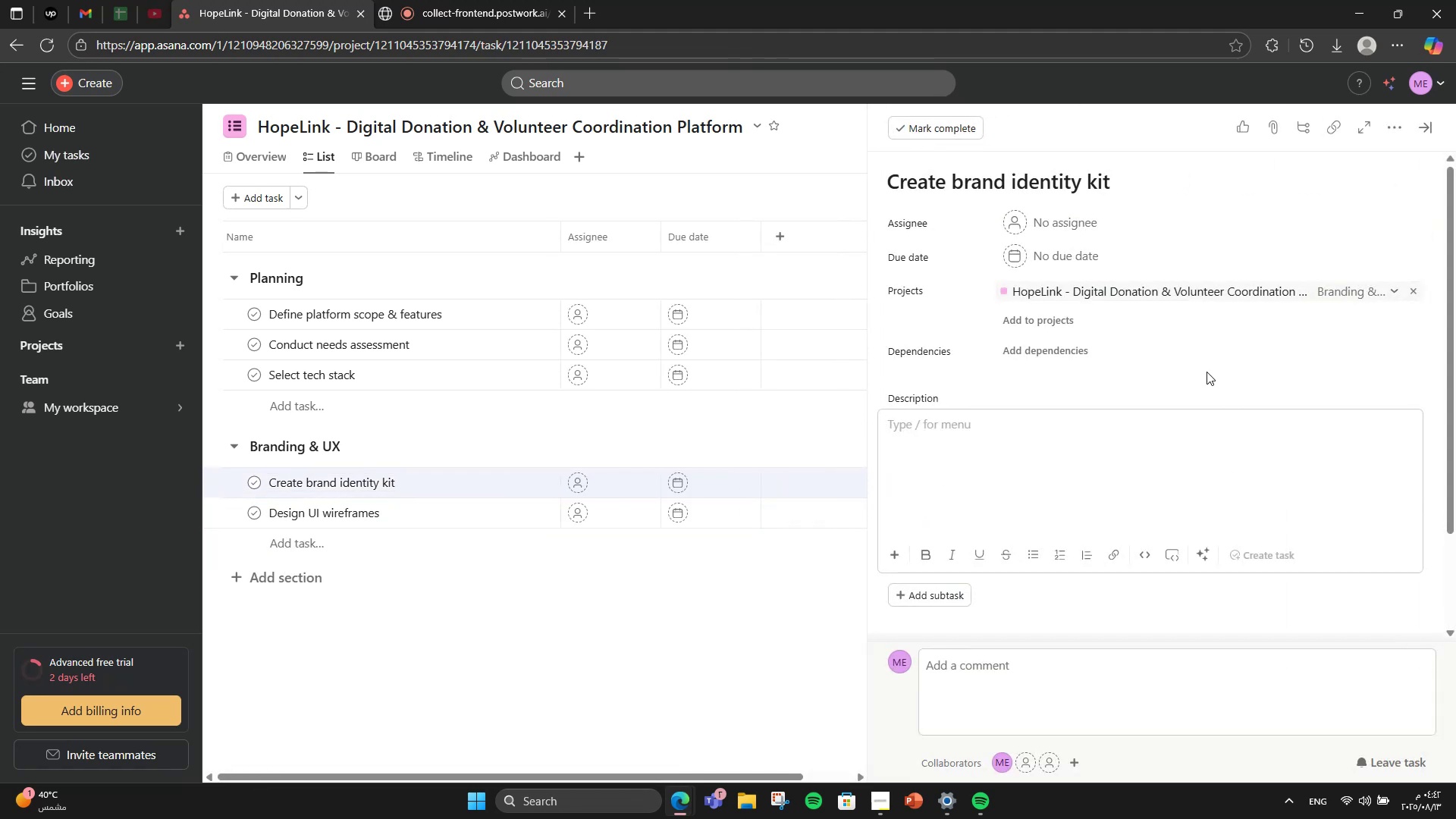 
type(Logo, v)
key(Backspace)
type(color she)
key(Backspace)
key(Backspace)
type(chema )
key(Backspace)
key(Backspace)
type(e, )
 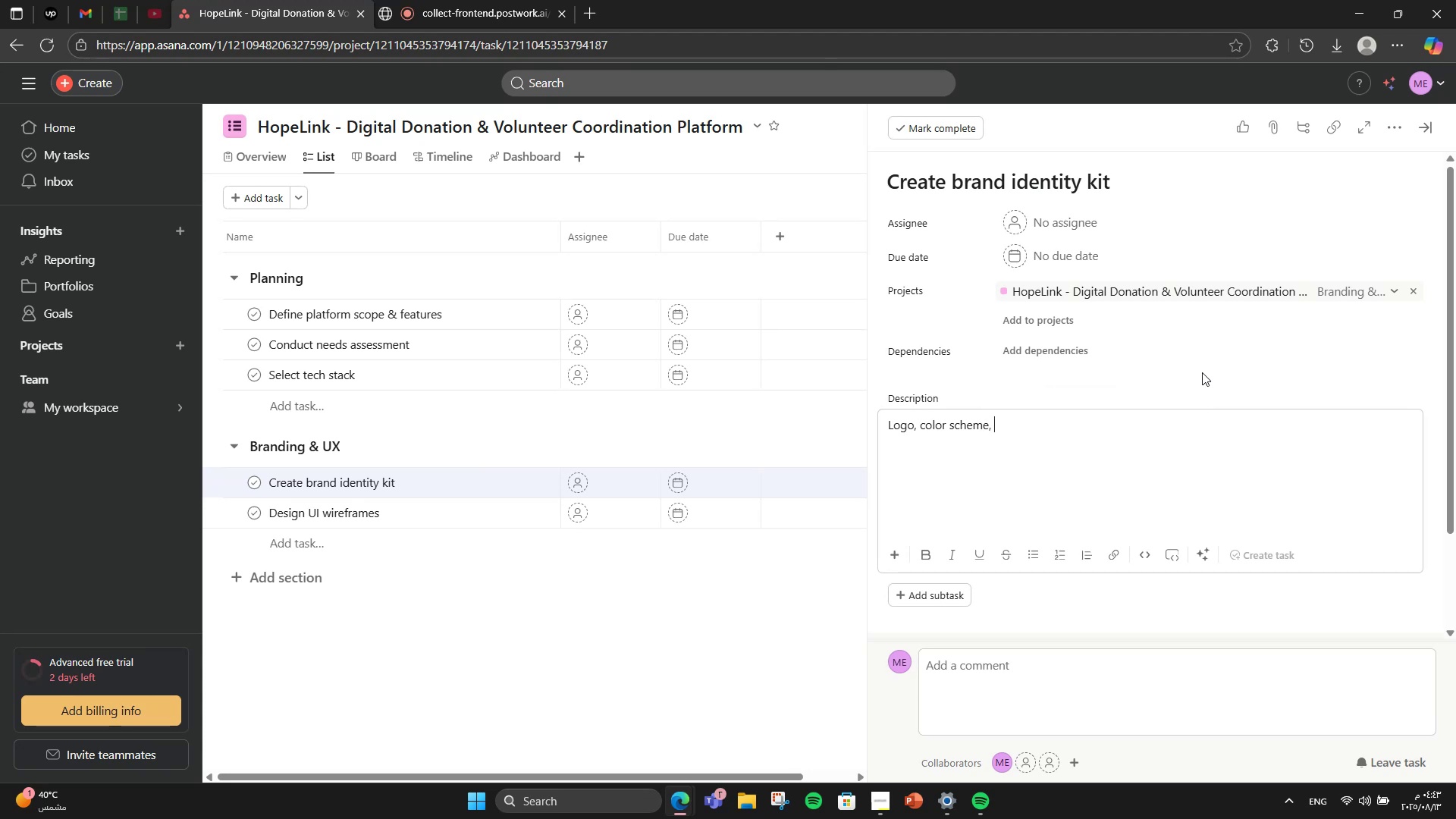 
type(typography )
key(Backspace)
type(, and usae guidlines.)
 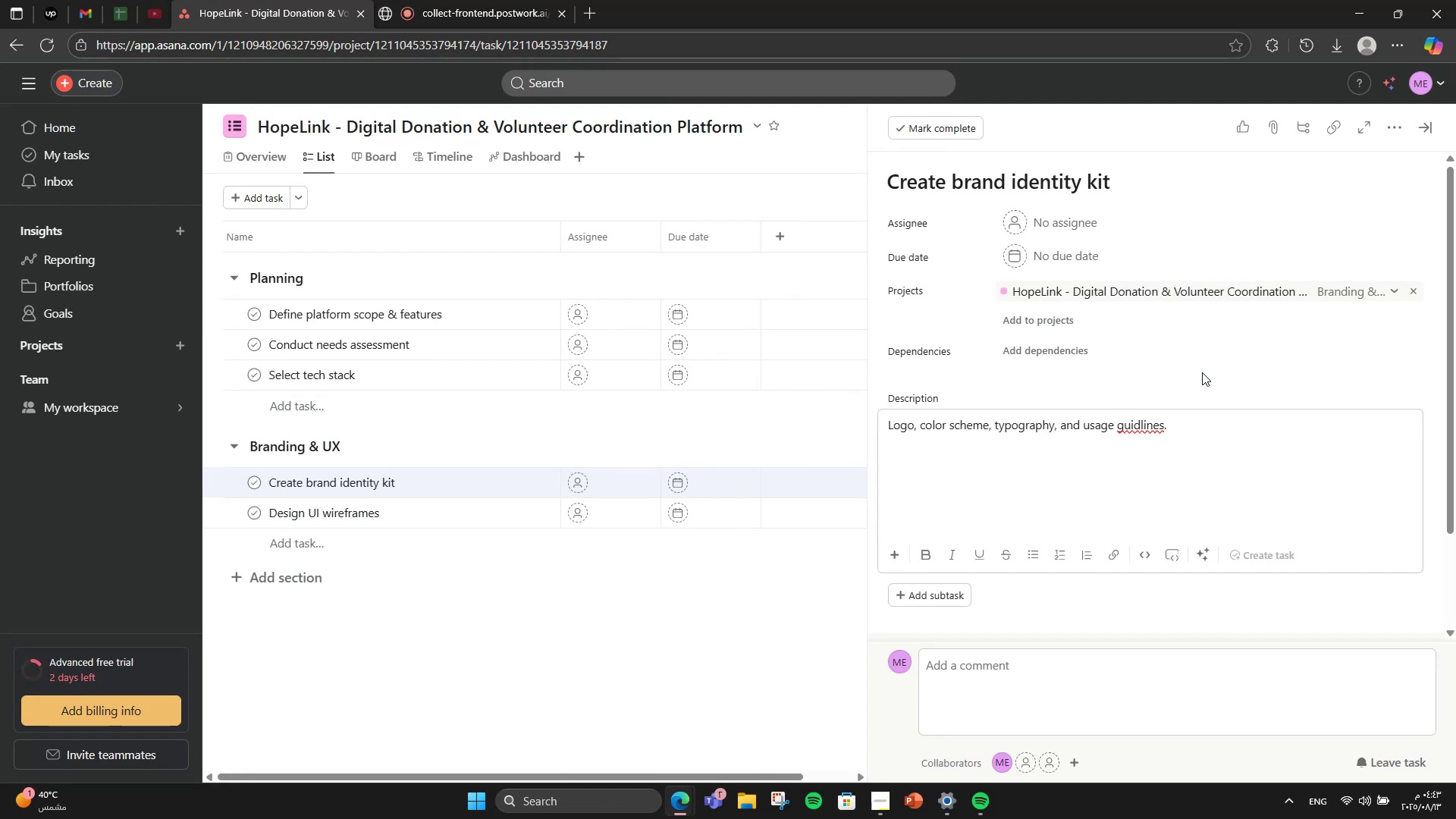 
hold_key(key=ArrowLeft, duration=0.69)
 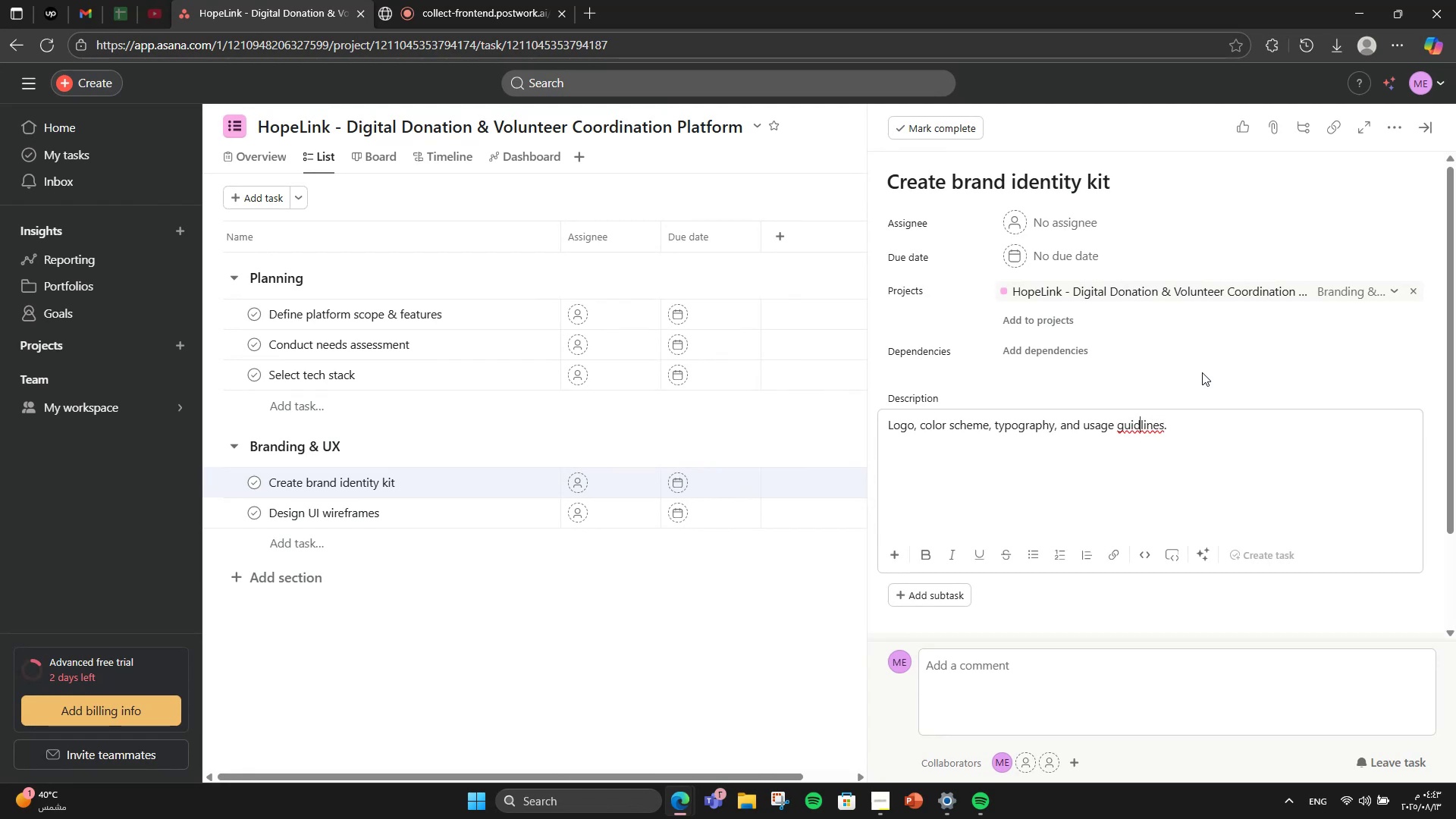 
key(ArrowRight)
 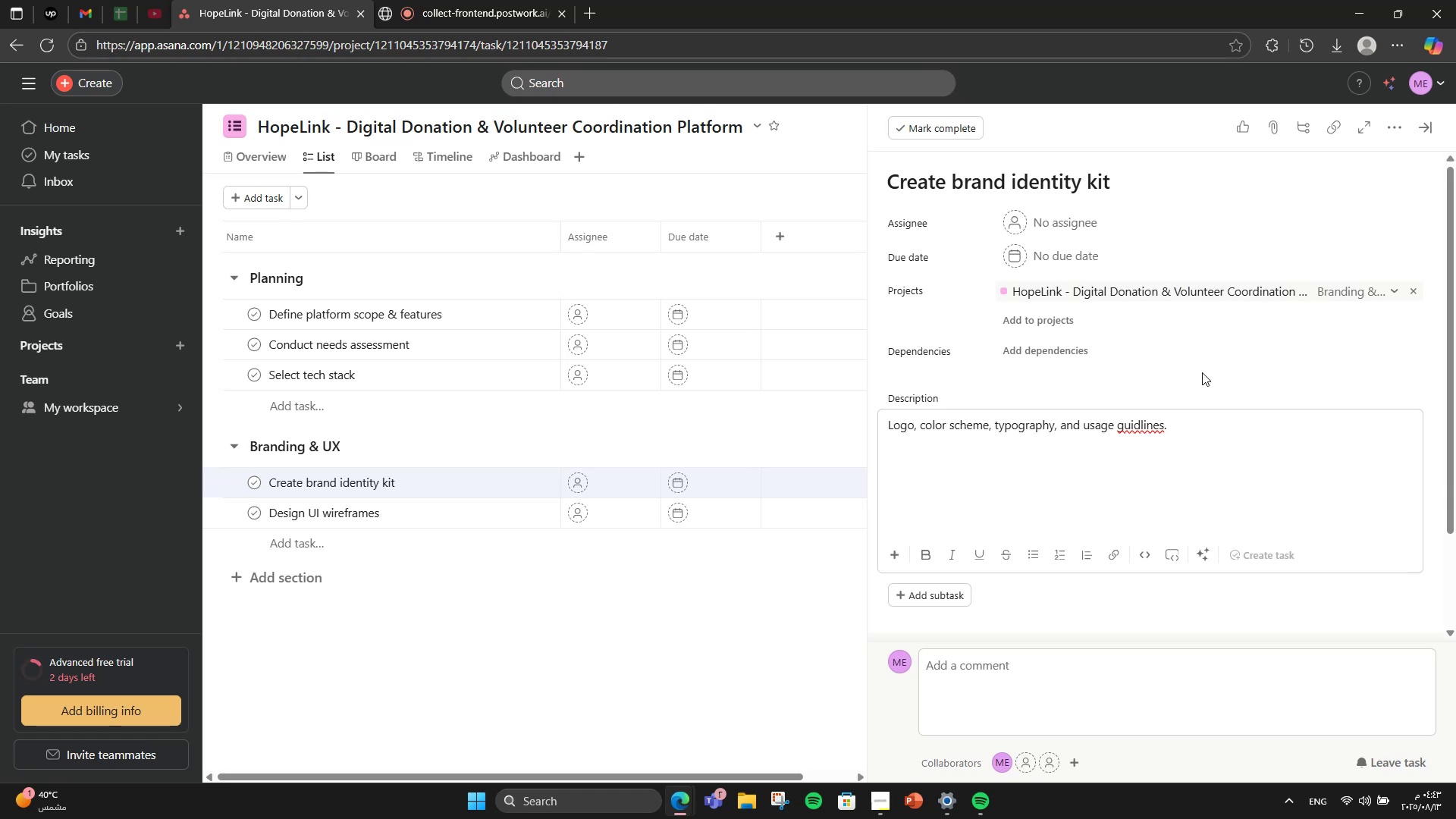 
key(ArrowLeft)
 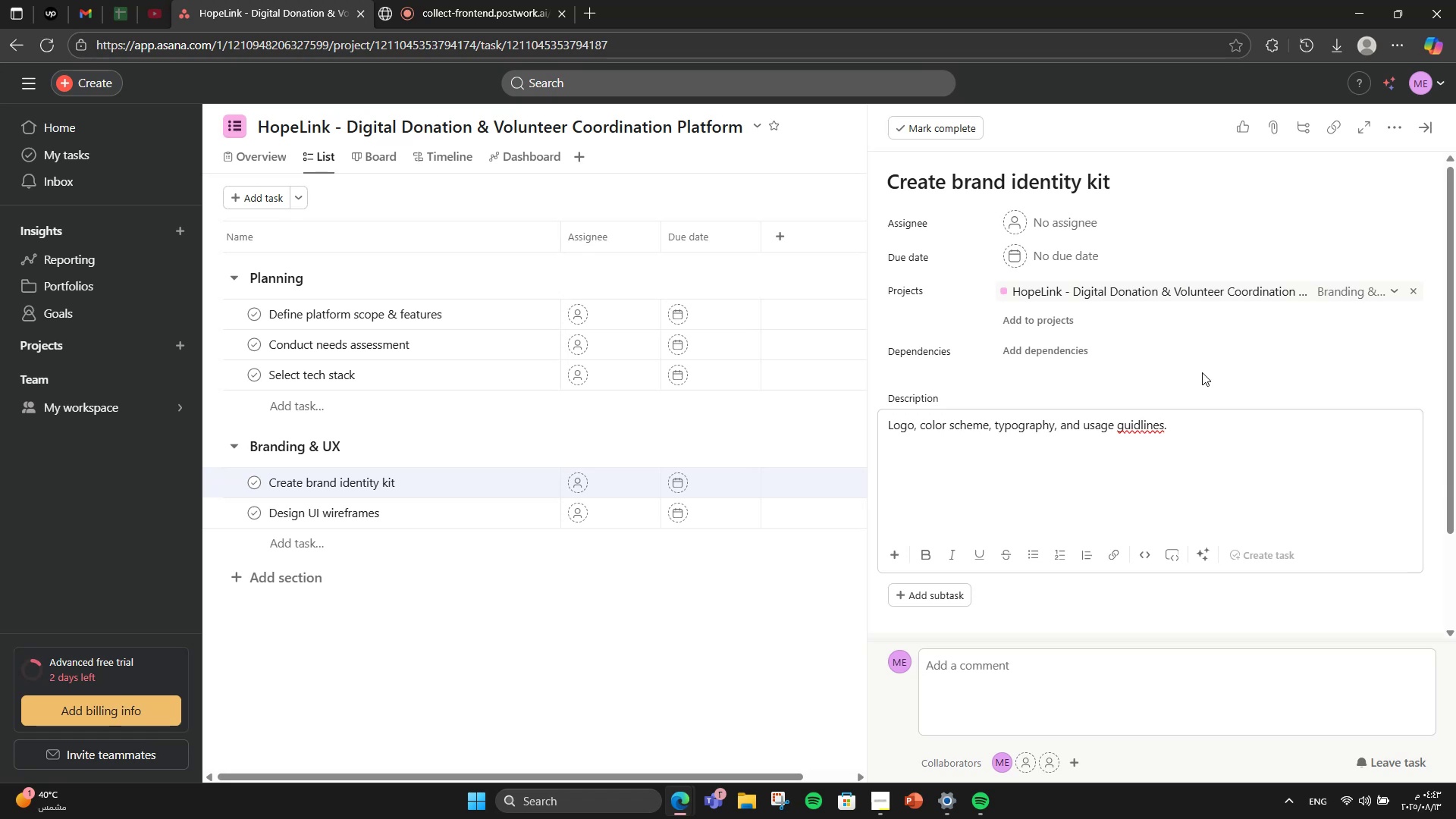 
key(E)
 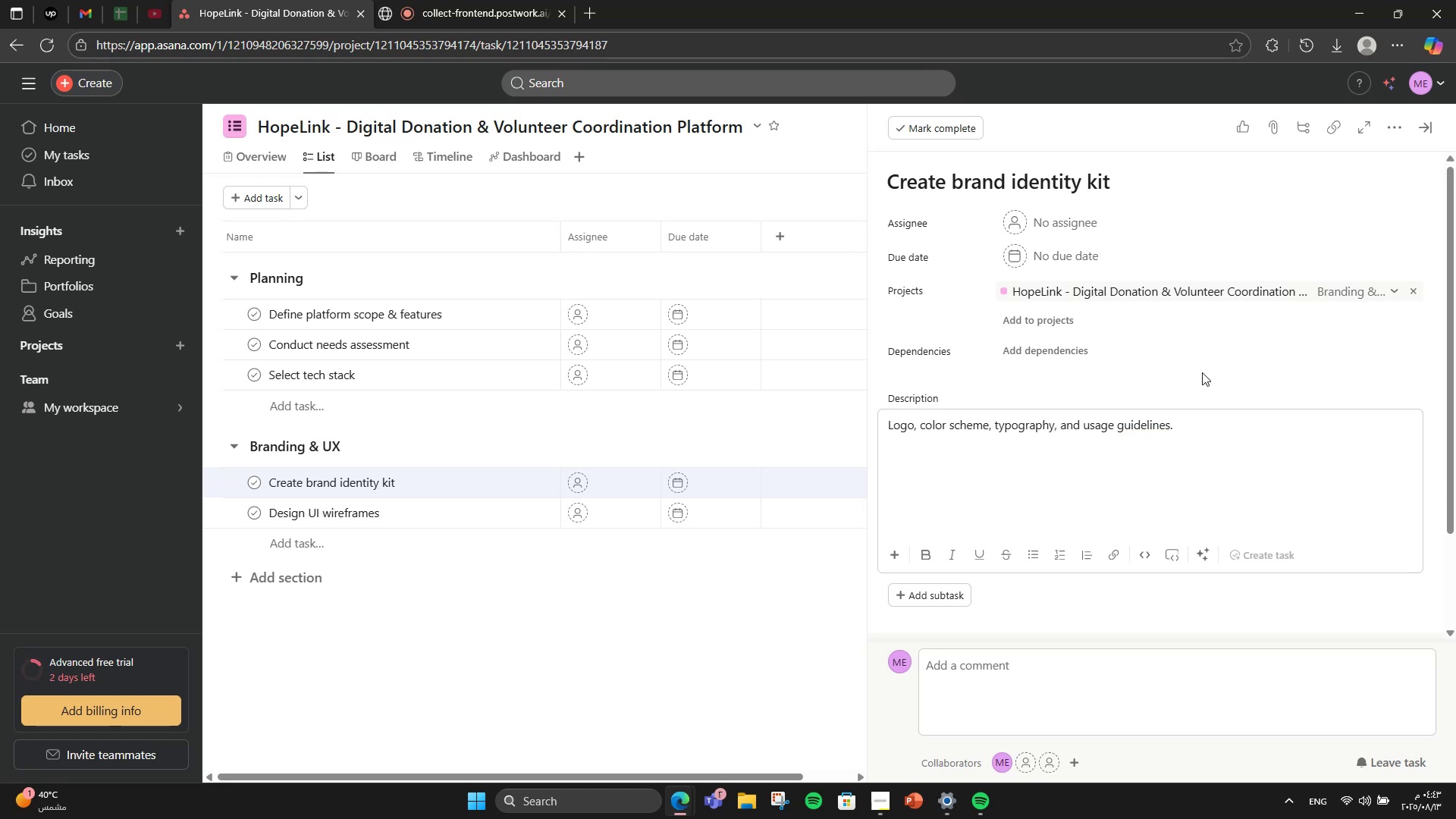 
key(ArrowRight)
 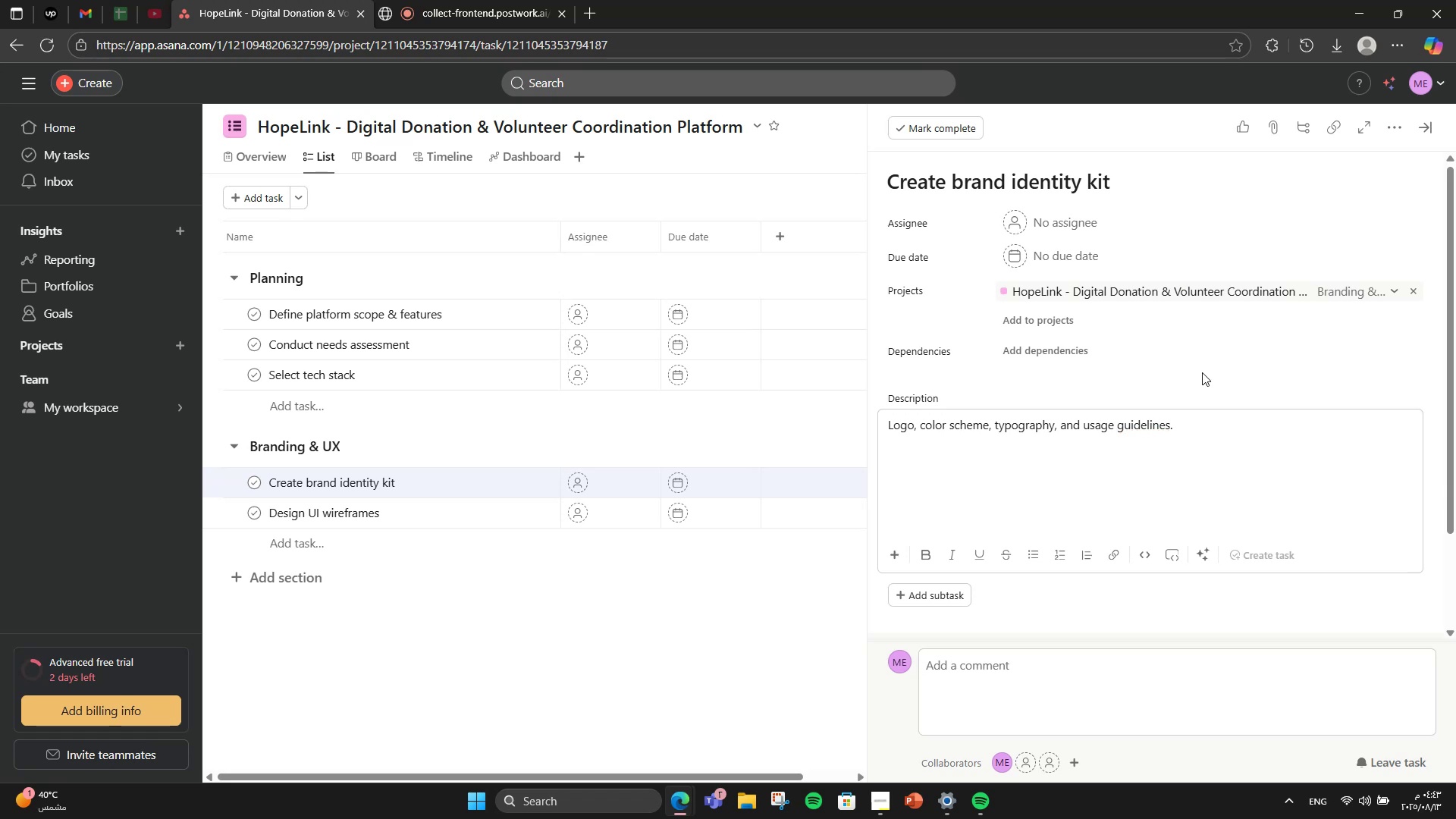 
key(ArrowRight)
 